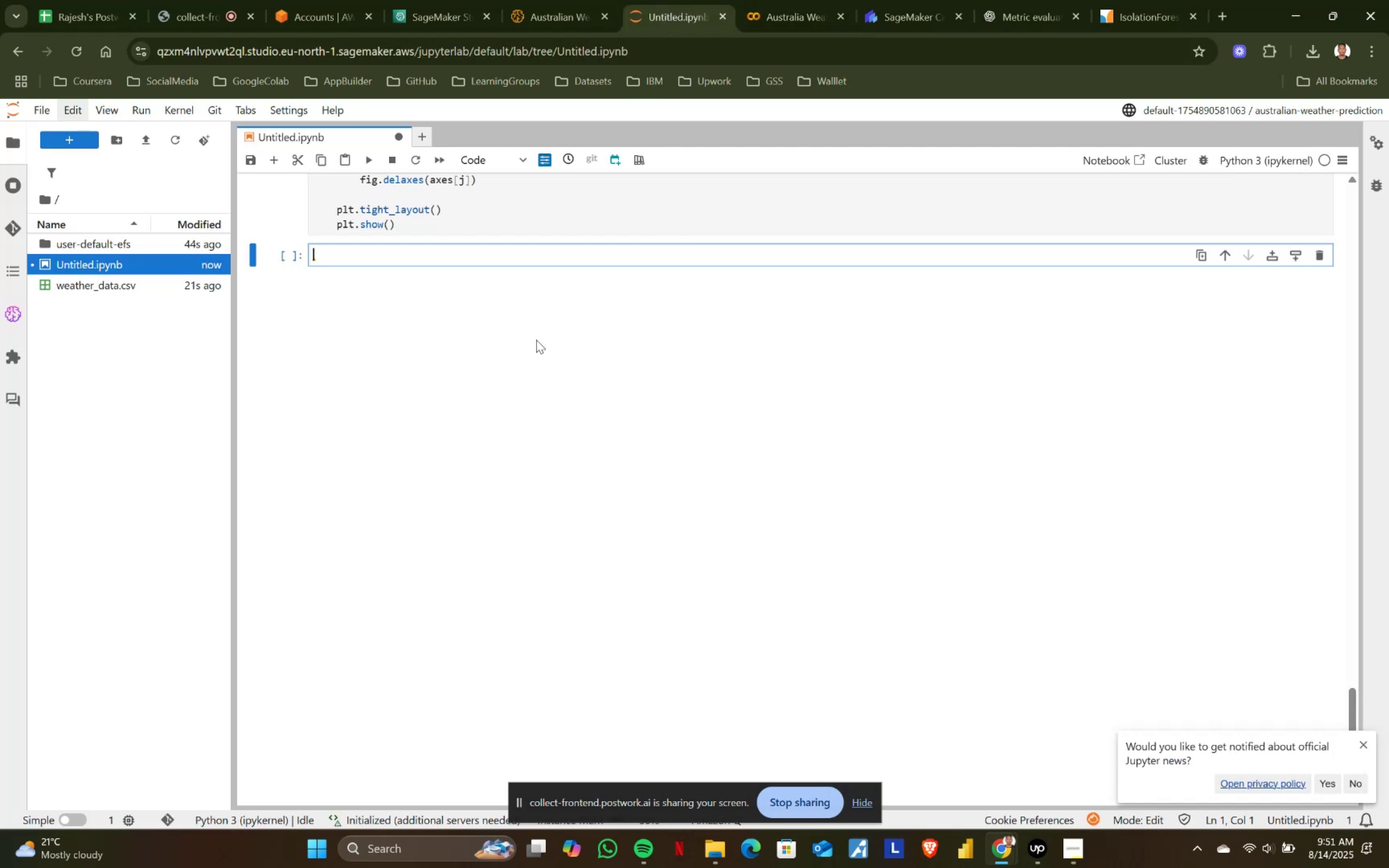 
key(Control+ControlLeft)
 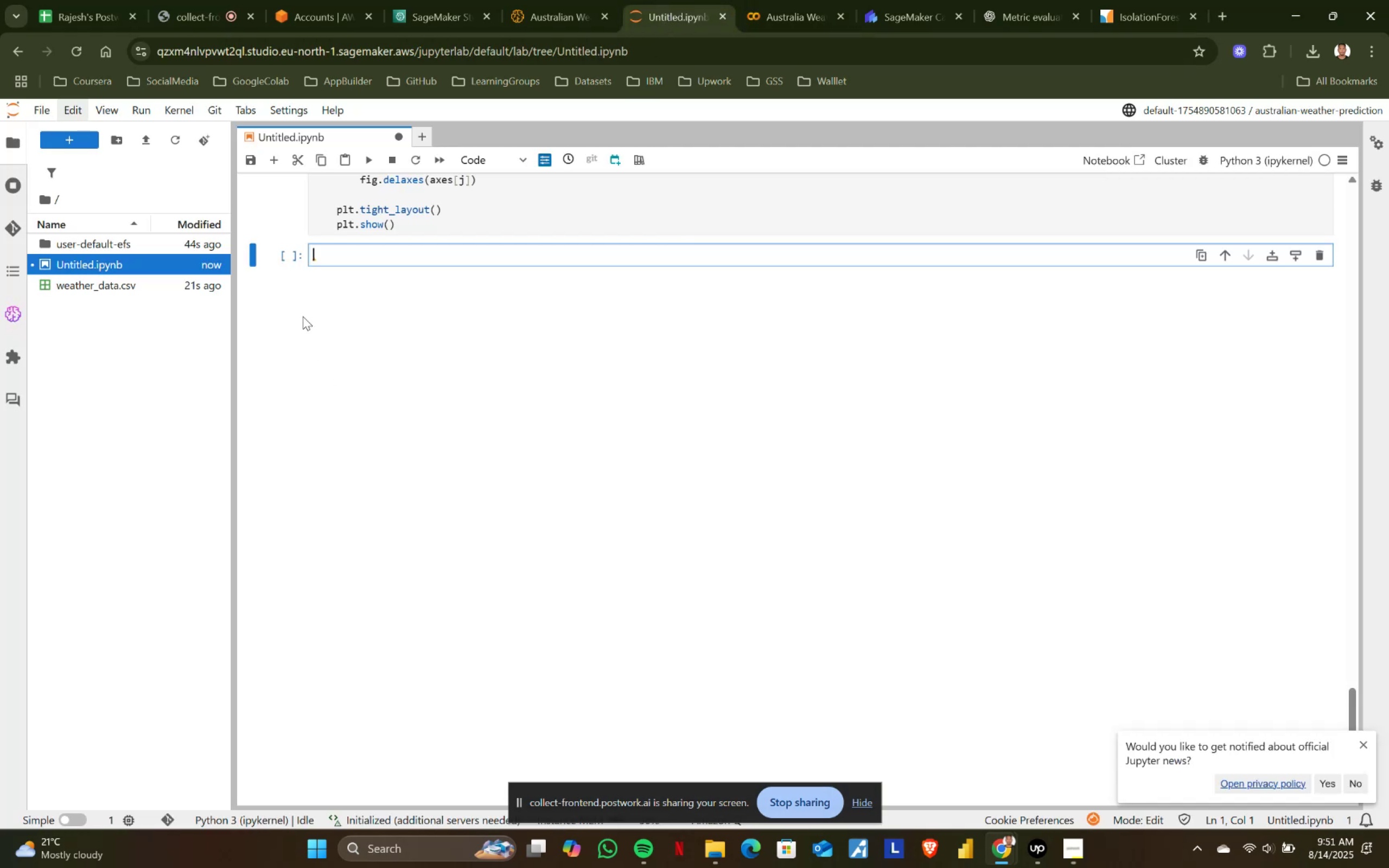 
key(Control+V)
 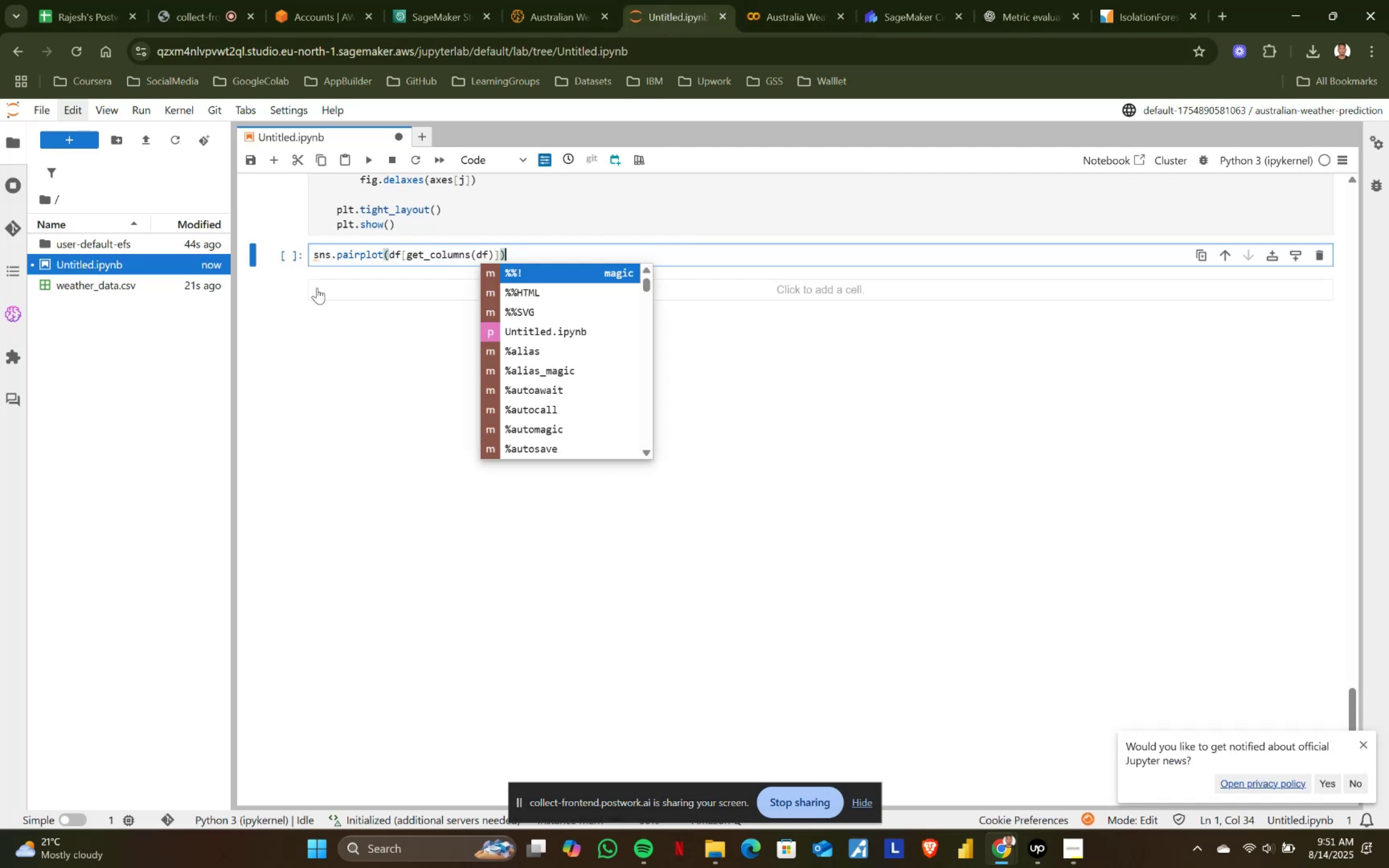 
key(Shift+ShiftRight)
 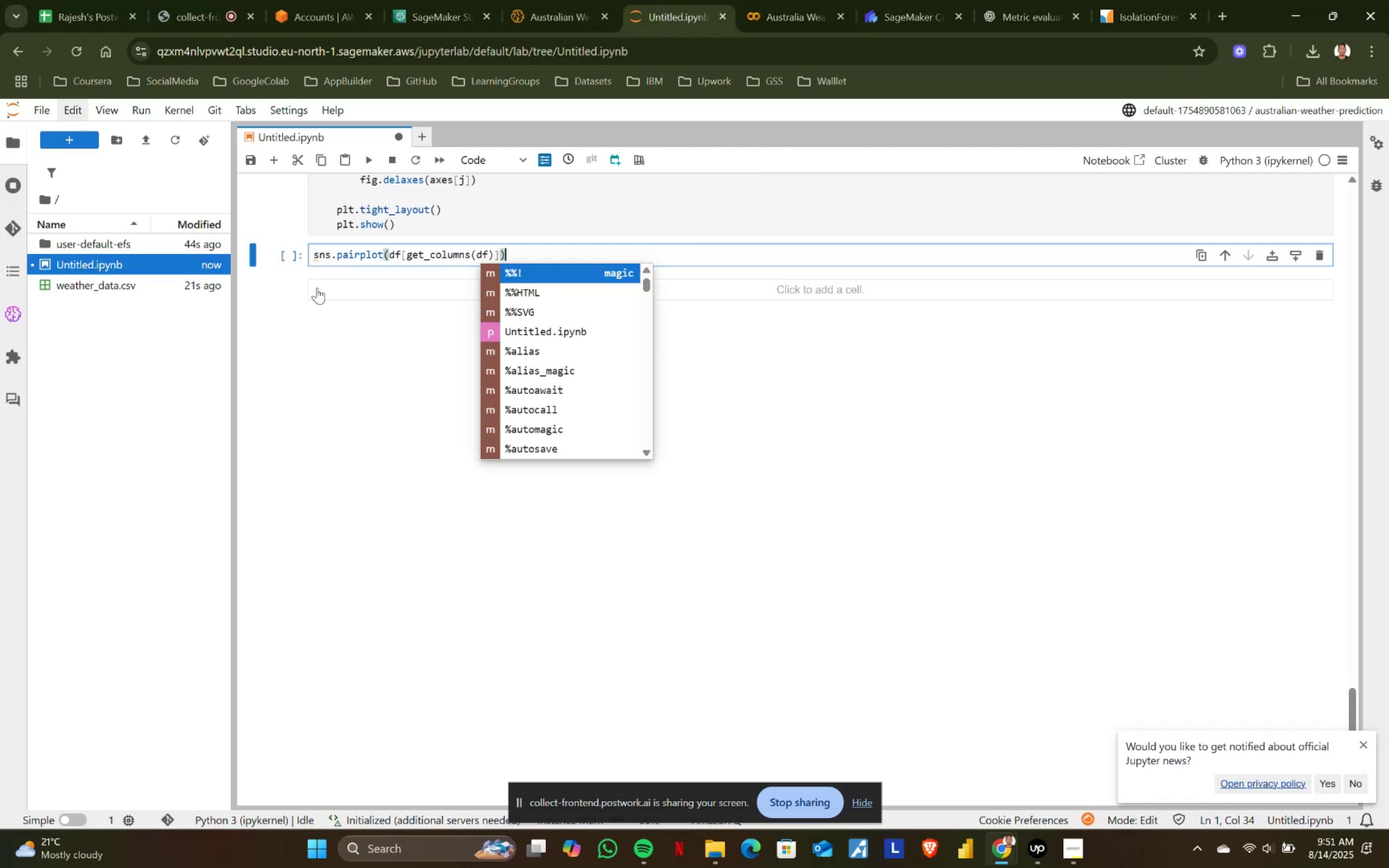 
key(Shift+Enter)
 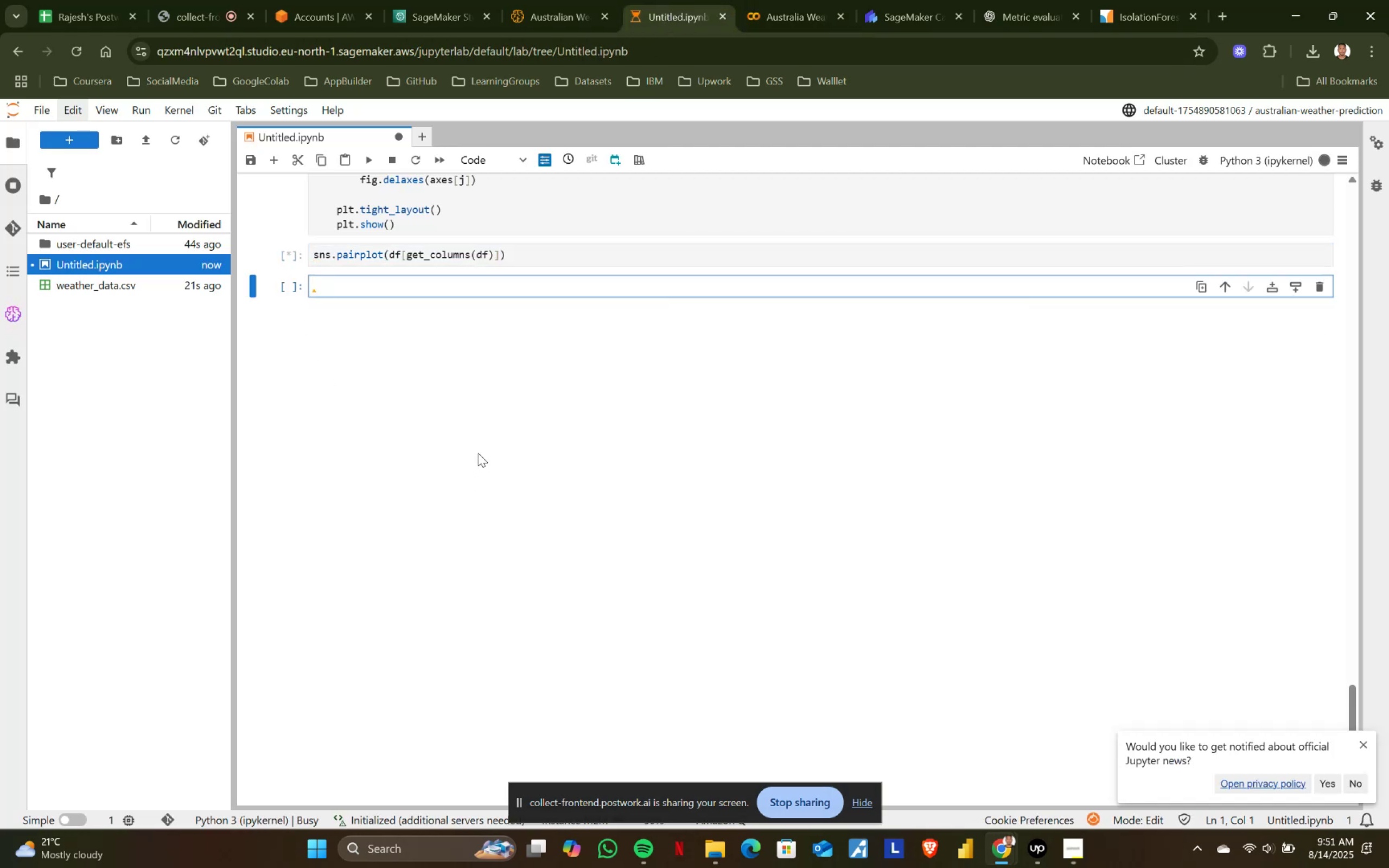 
wait(5.79)
 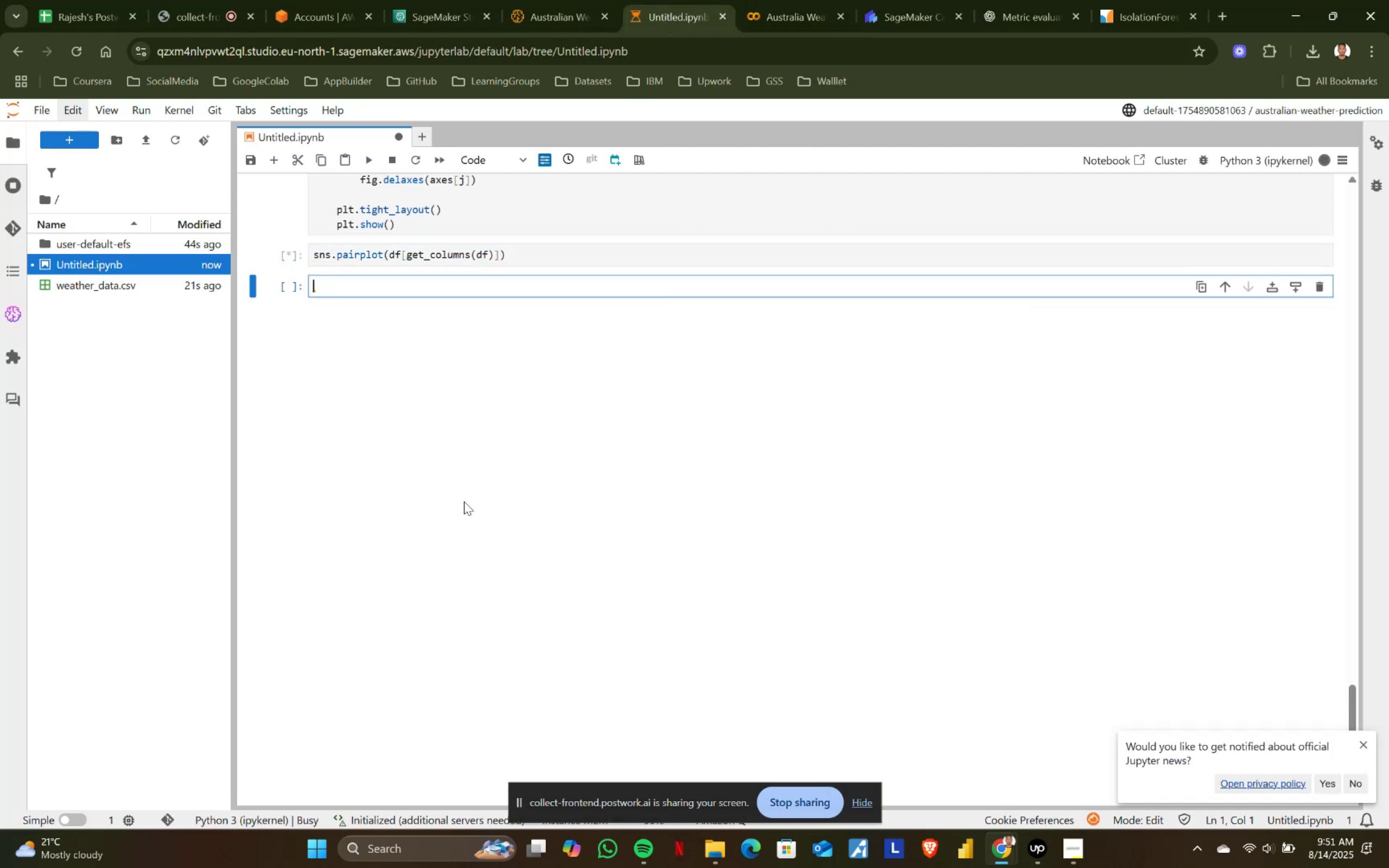 
left_click([1361, 750])
 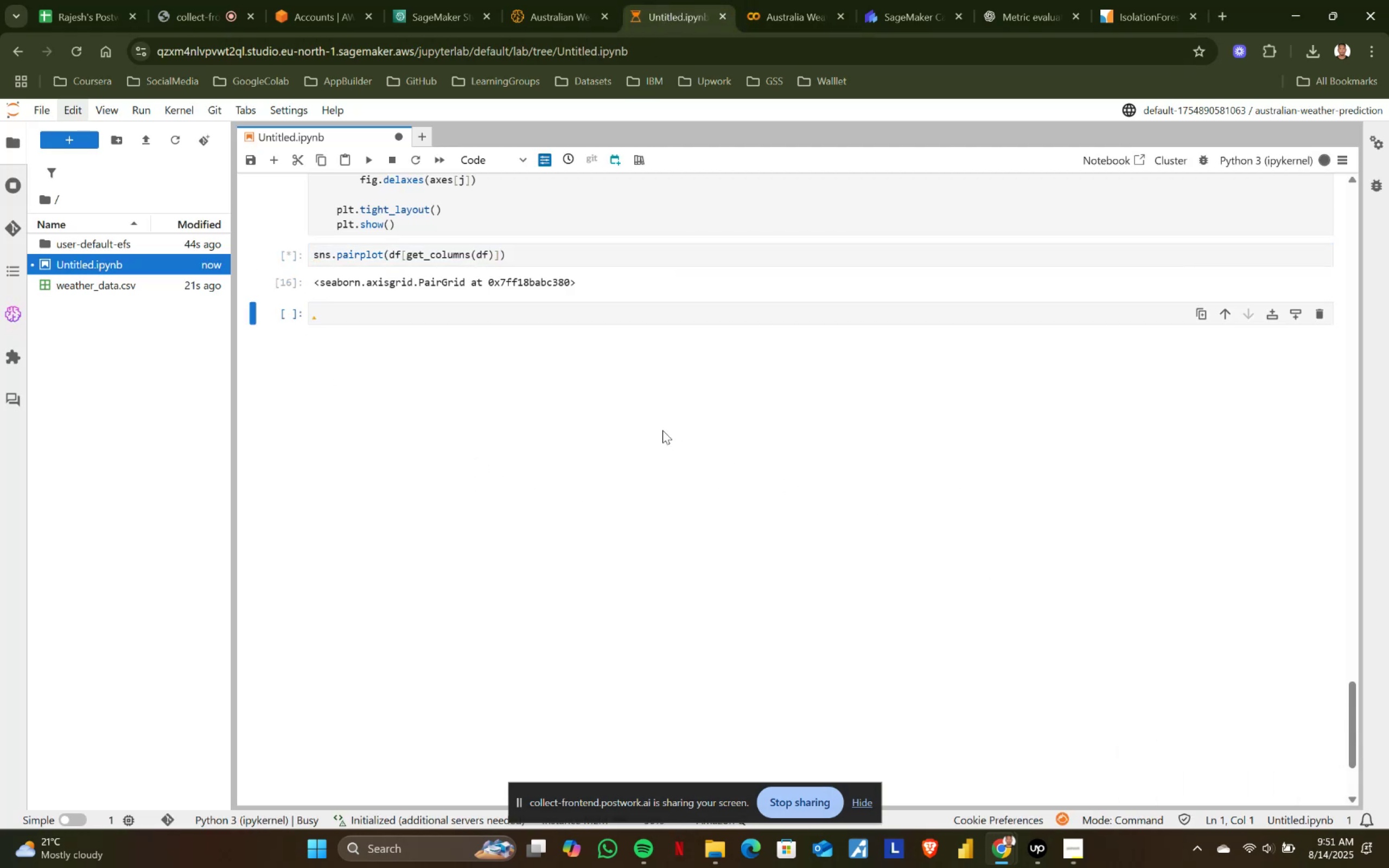 
scroll: coordinate [662, 430], scroll_direction: up, amount: 1.0
 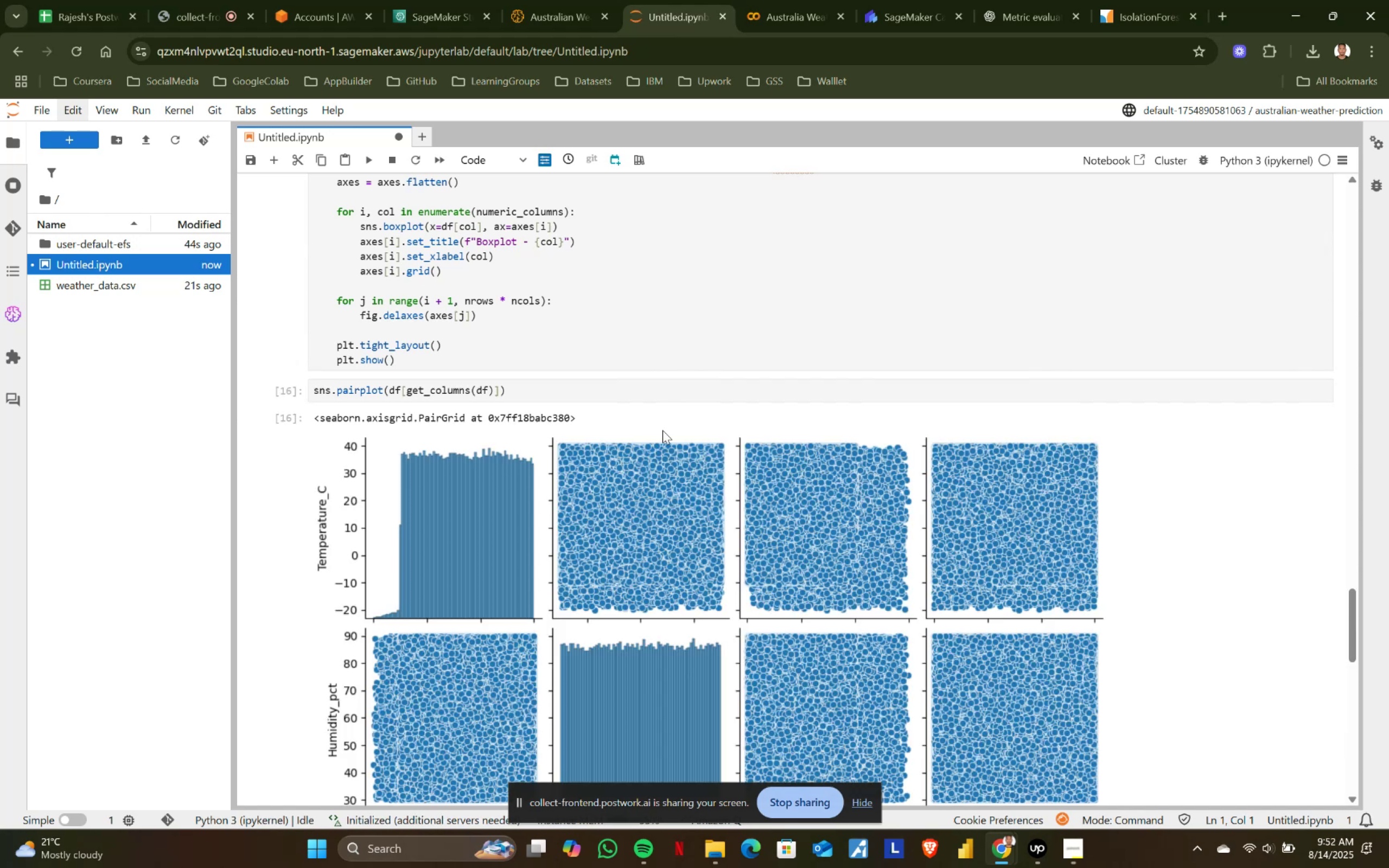 
wait(22.6)
 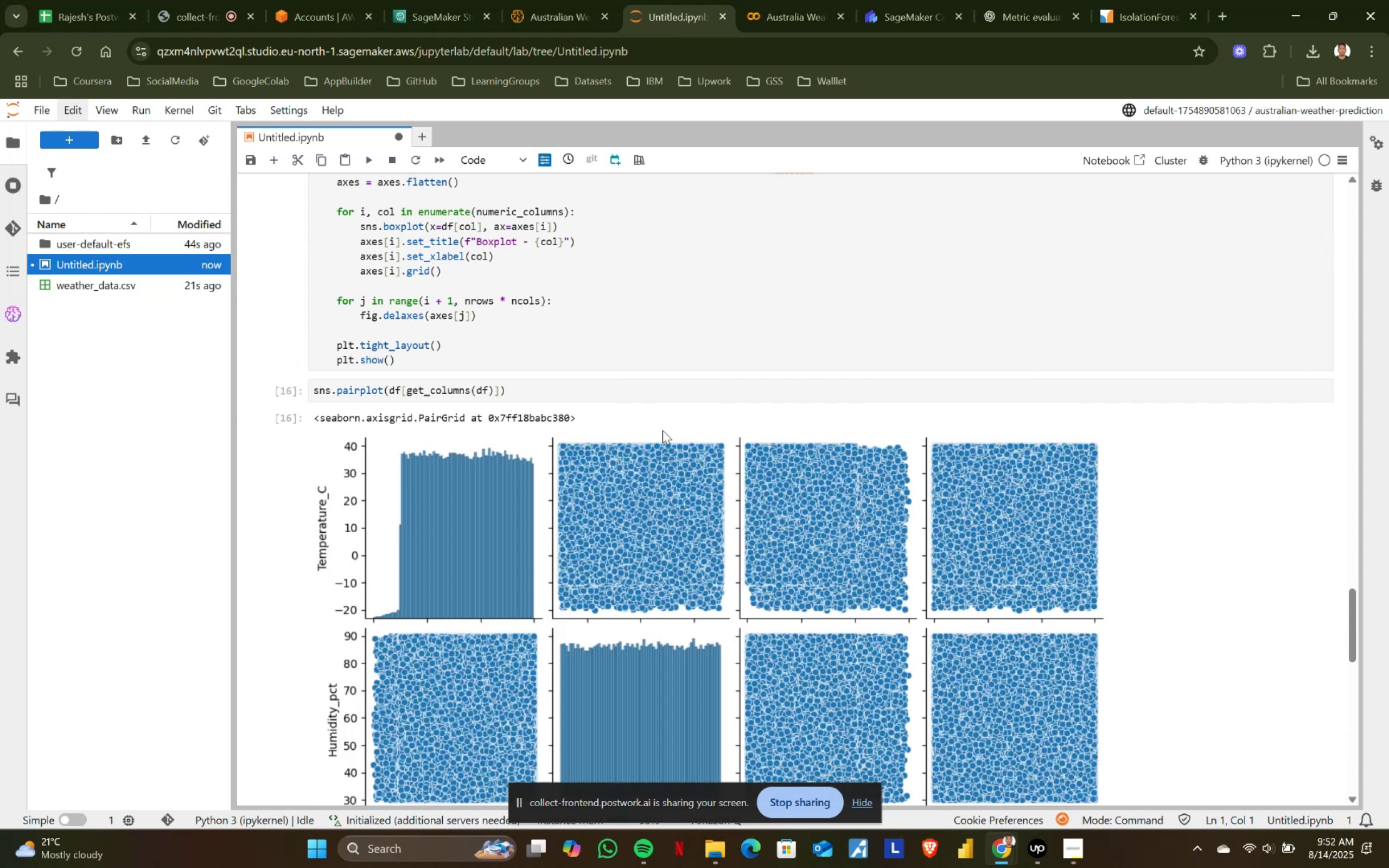 
scroll: coordinate [751, 435], scroll_direction: down, amount: 3.0
 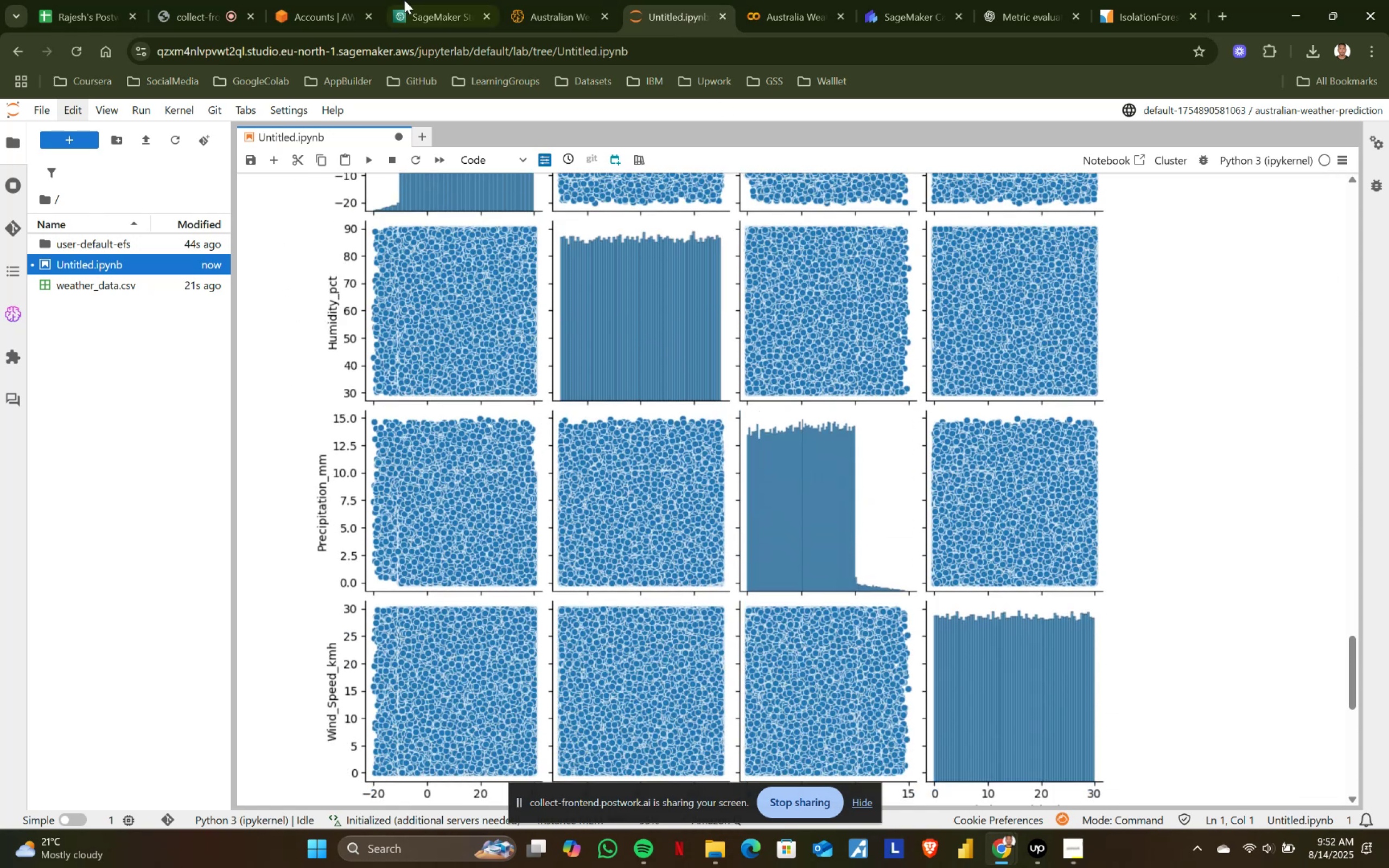 
left_click([214, 0])
 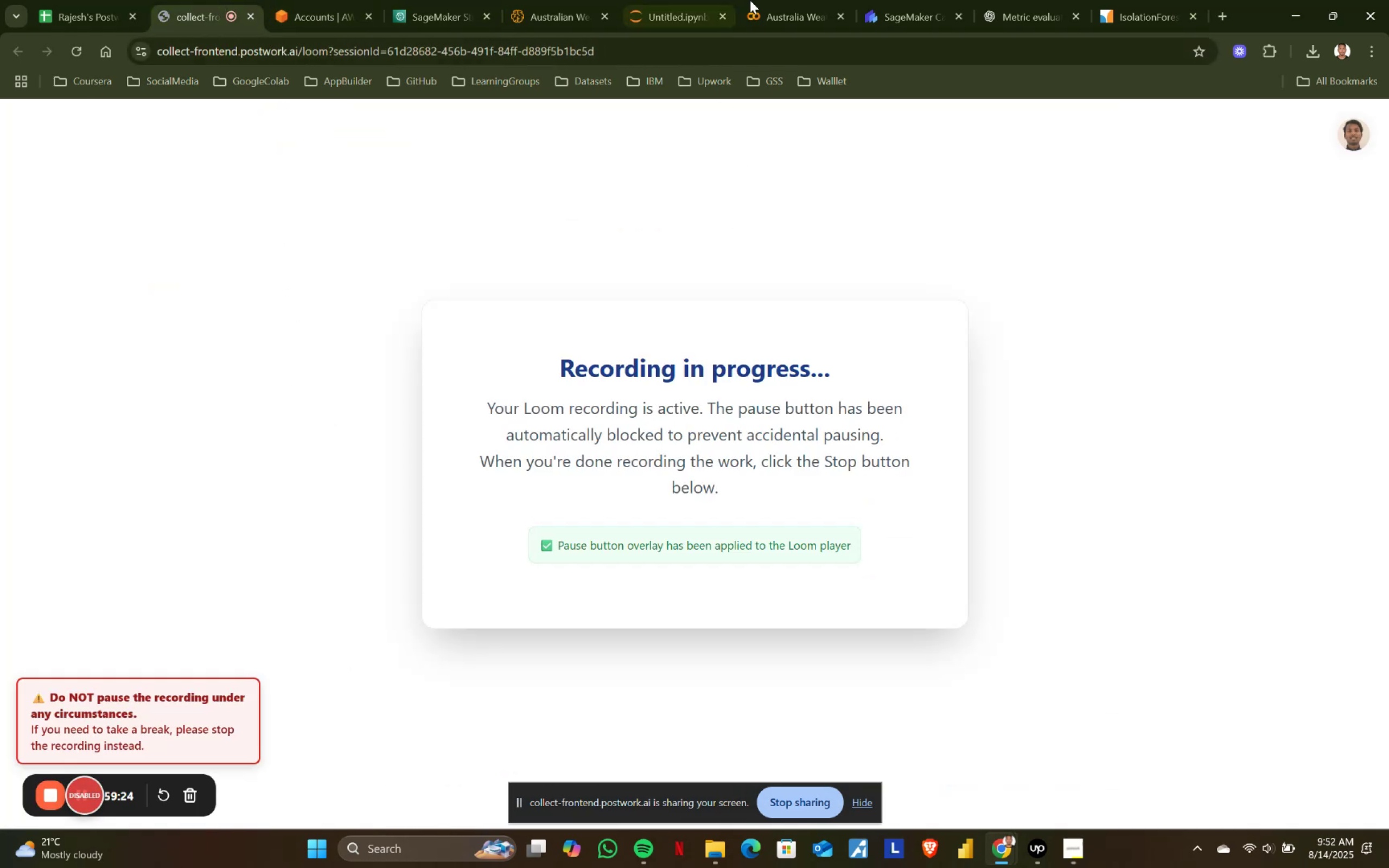 
left_click([666, 0])
 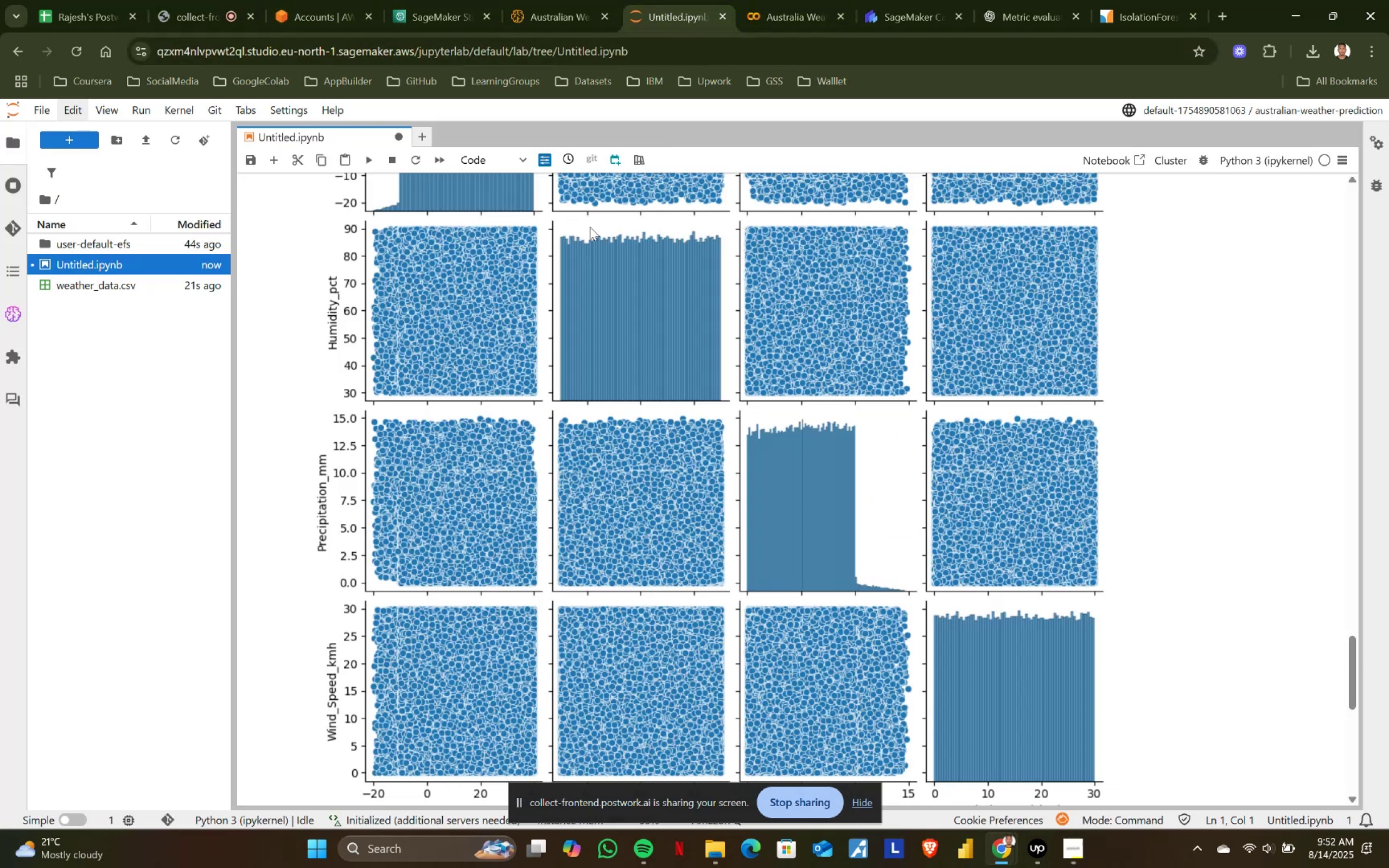 
scroll: coordinate [614, 371], scroll_direction: down, amount: 3.0
 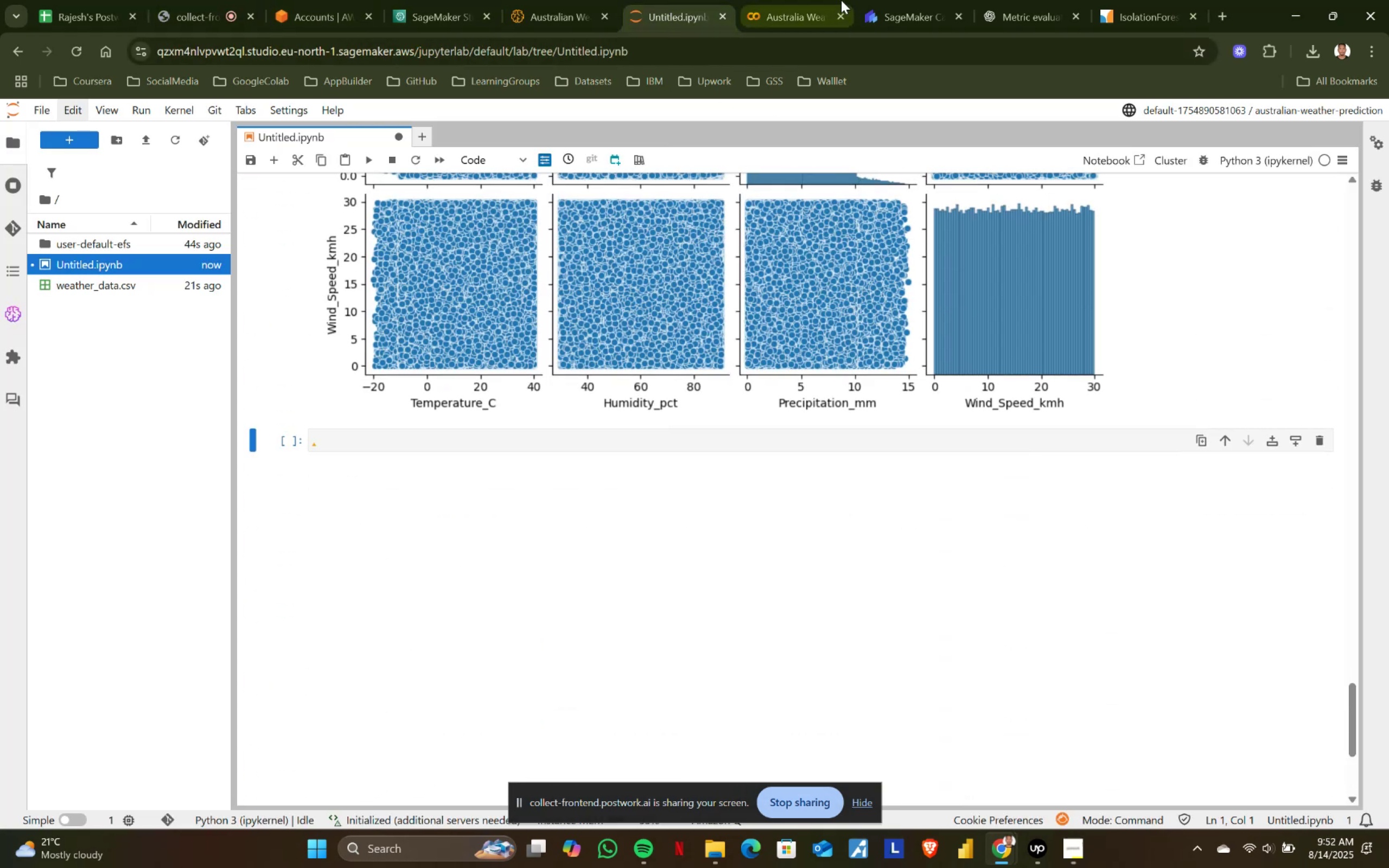 
left_click([807, 0])
 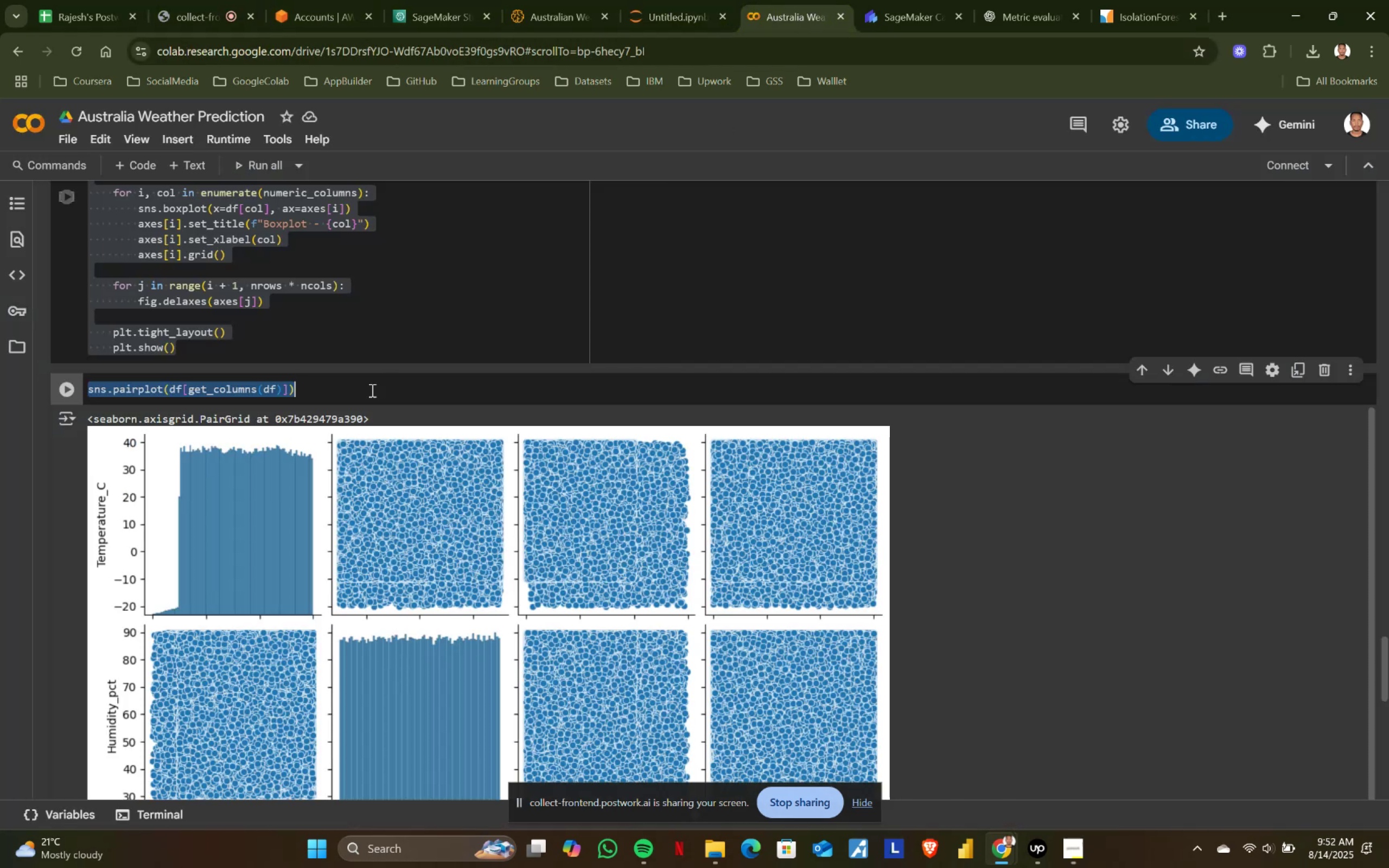 
scroll: coordinate [738, 486], scroll_direction: down, amount: 11.0
 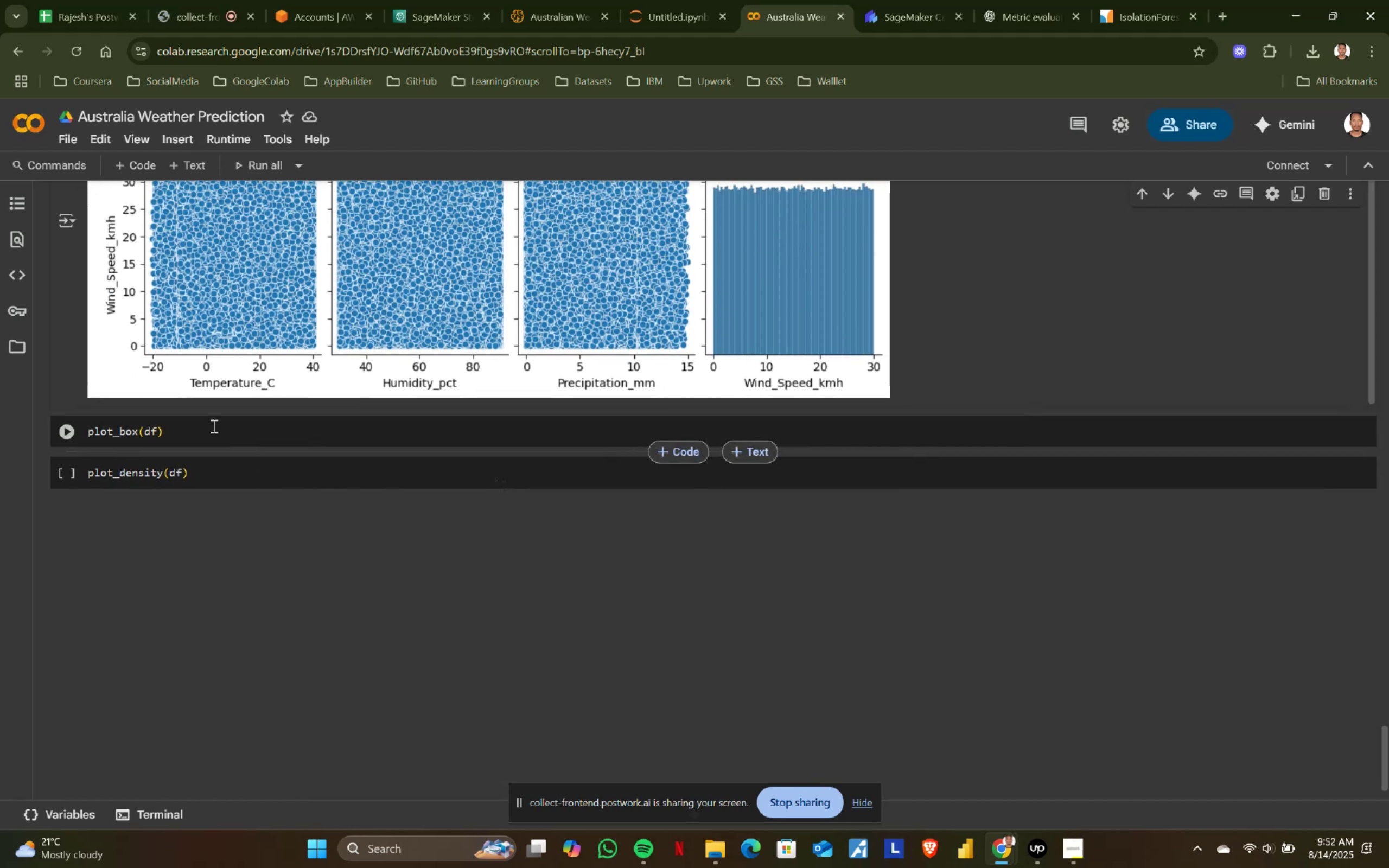 
left_click([213, 426])
 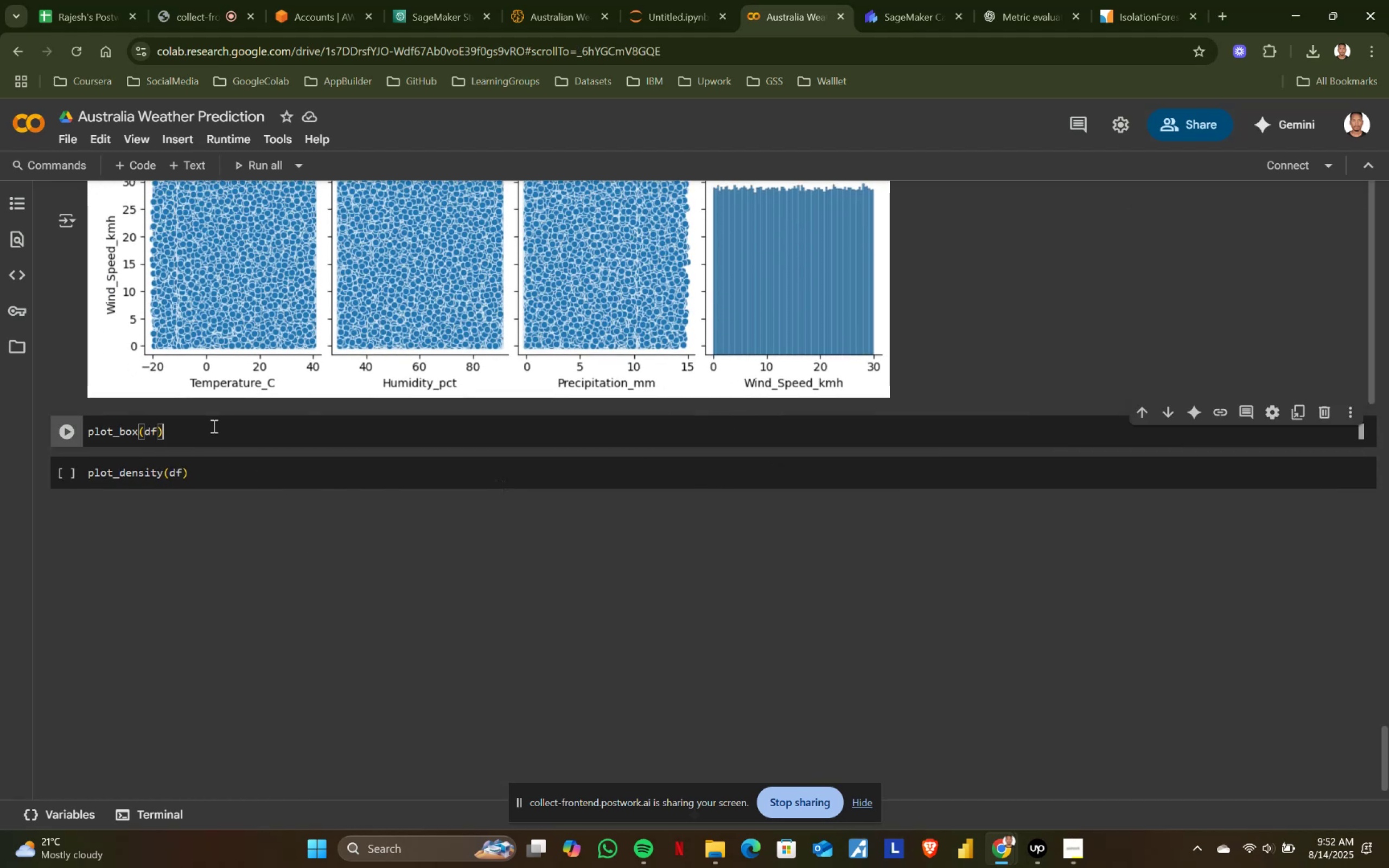 
key(Control+ControlLeft)
 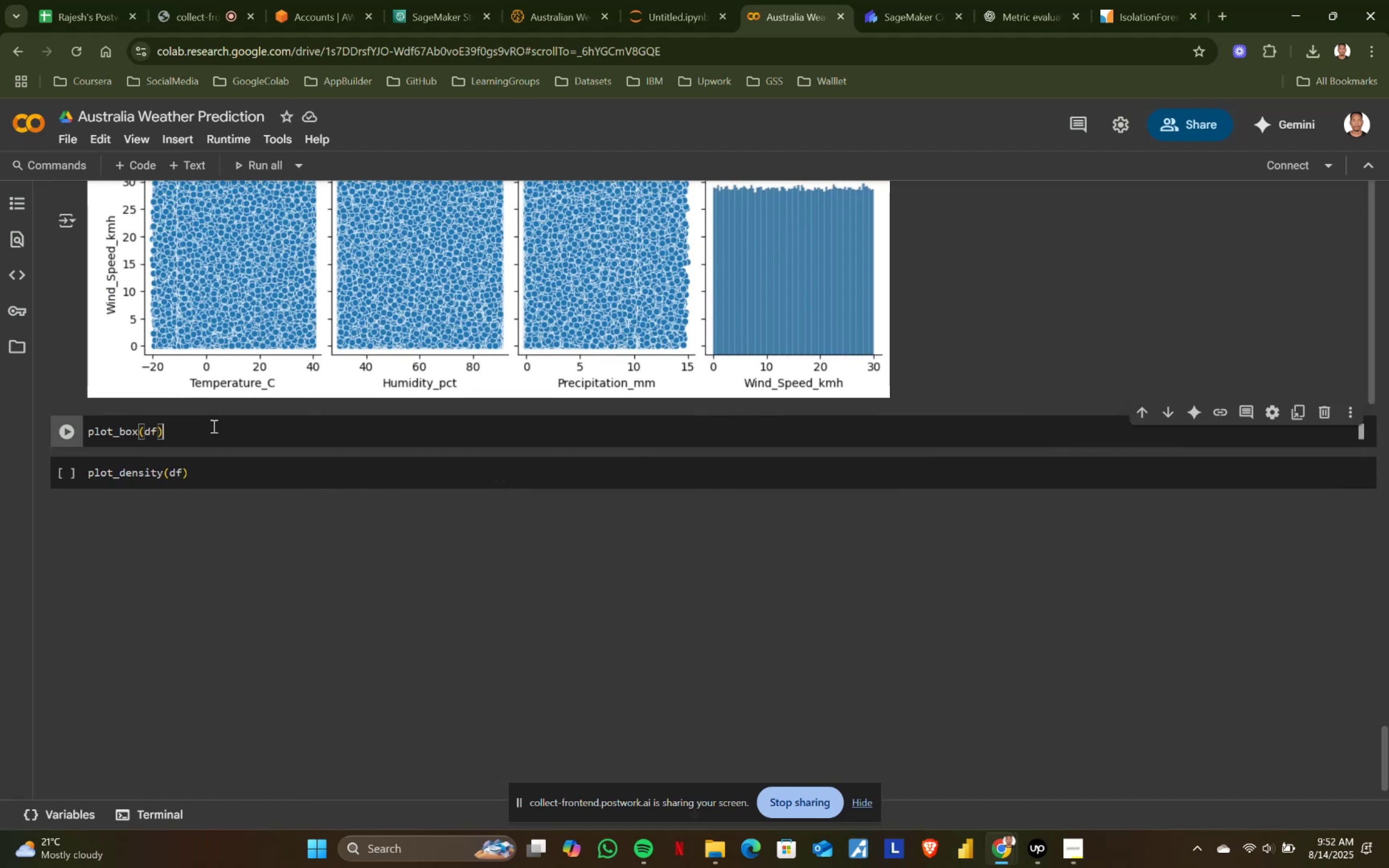 
key(Control+A)
 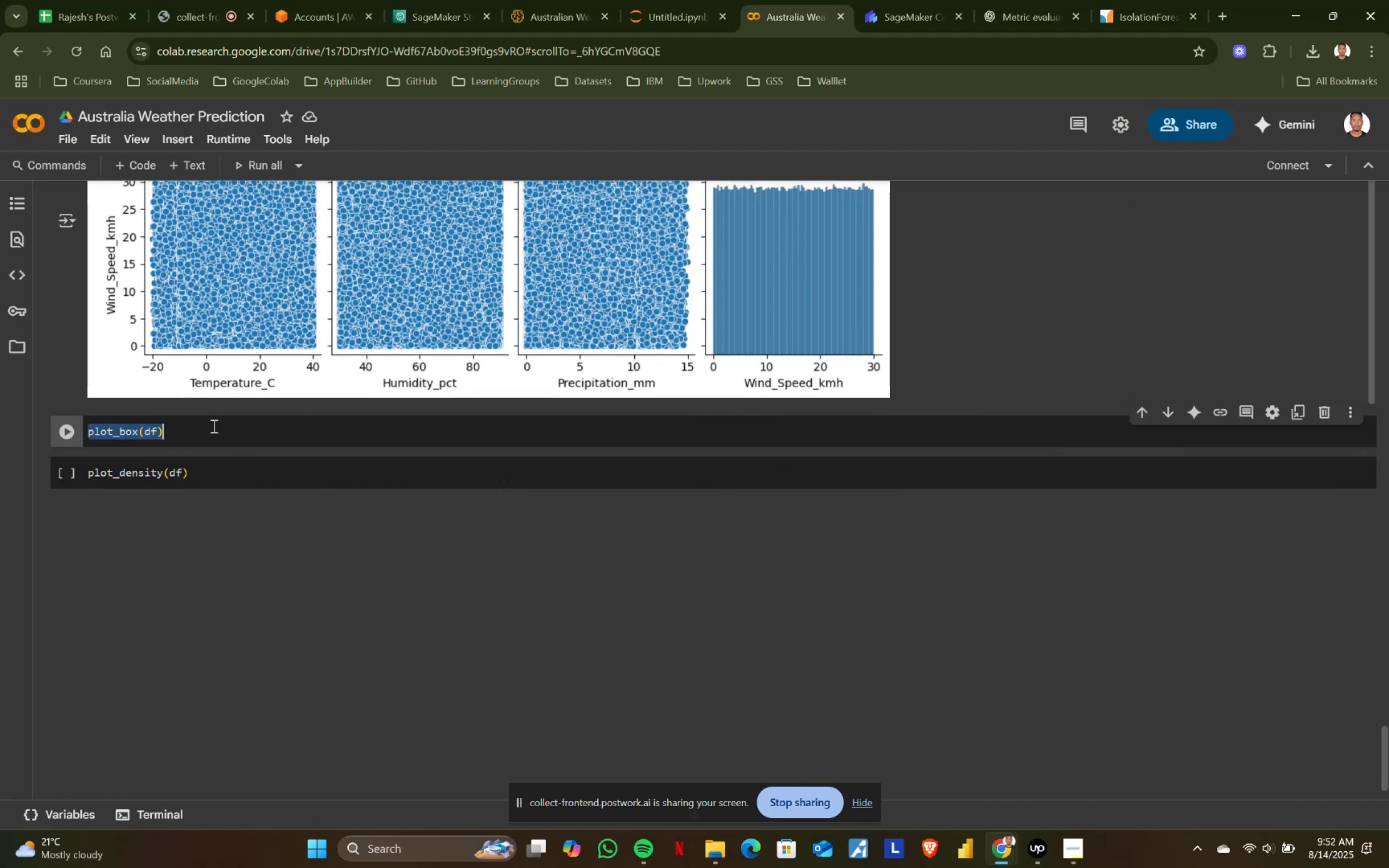 
key(Control+ControlLeft)
 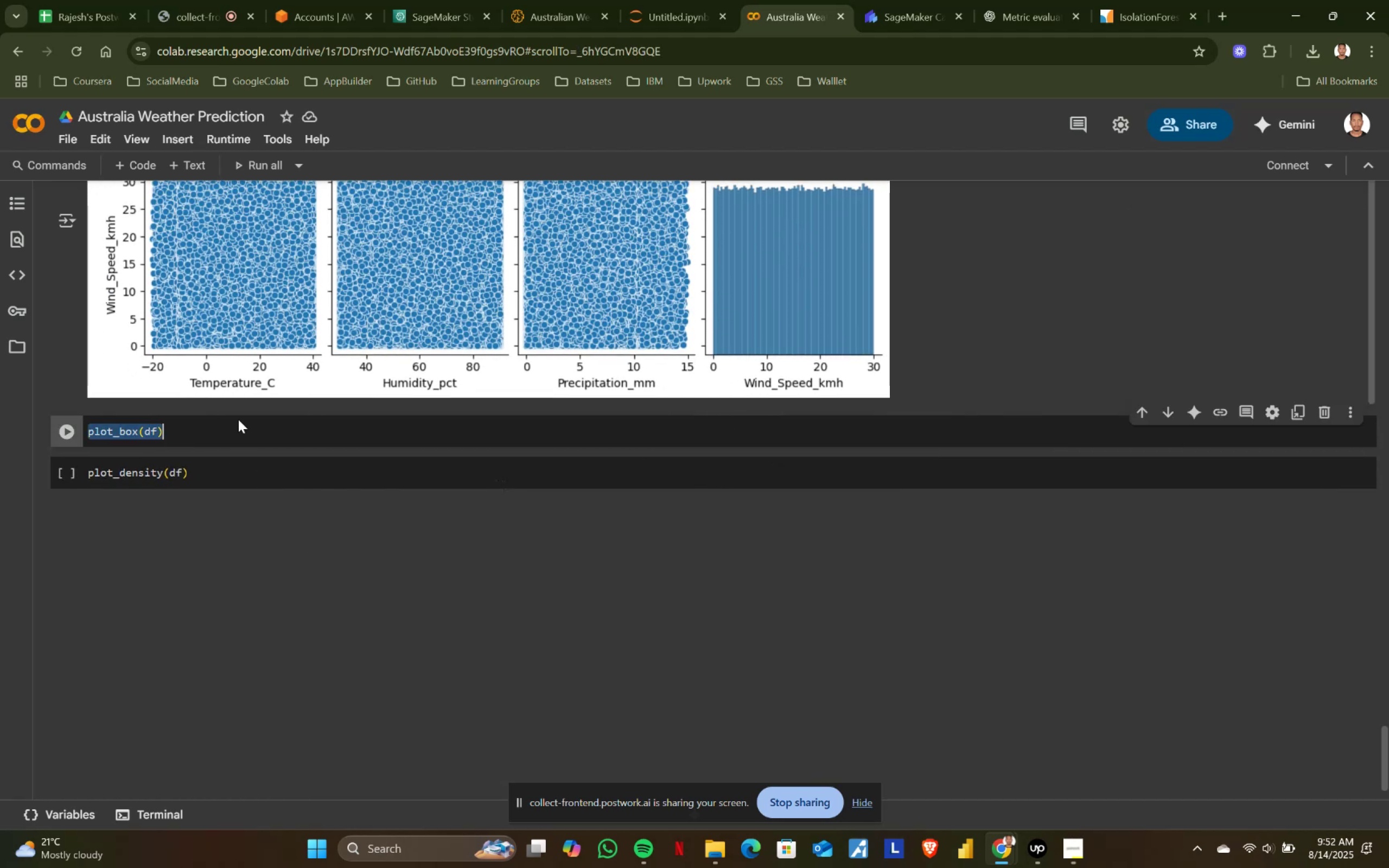 
key(Control+C)
 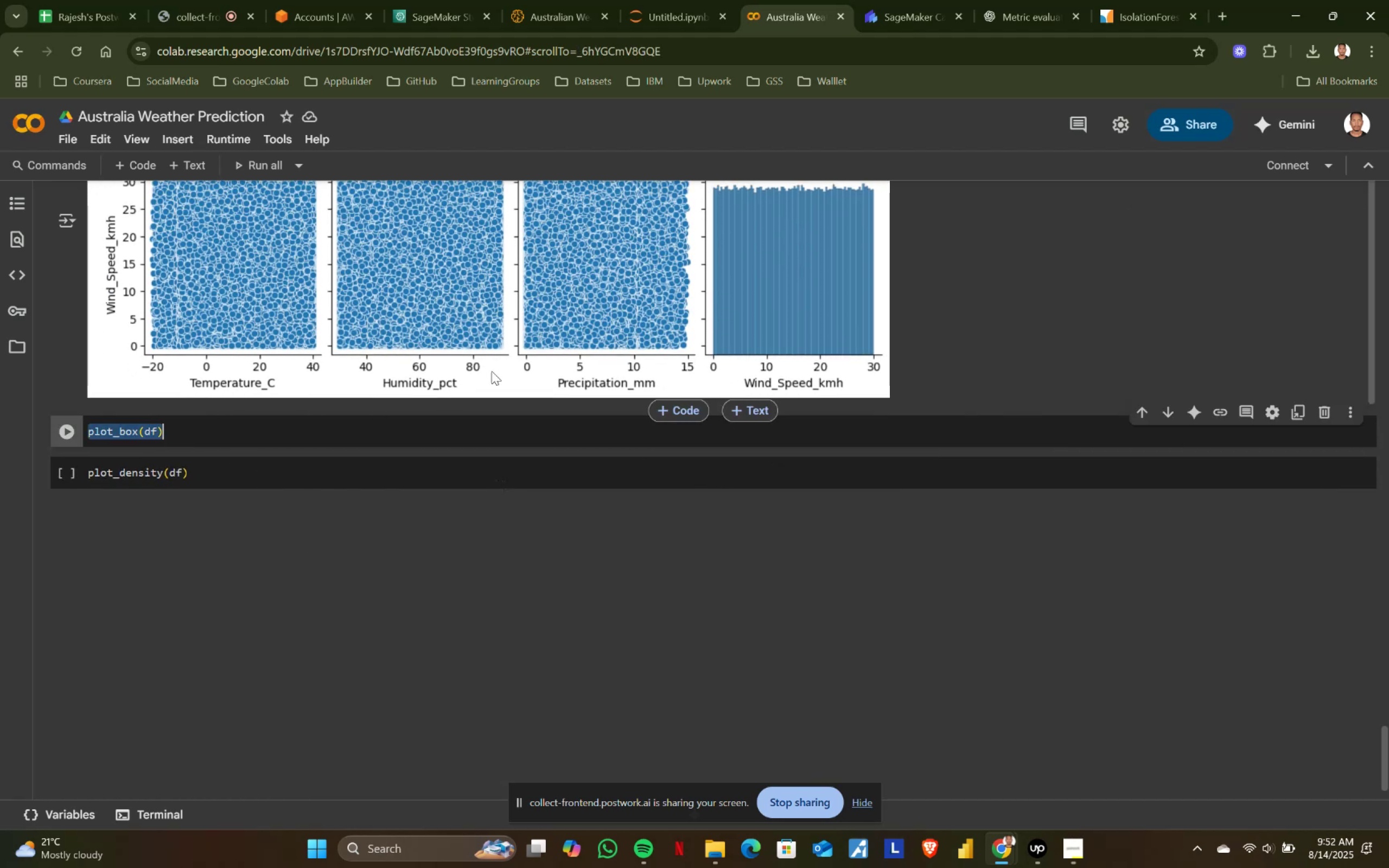 
key(Control+ControlLeft)
 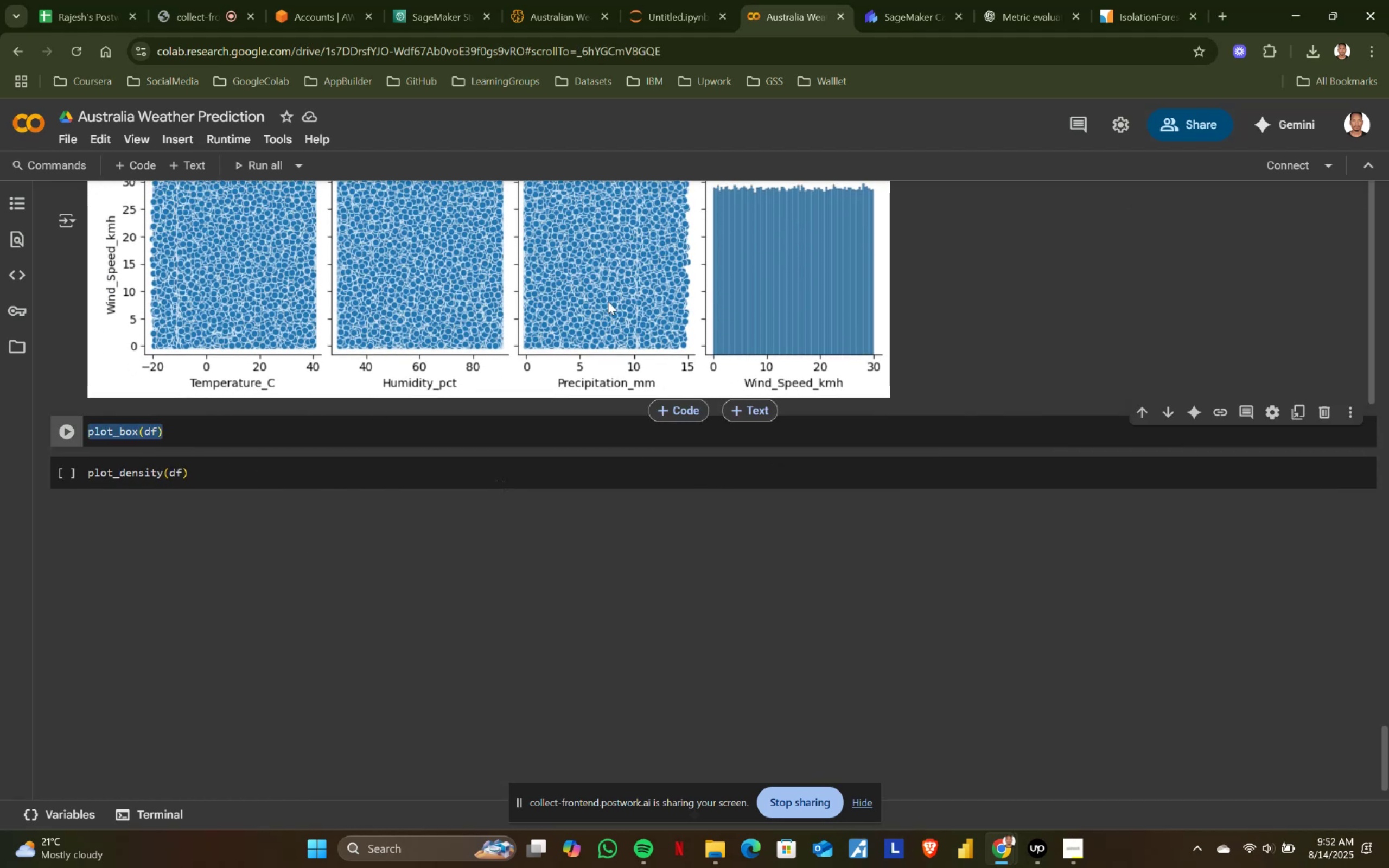 
key(Control+C)
 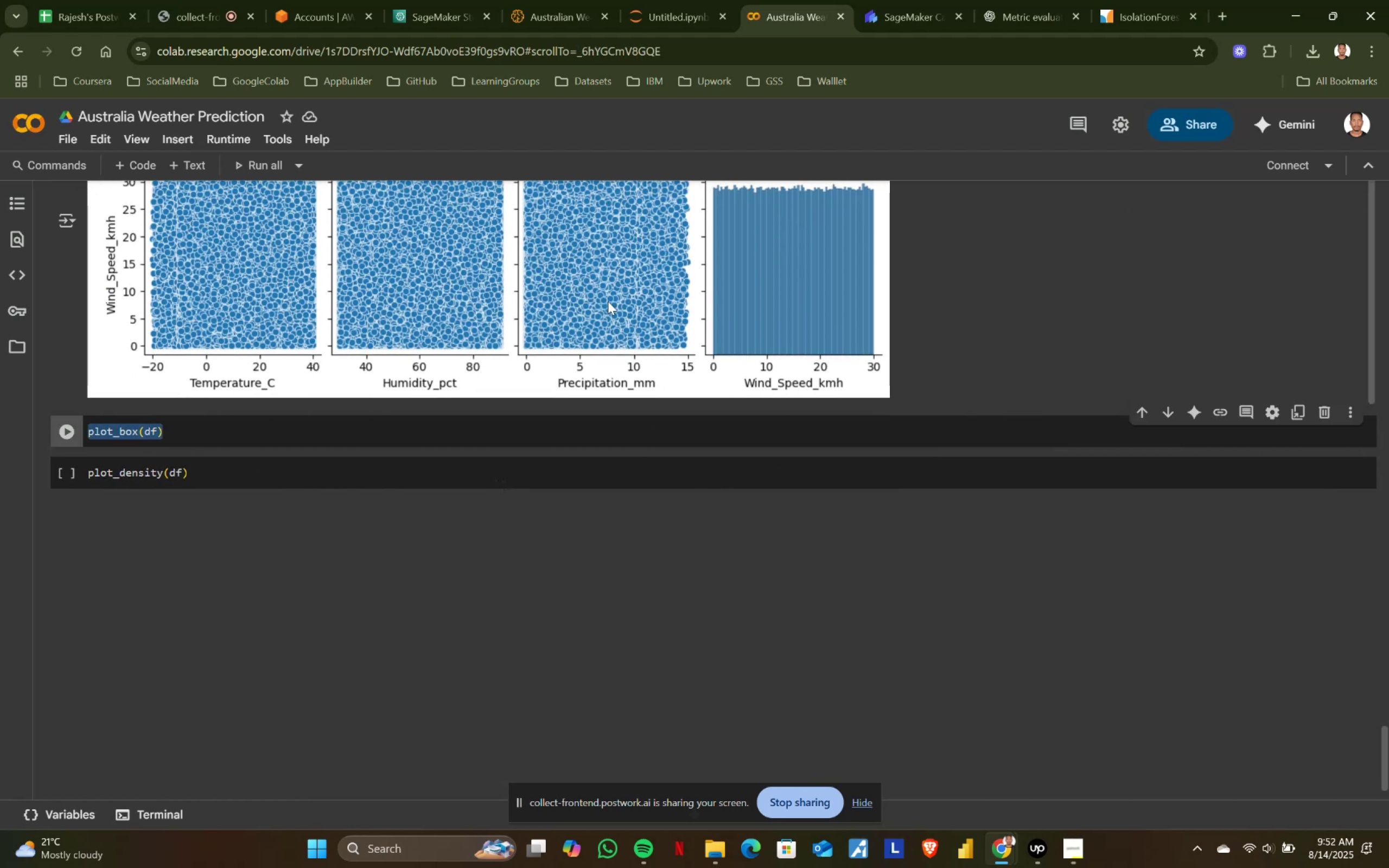 
key(Control+ControlLeft)
 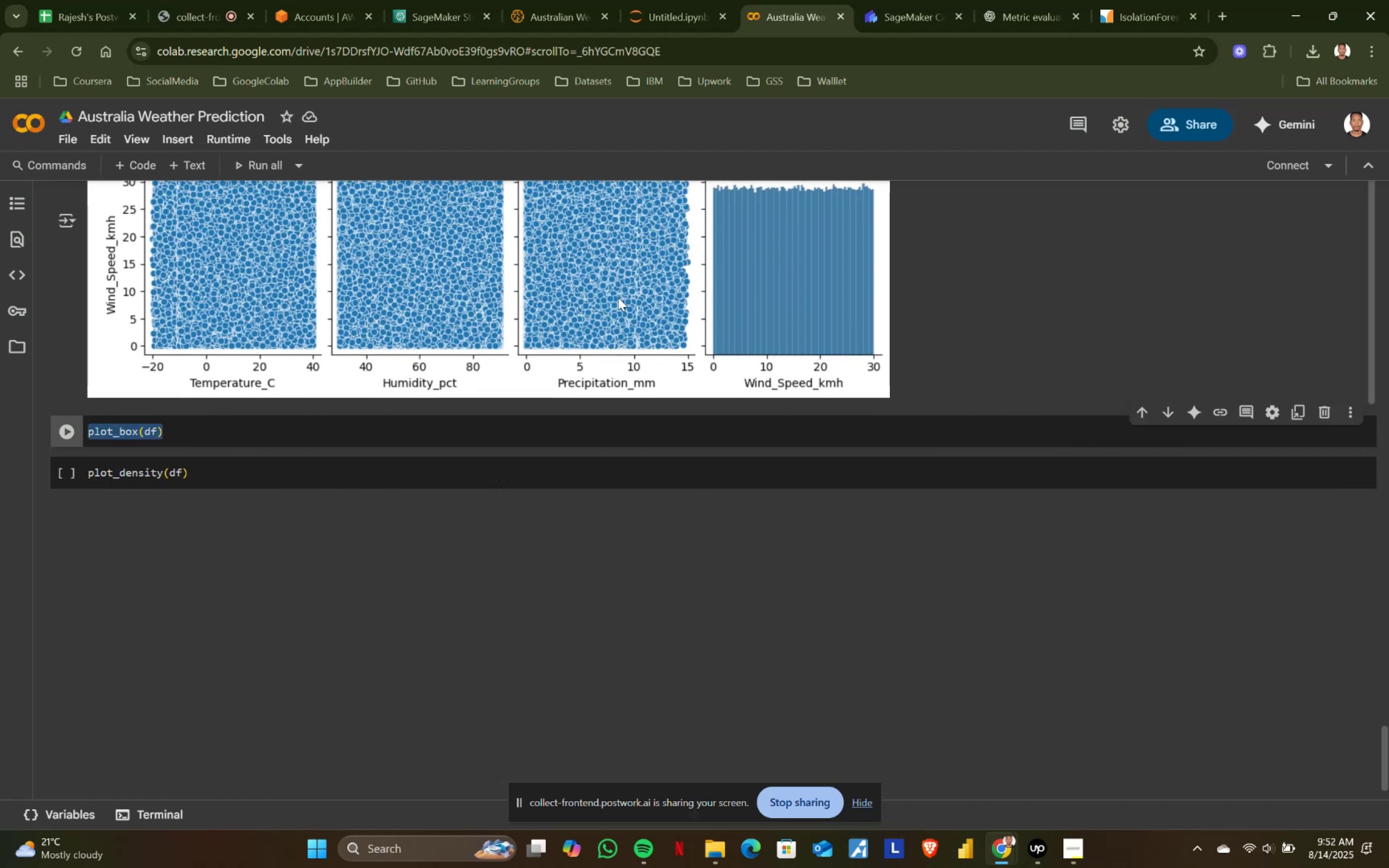 
key(Control+C)
 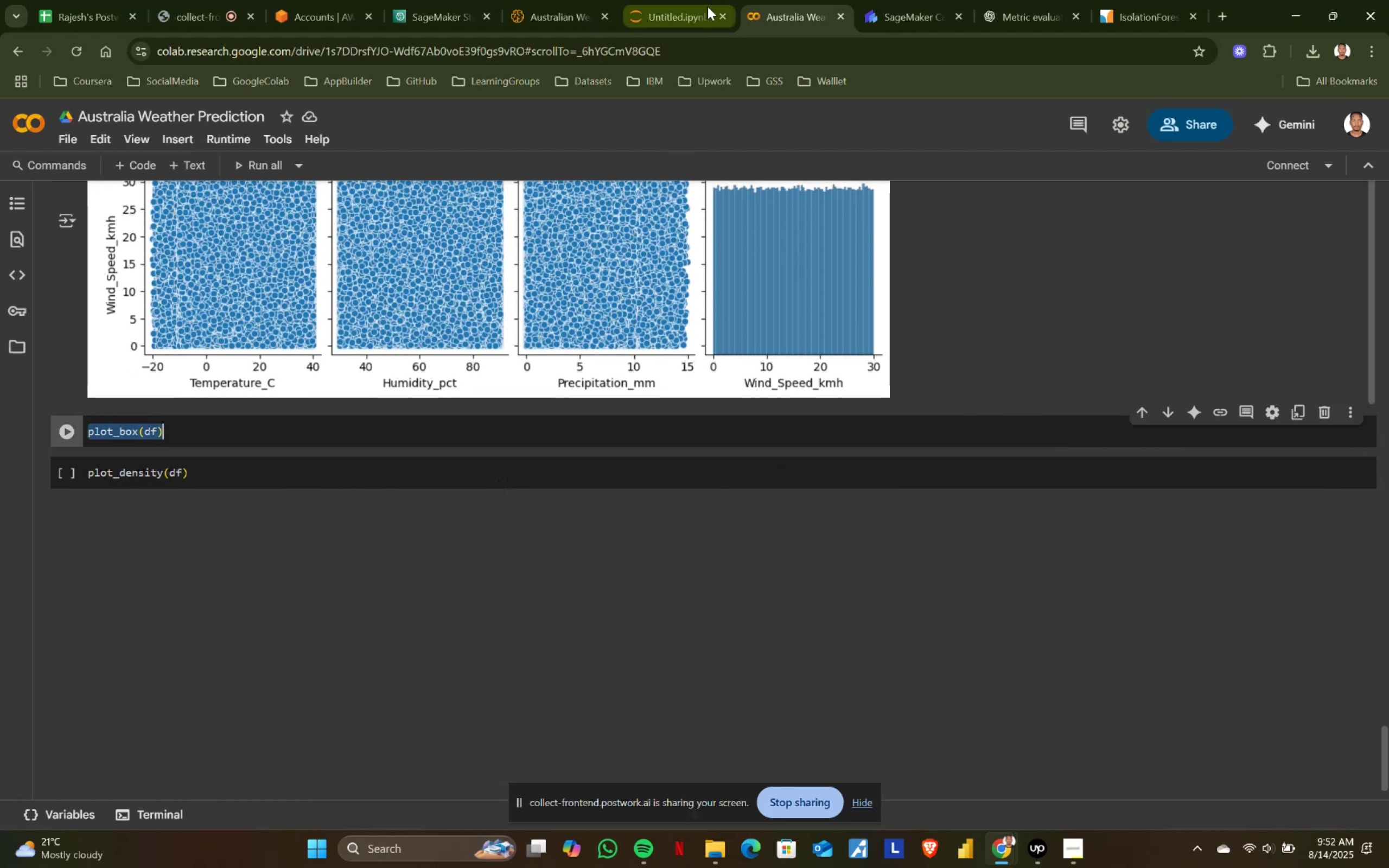 
left_click([708, 7])
 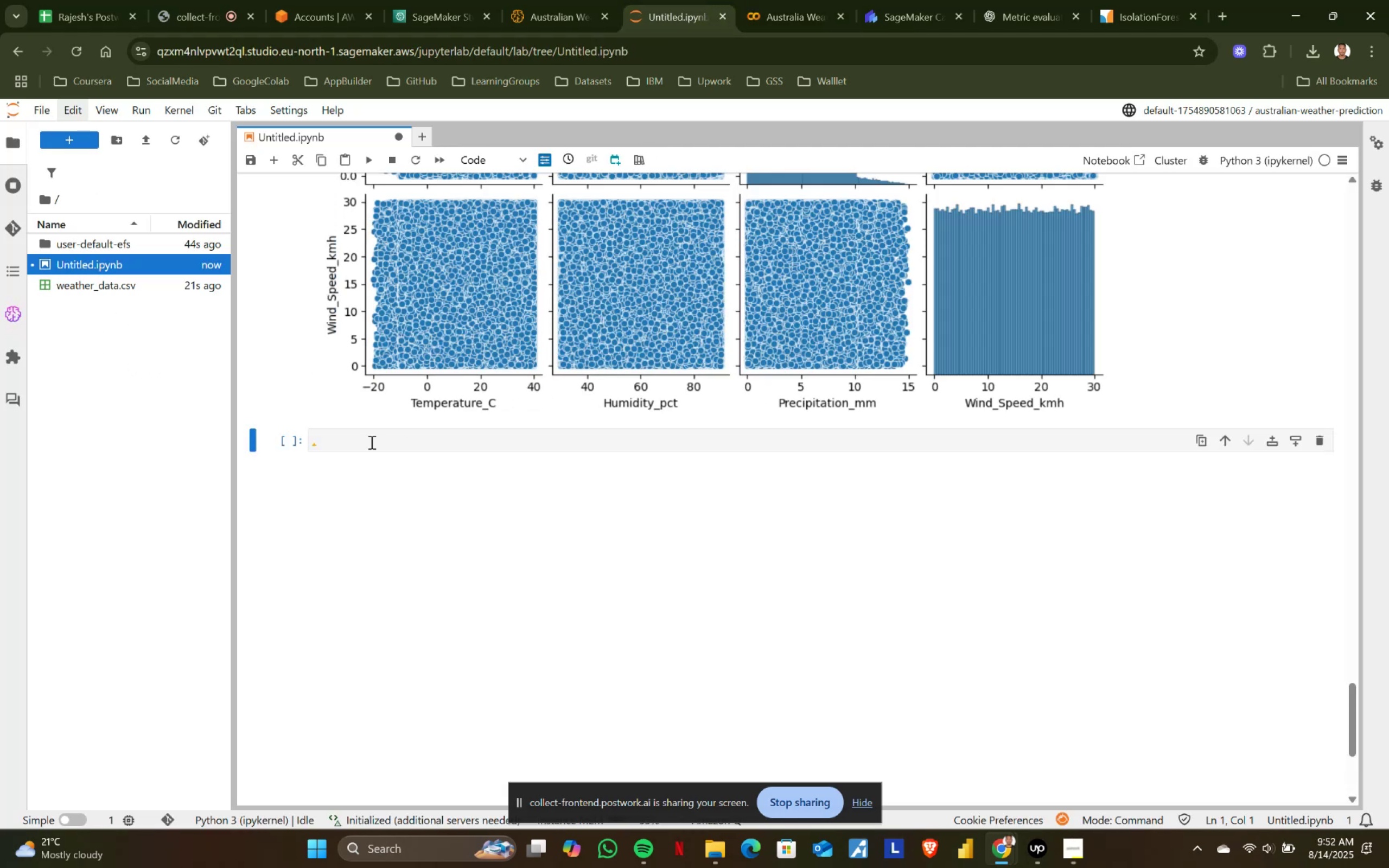 
left_click([339, 446])
 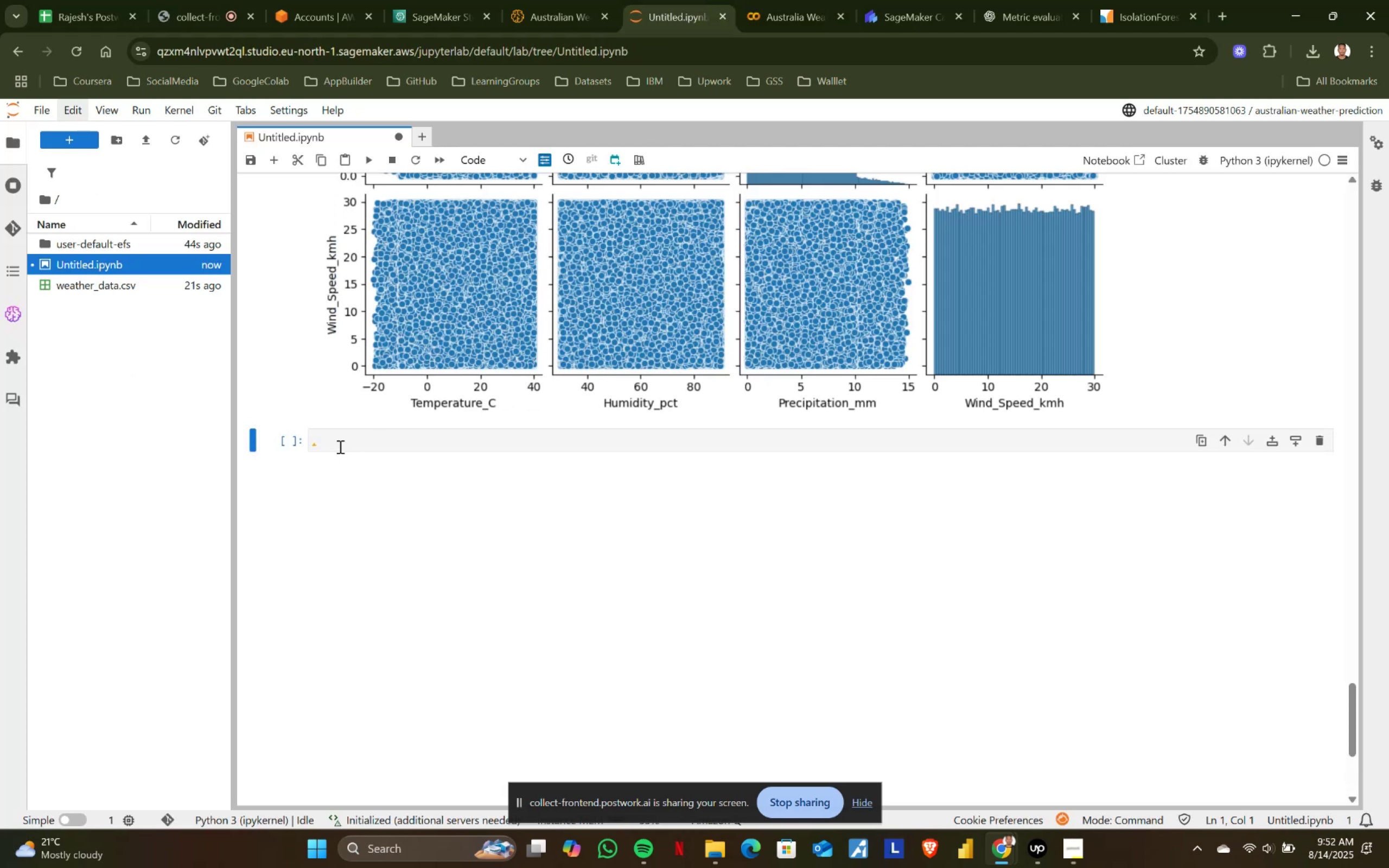 
key(Control+ControlLeft)
 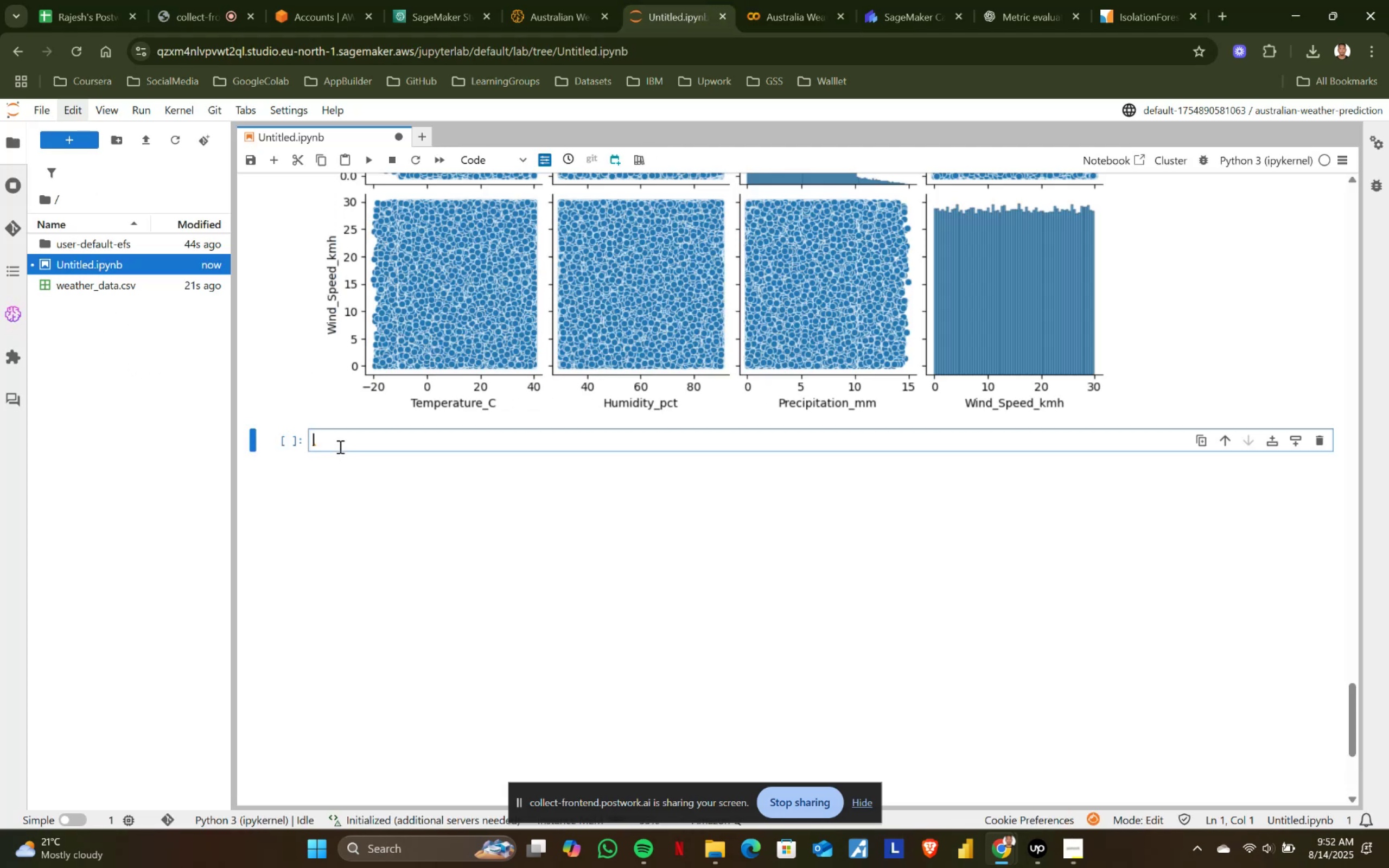 
key(Control+V)
 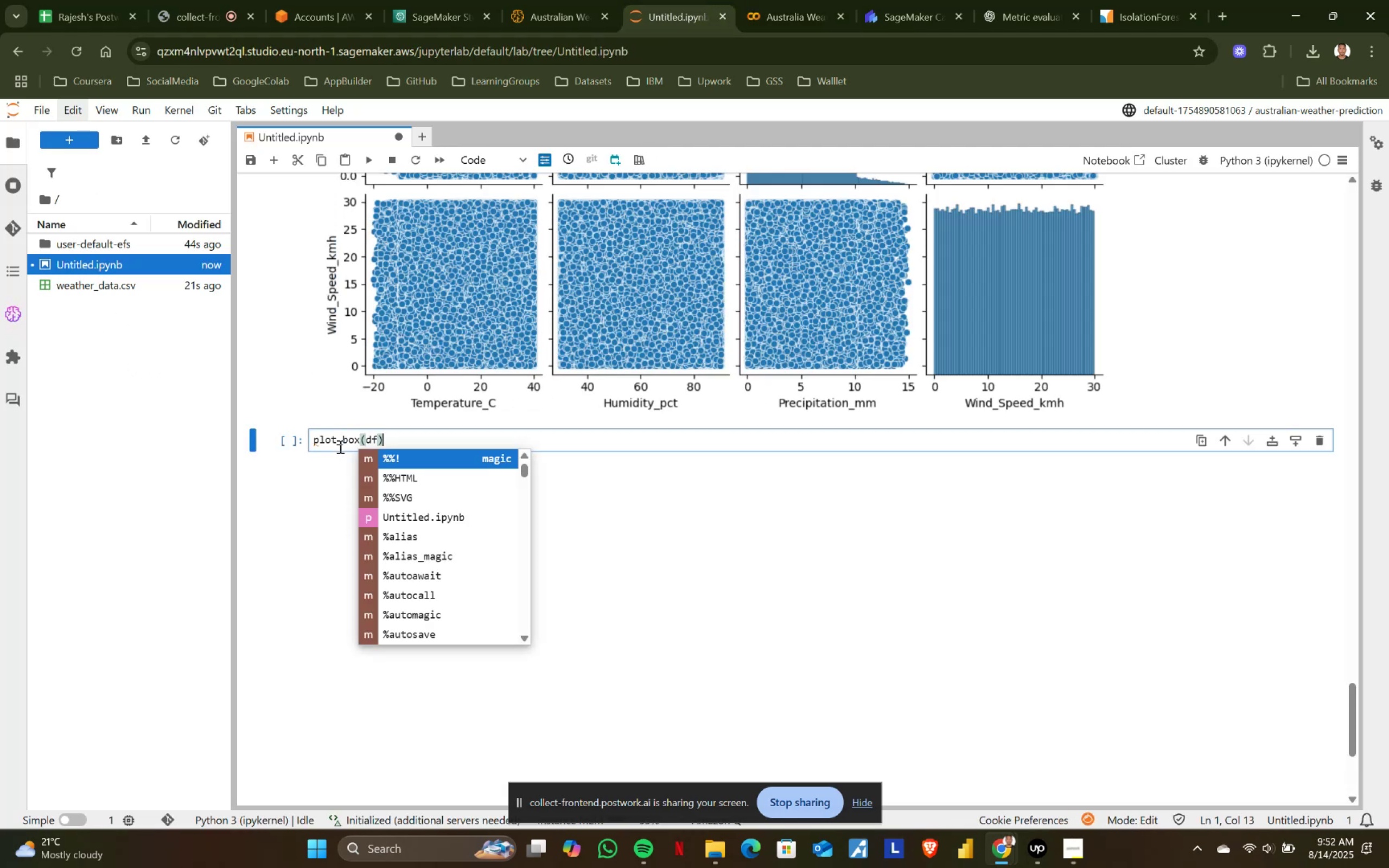 
key(Shift+ShiftRight)
 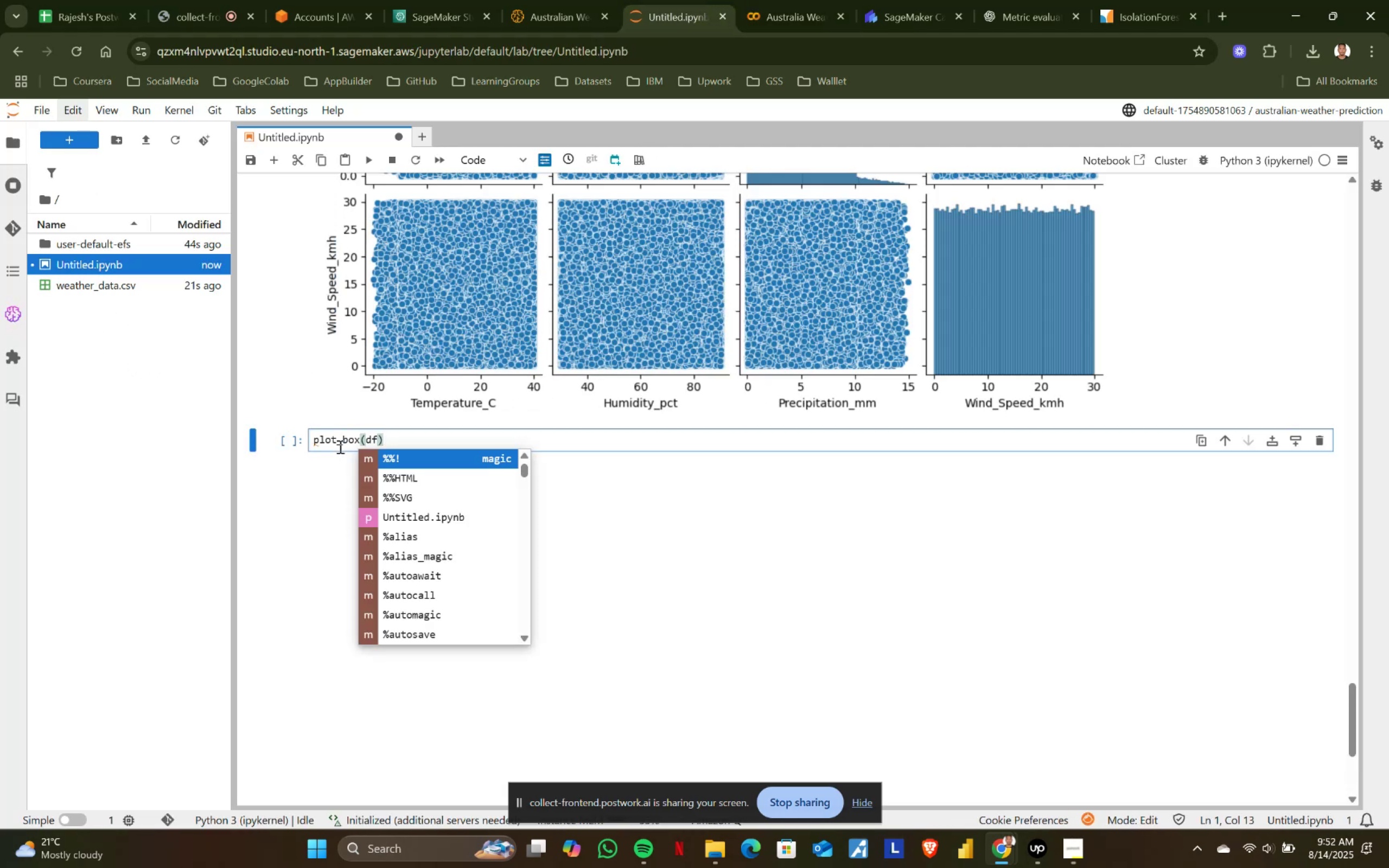 
key(Shift+Enter)
 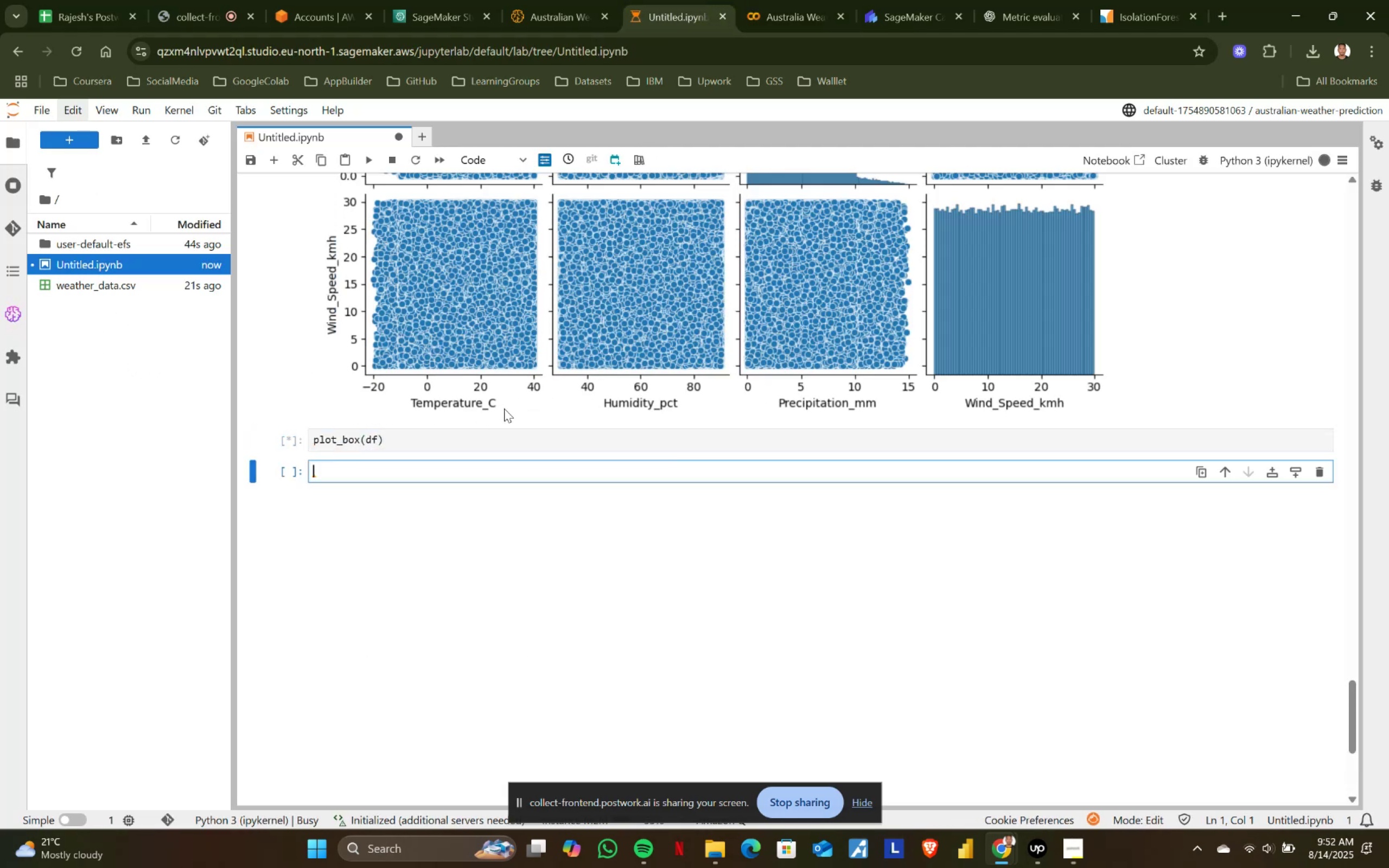 
left_click([788, 0])
 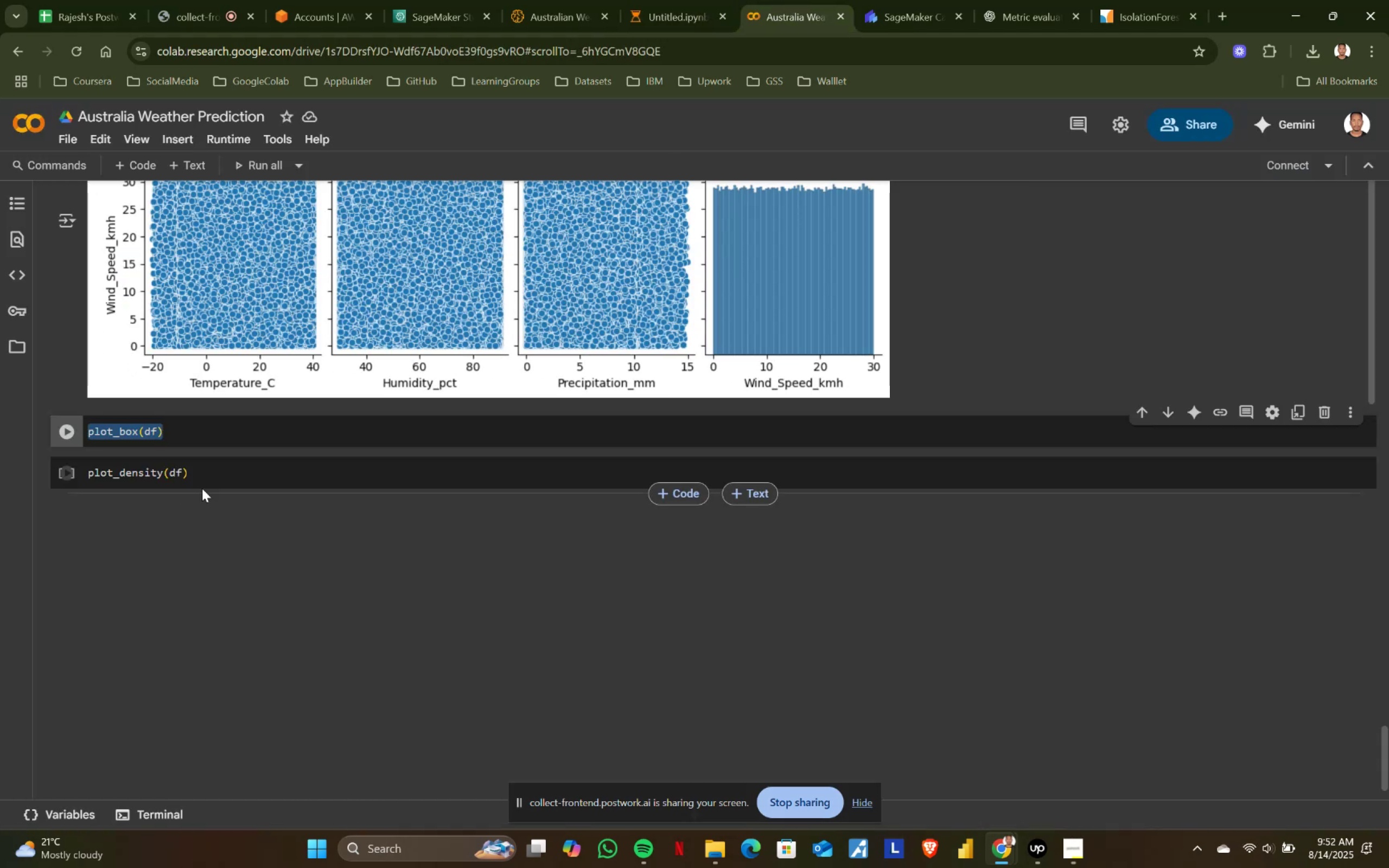 
left_click([253, 469])
 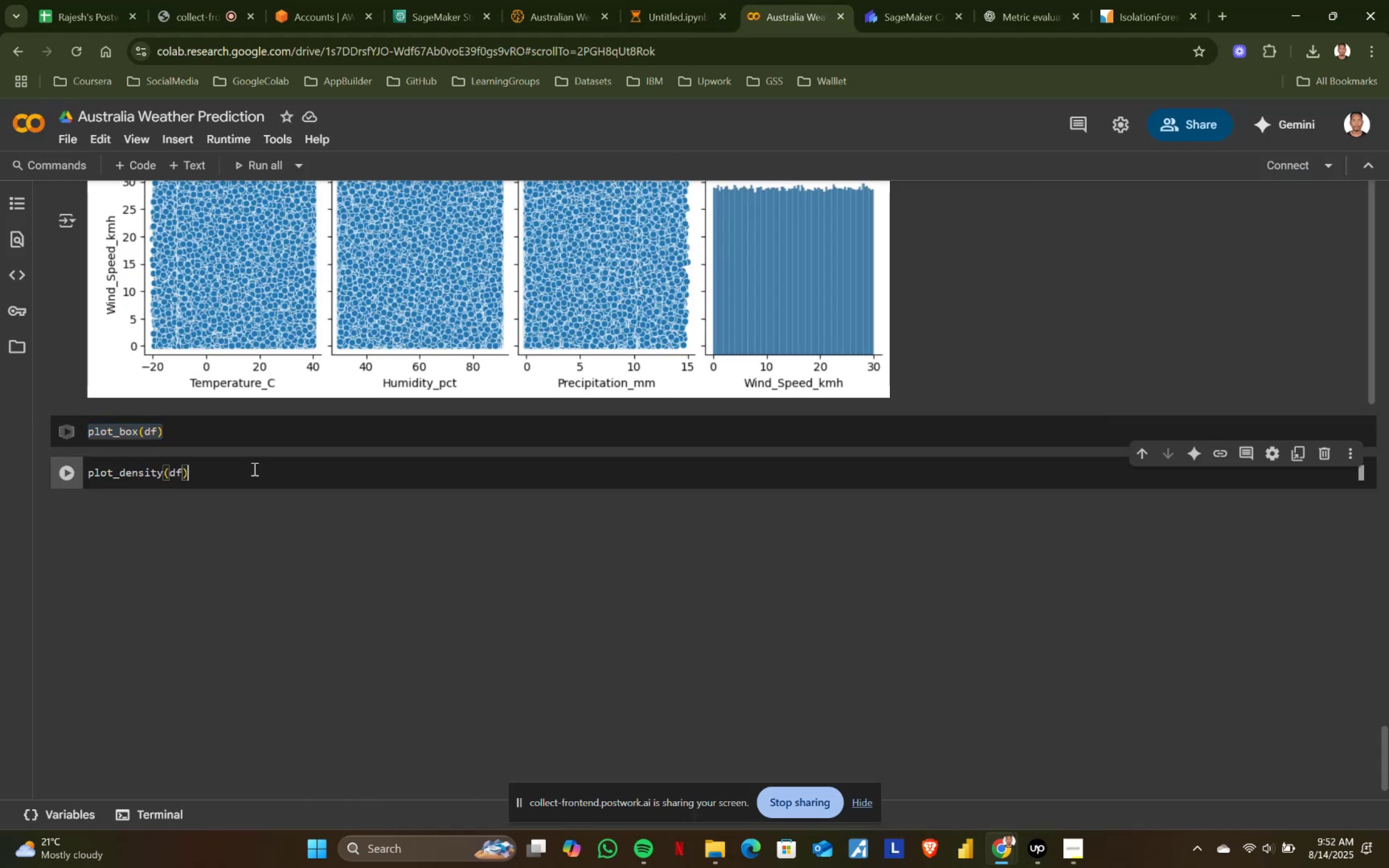 
key(Control+ControlLeft)
 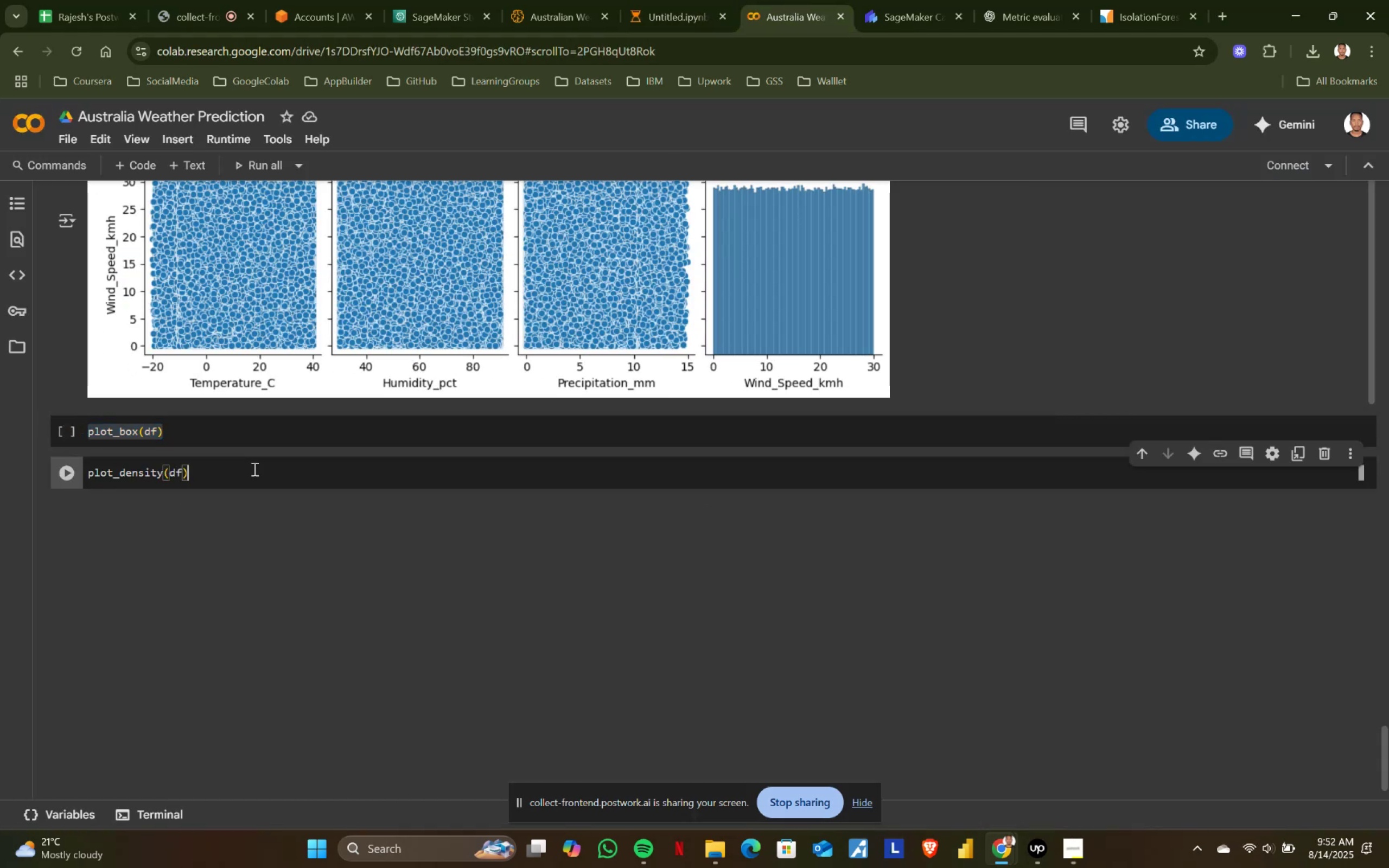 
key(Control+A)
 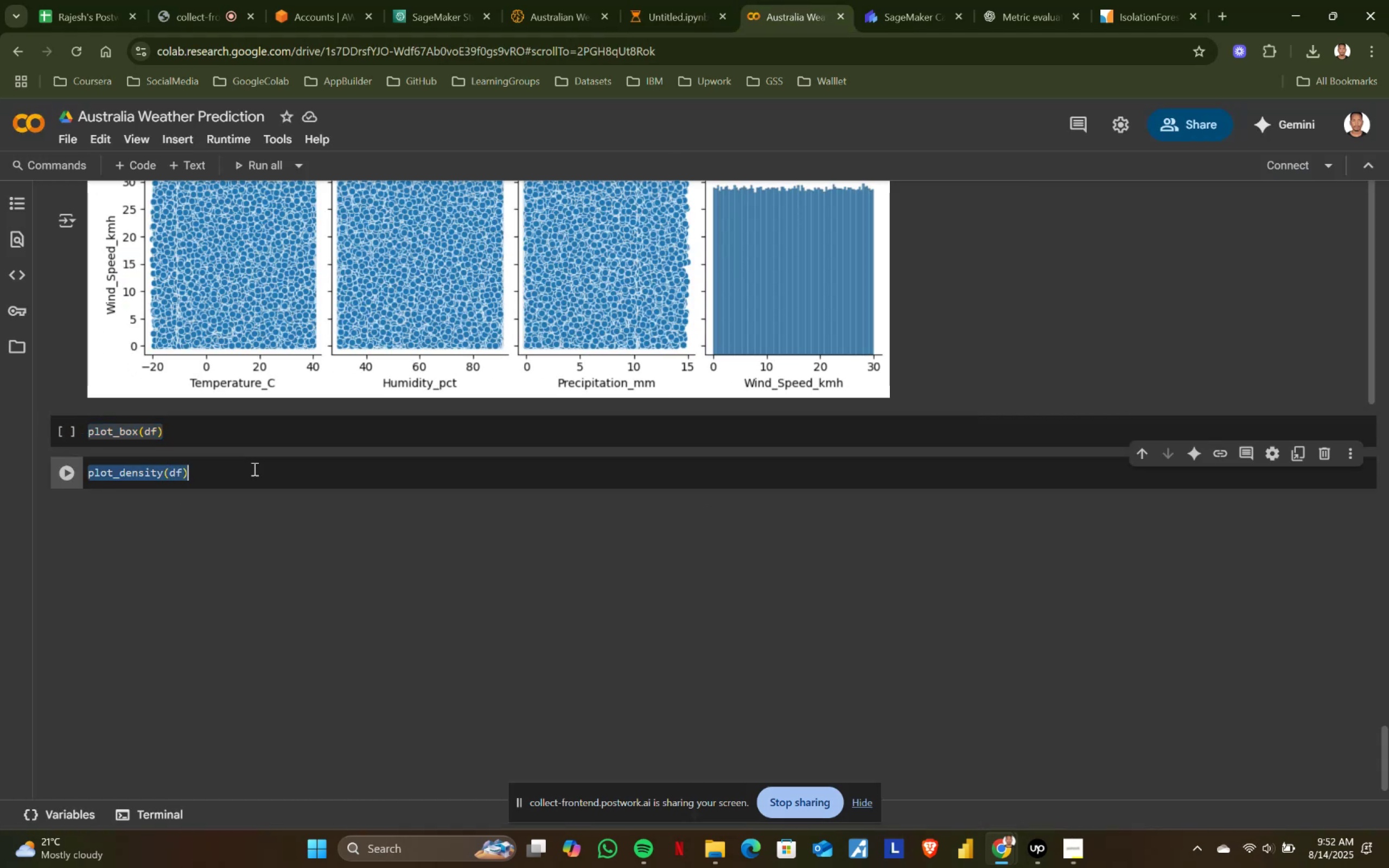 
key(Control+ControlLeft)
 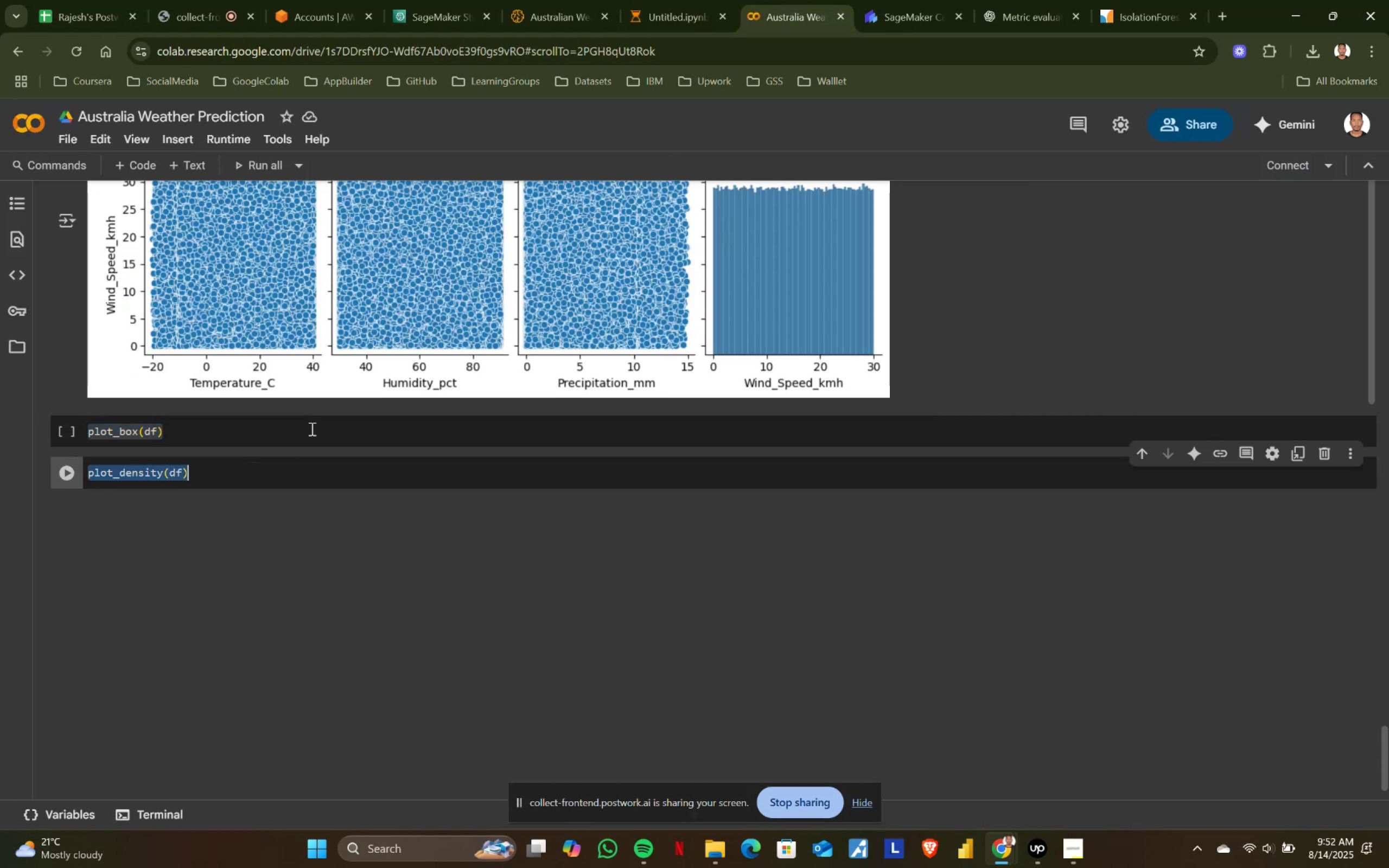 
key(Control+C)
 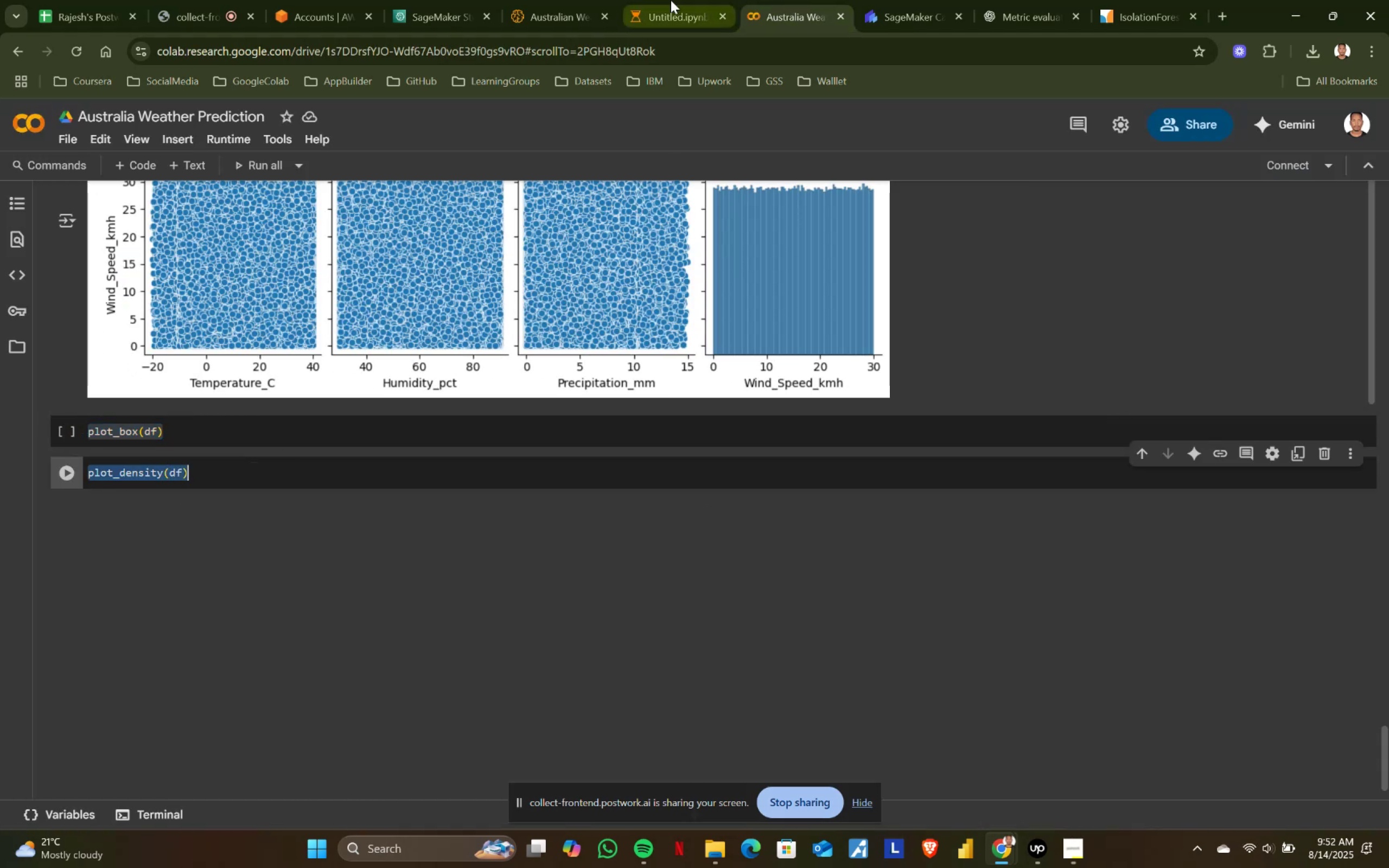 
left_click([667, 0])
 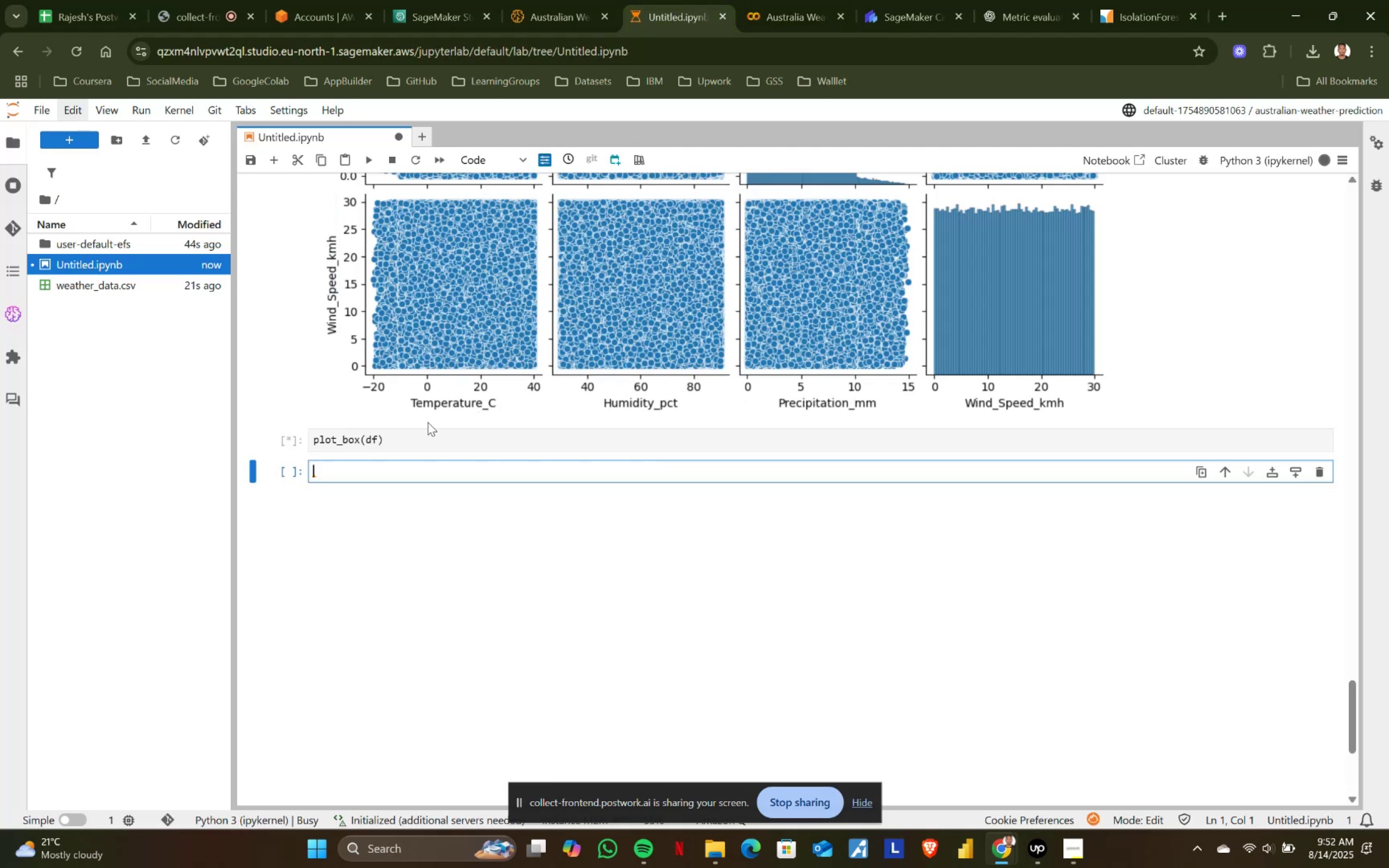 
key(Control+ControlLeft)
 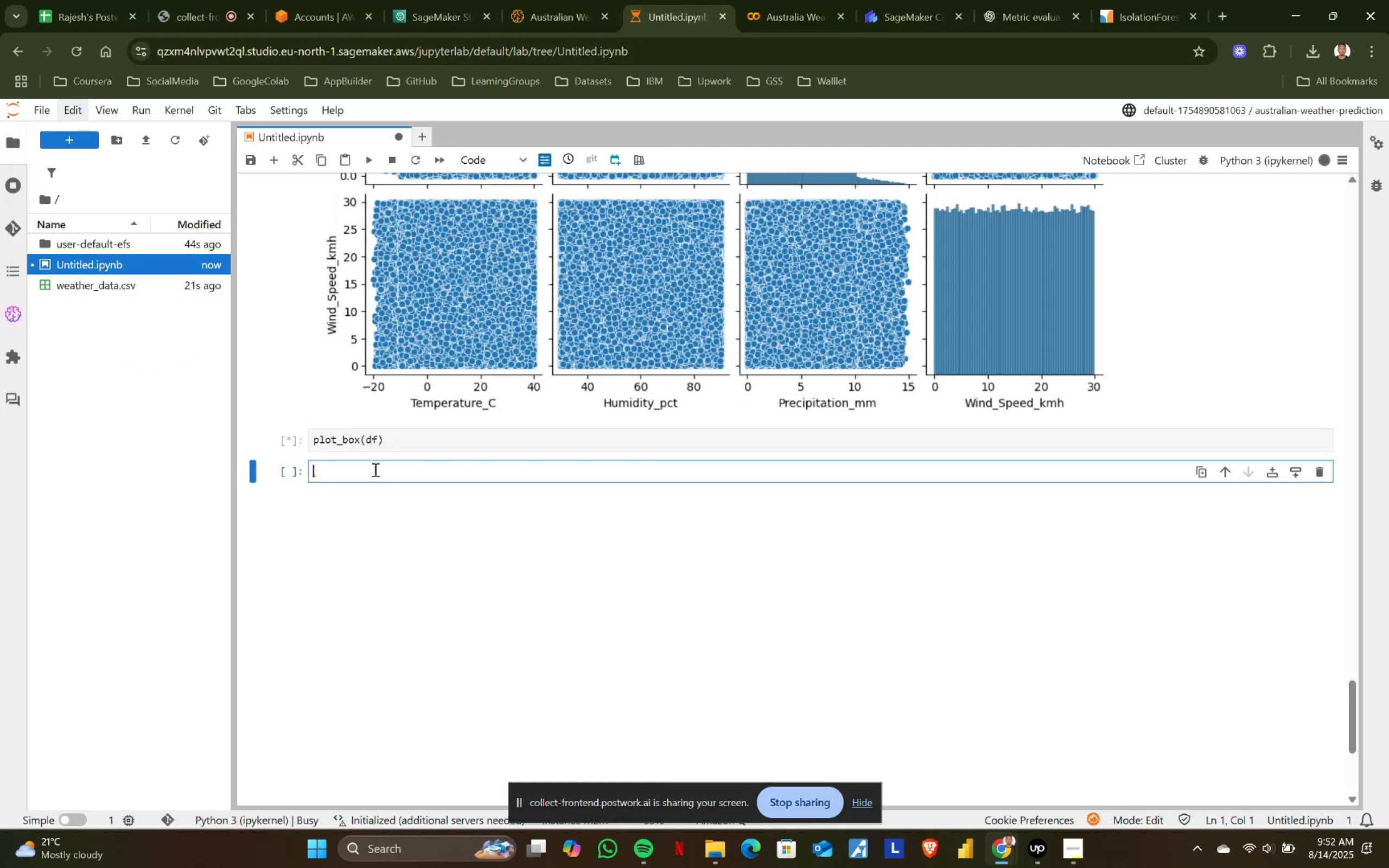 
key(Control+V)
 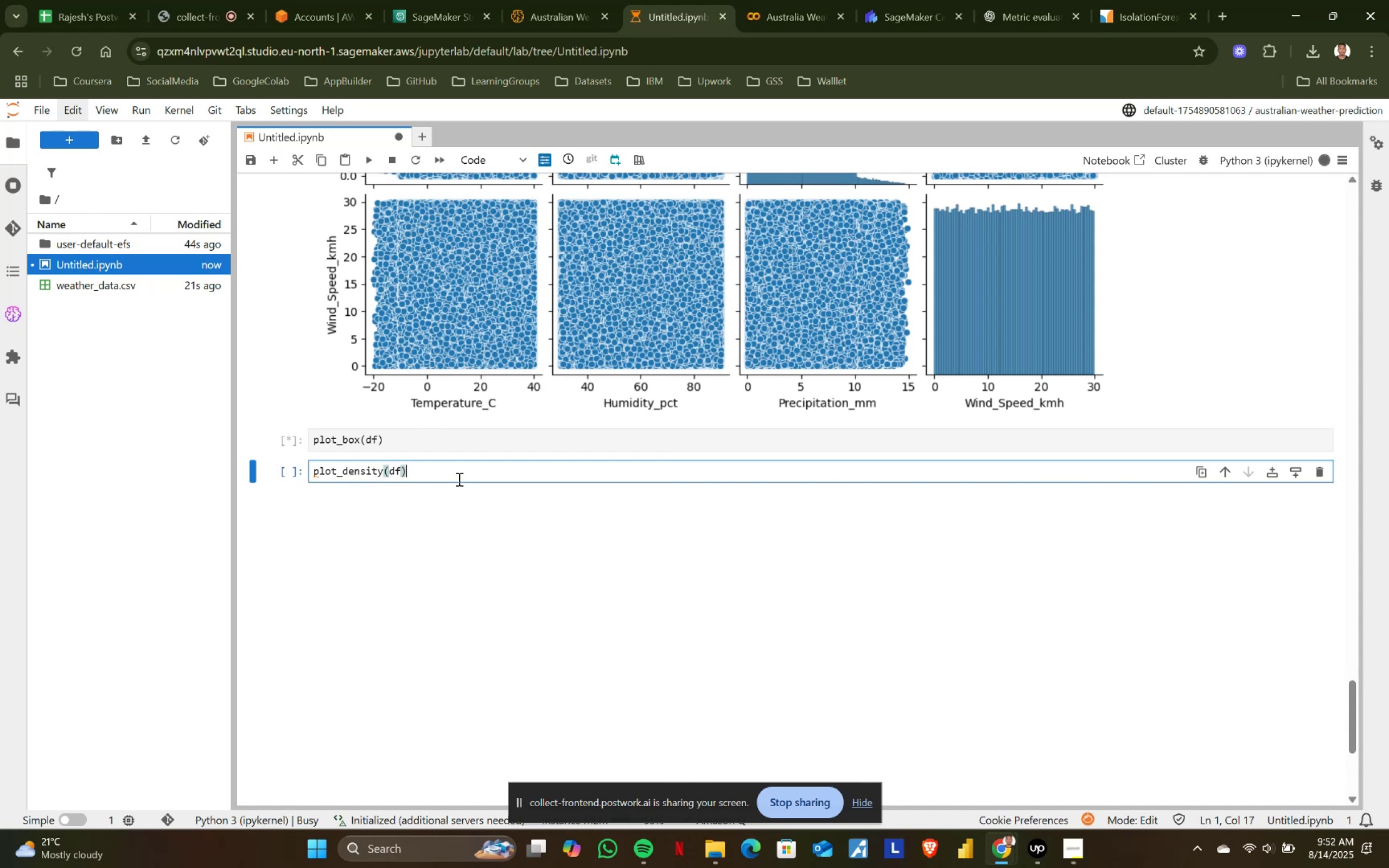 
left_click([468, 476])
 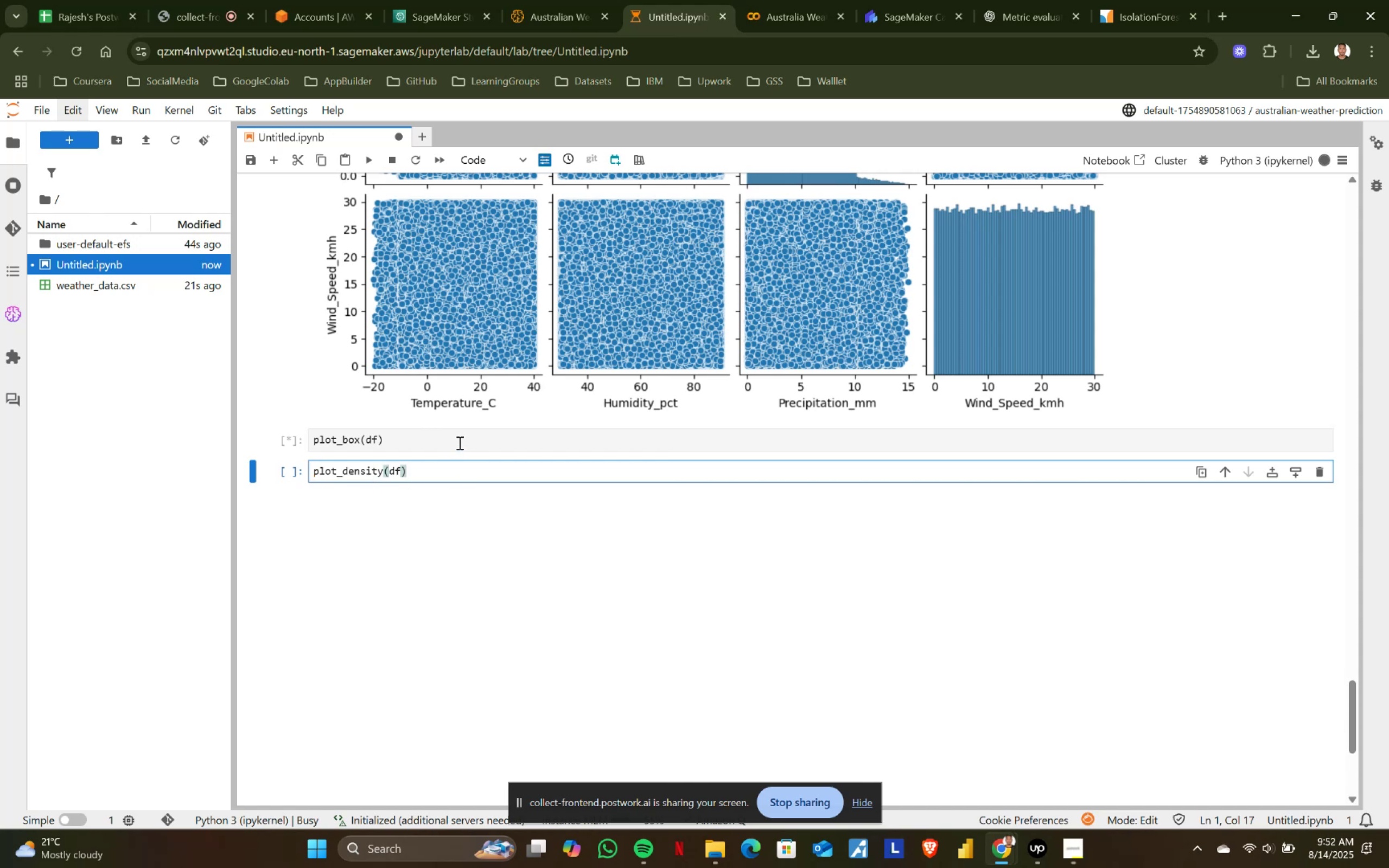 
scroll: coordinate [458, 442], scroll_direction: none, amount: 0.0
 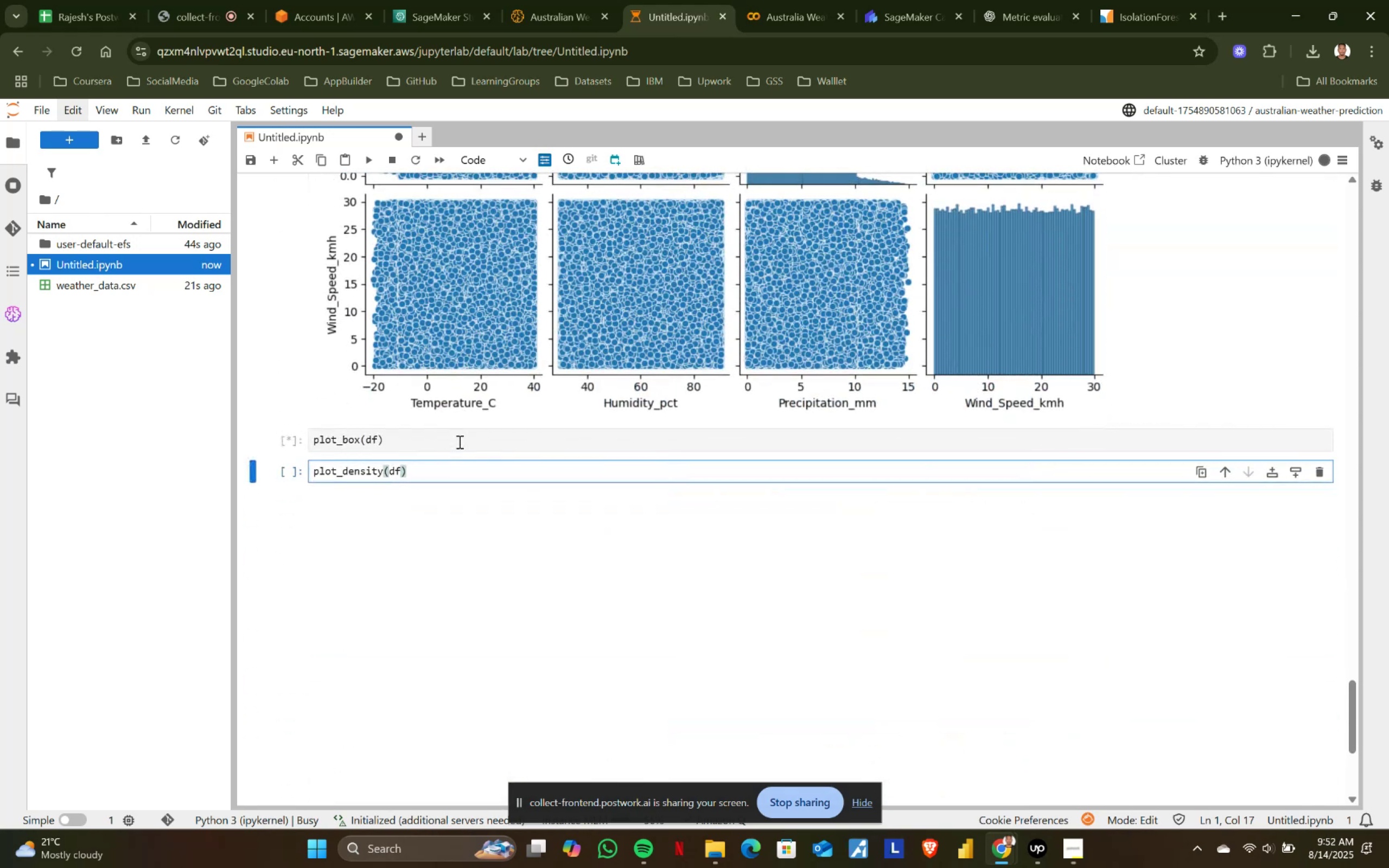 
left_click([458, 442])
 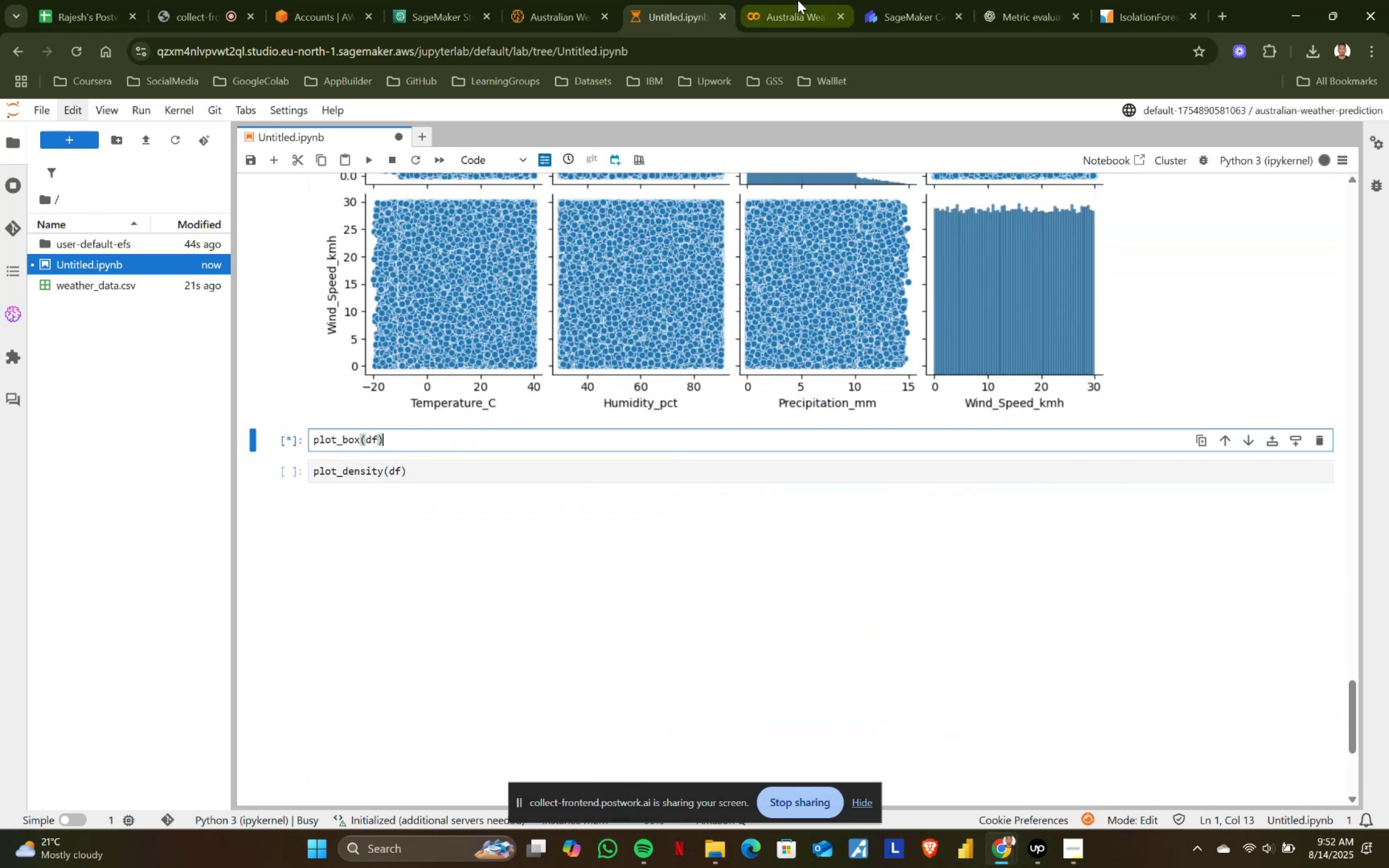 
left_click([504, 0])
 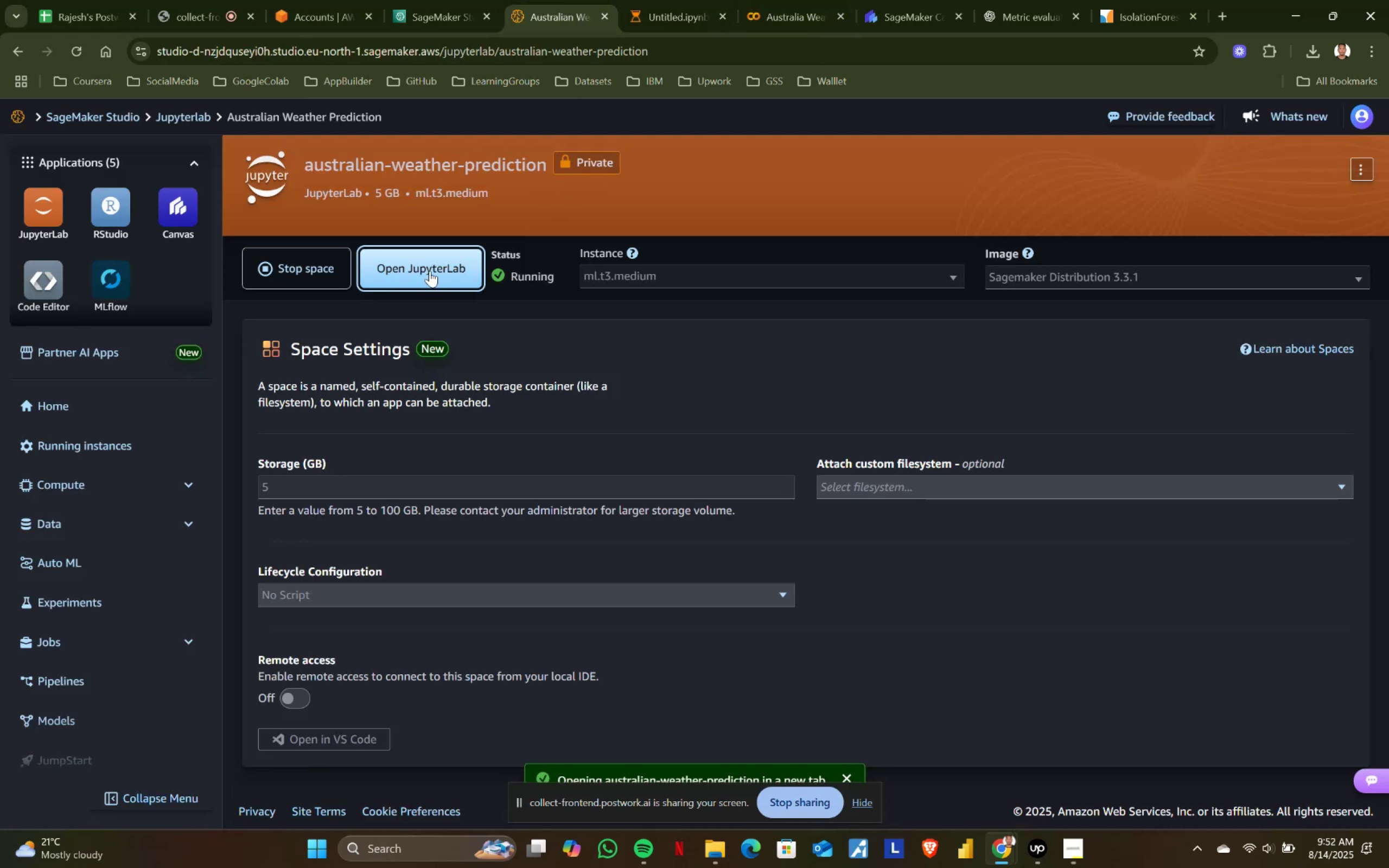 
left_click([801, 0])
 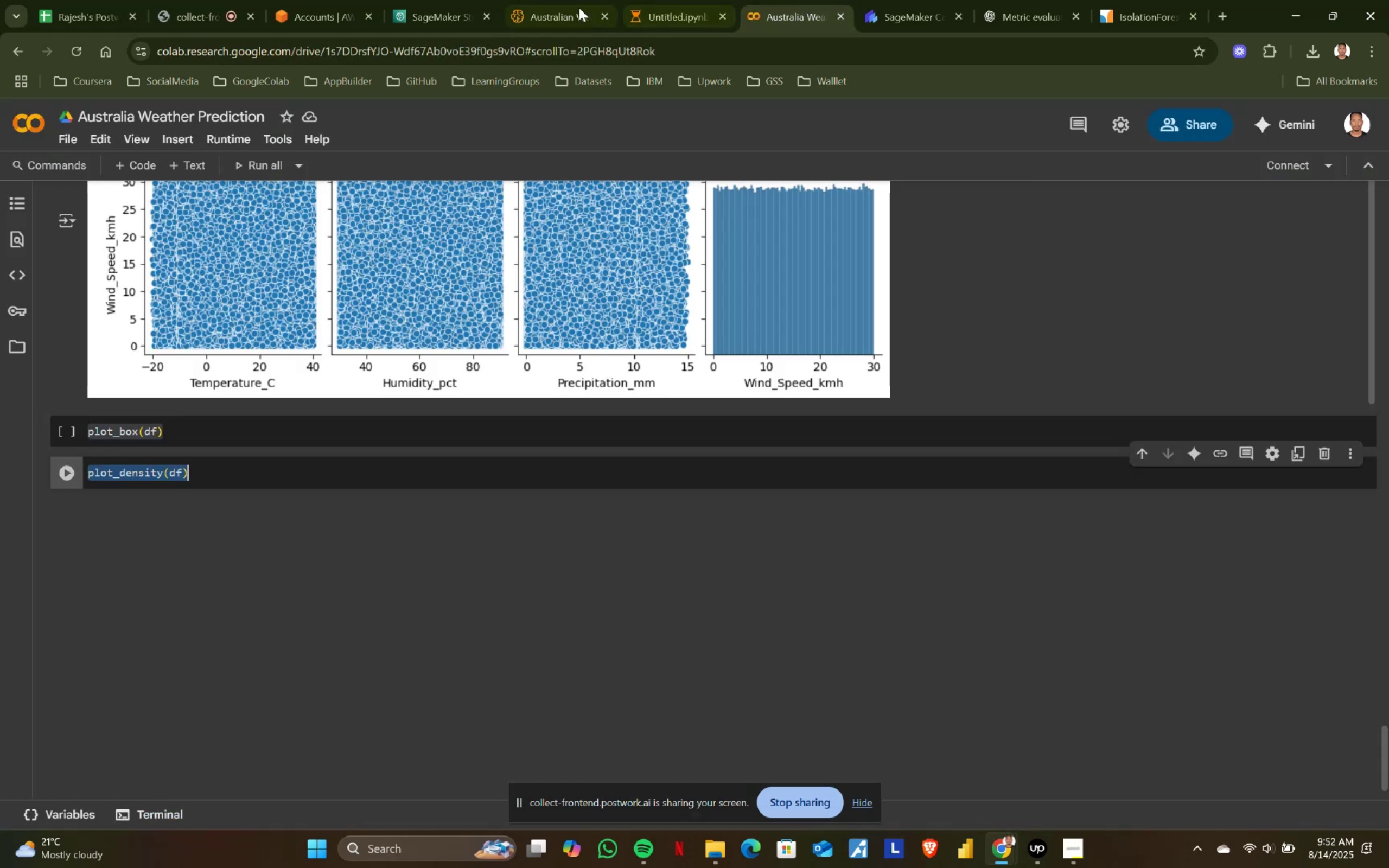 
left_click([549, 0])
 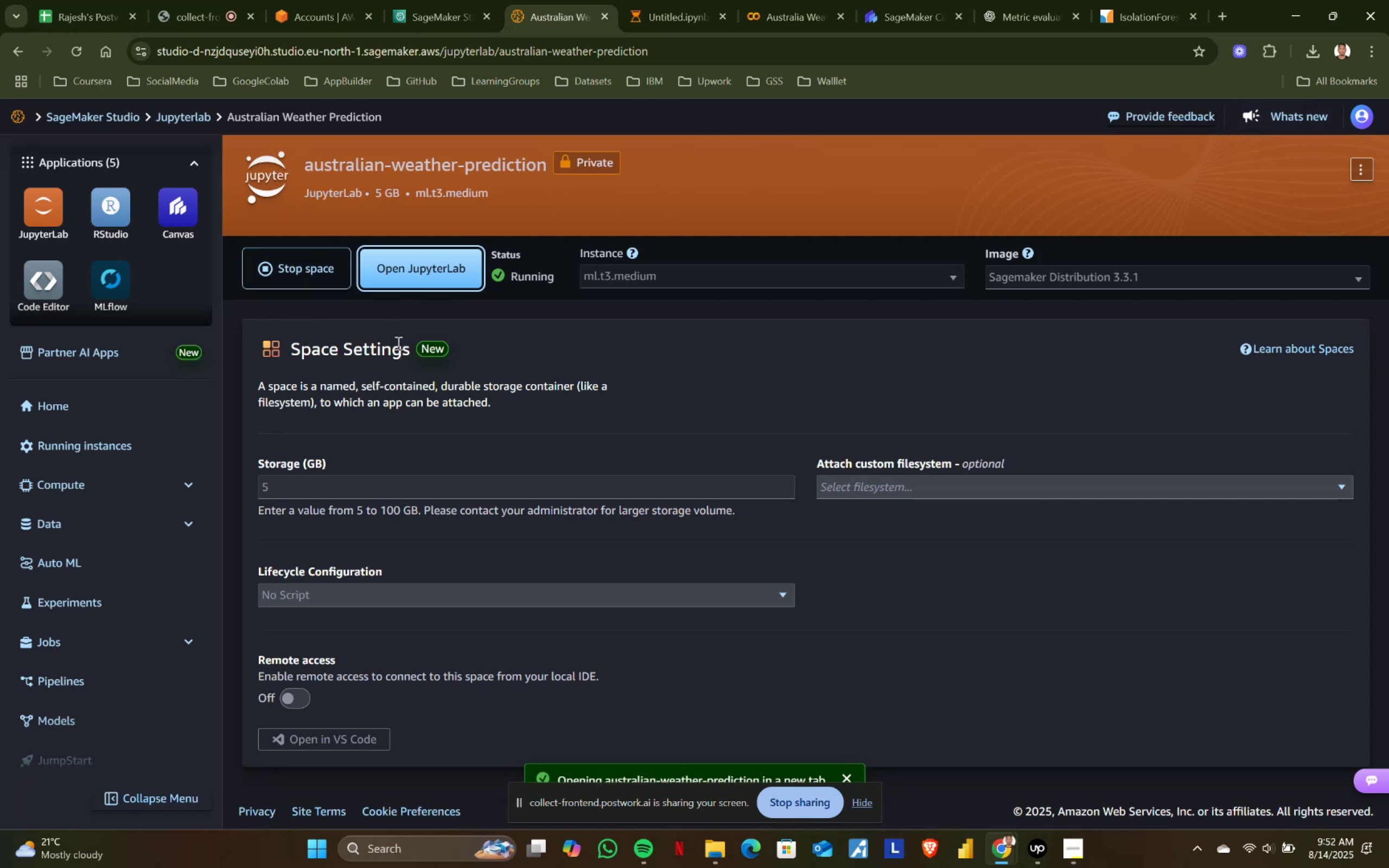 
wait(7.13)
 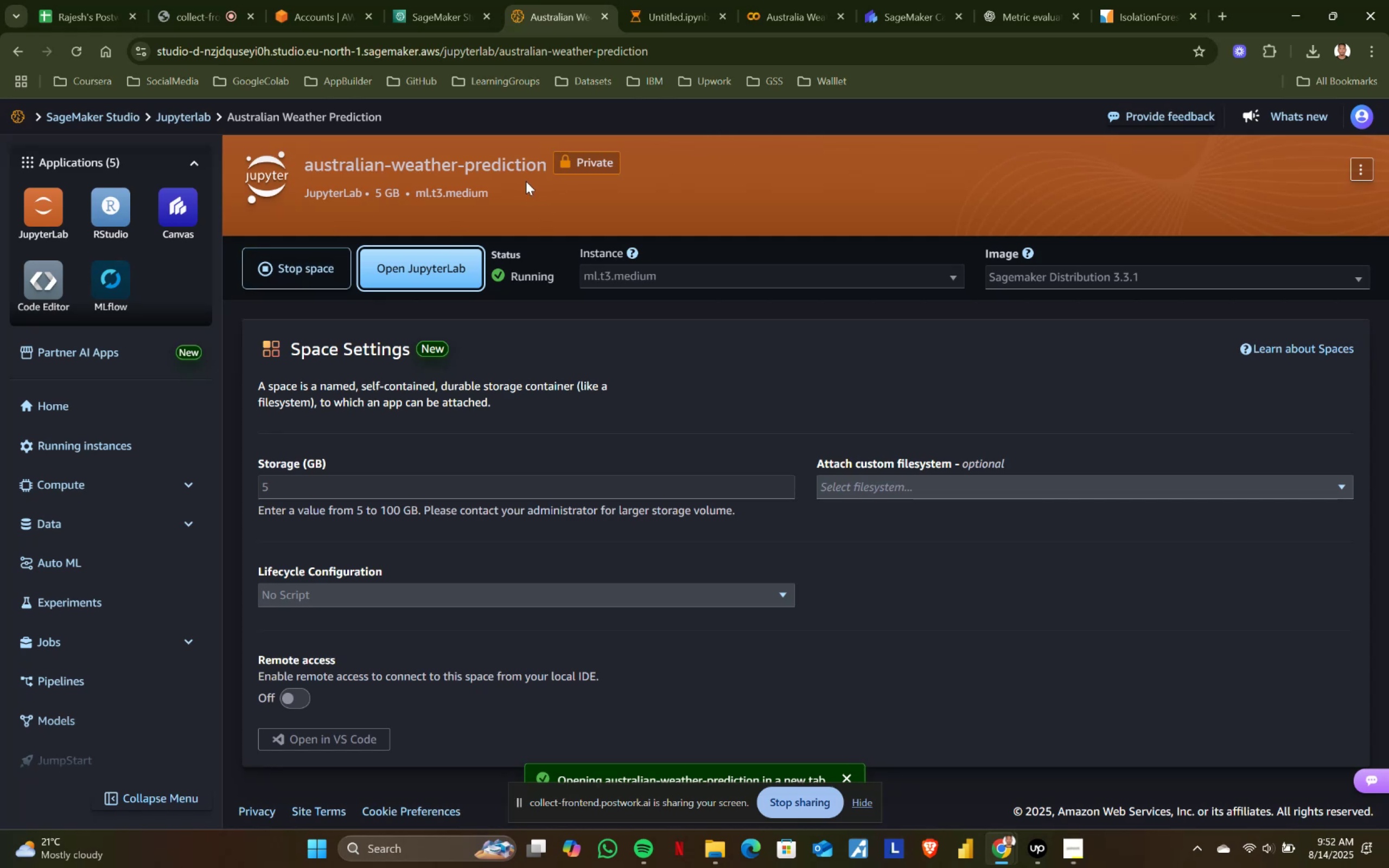 
left_click([652, 0])
 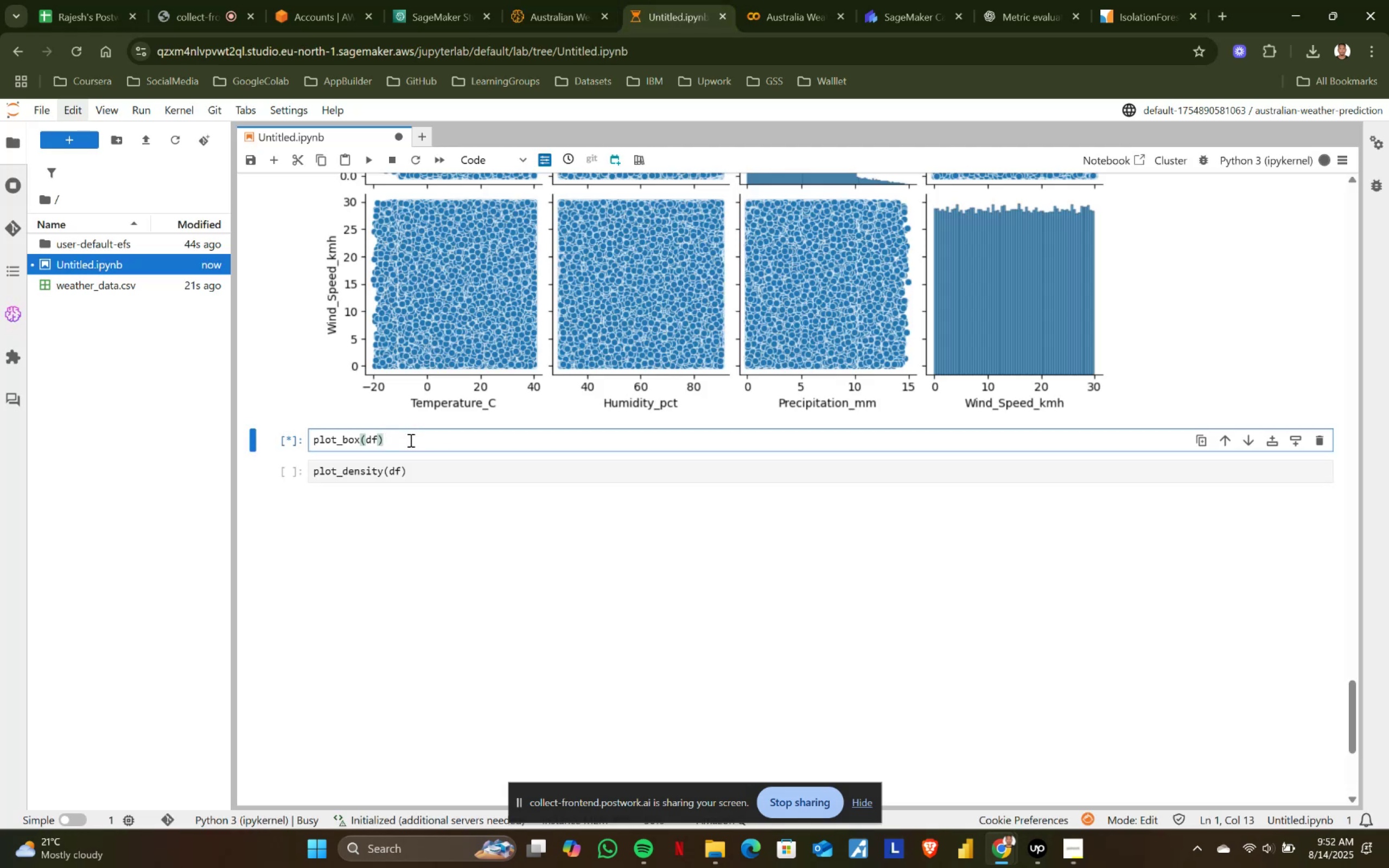 
scroll: coordinate [415, 428], scroll_direction: none, amount: 0.0
 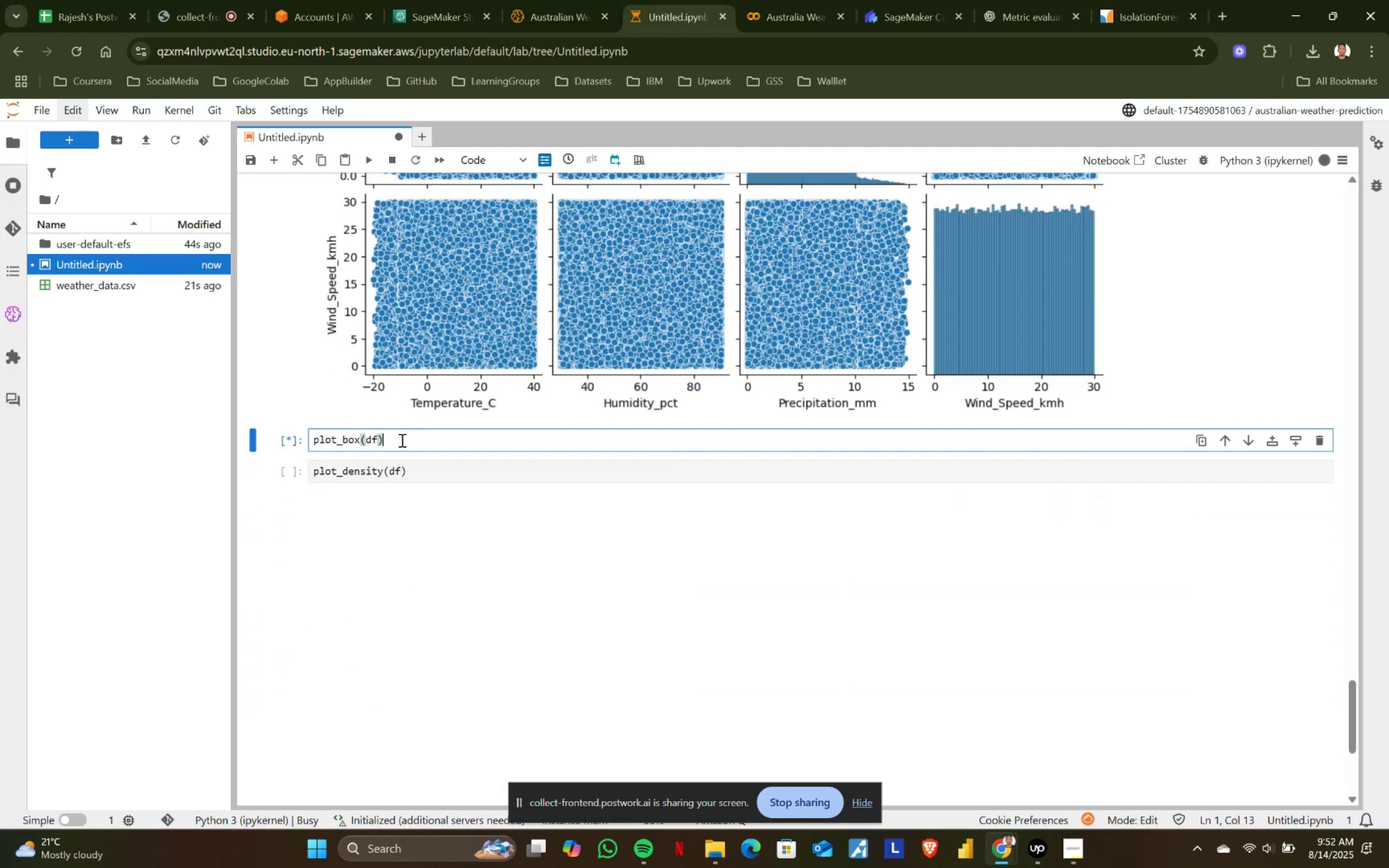 
double_click([424, 464])
 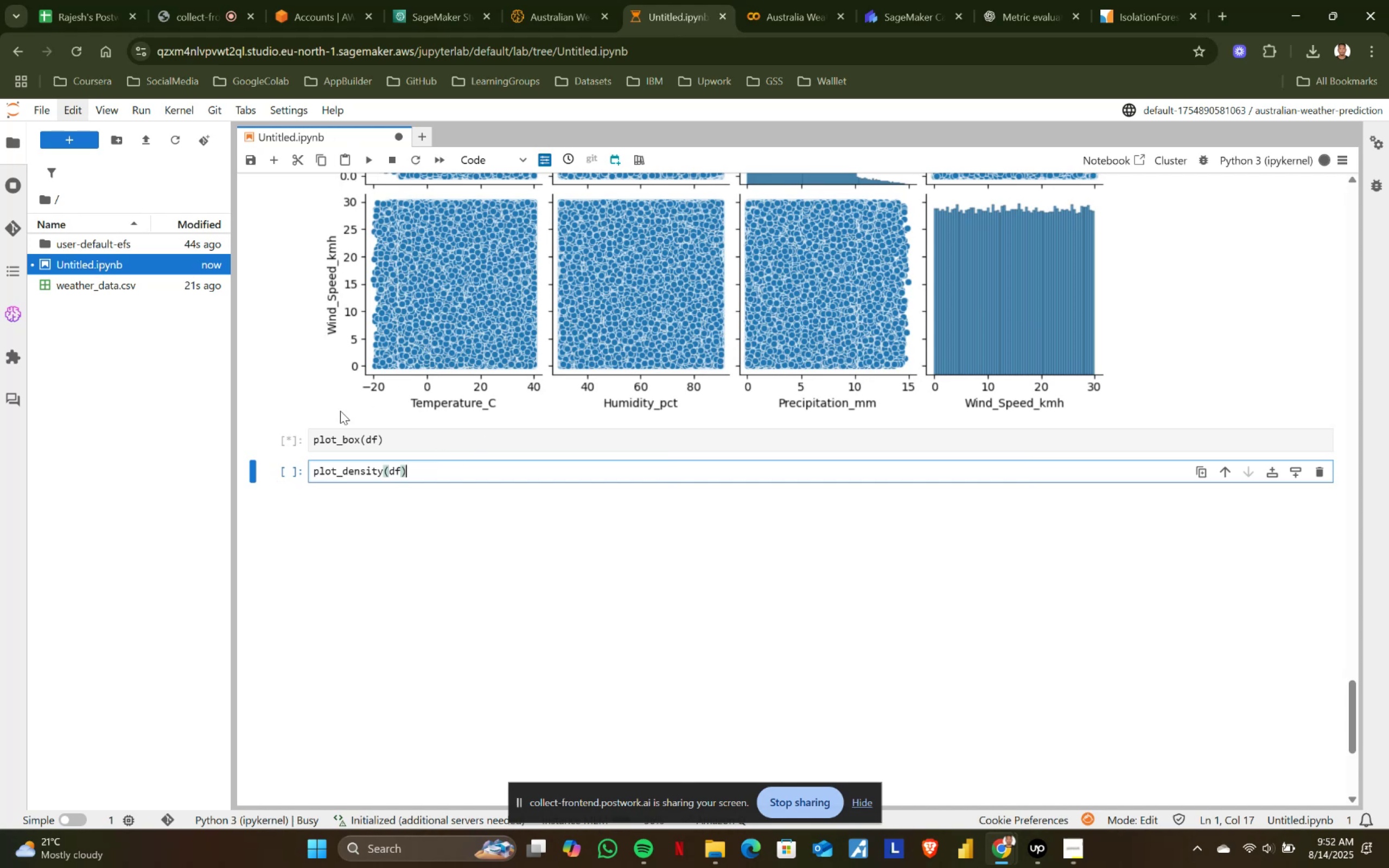 
scroll: coordinate [492, 254], scroll_direction: up, amount: 3.0
 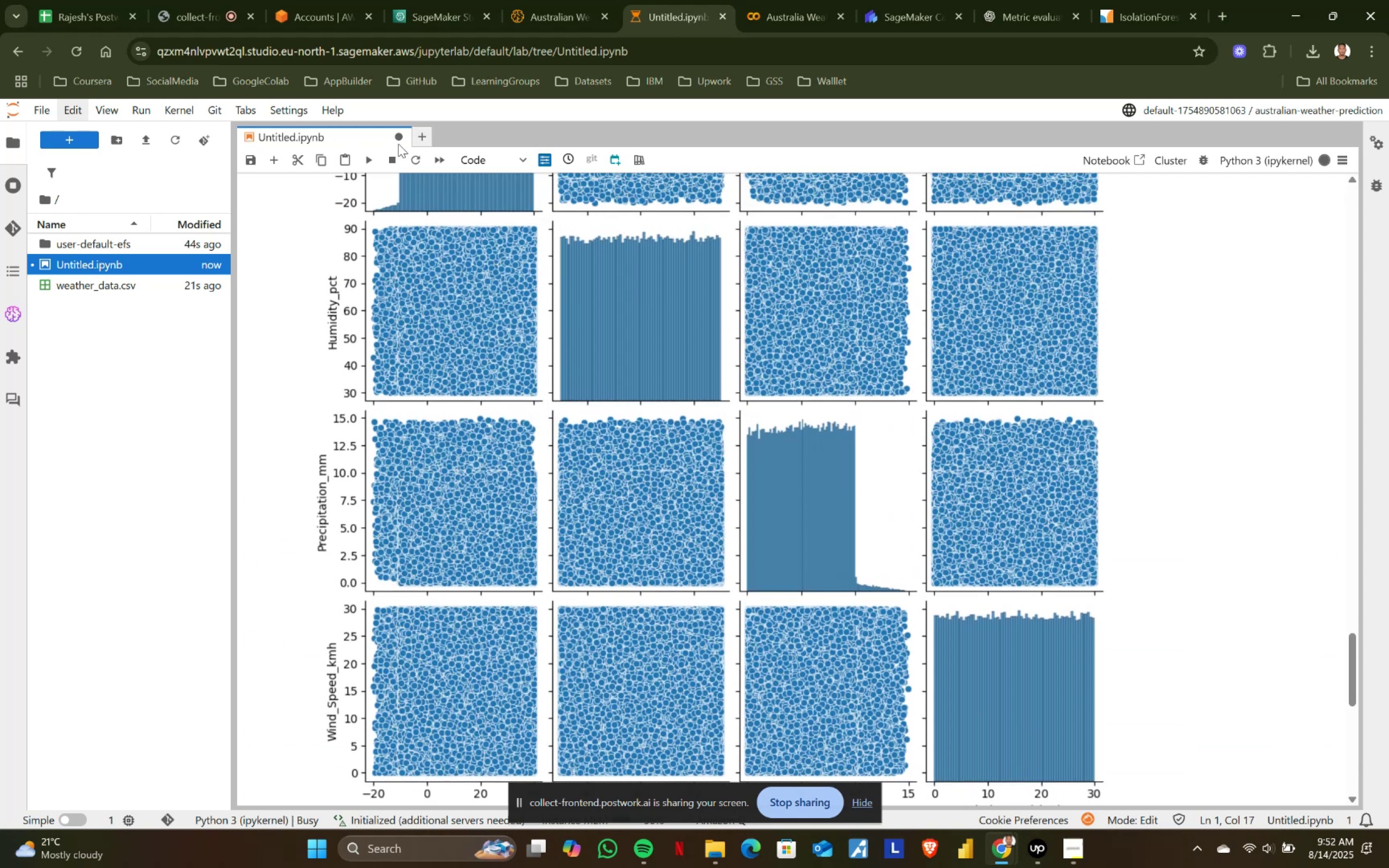 
left_click([398, 138])
 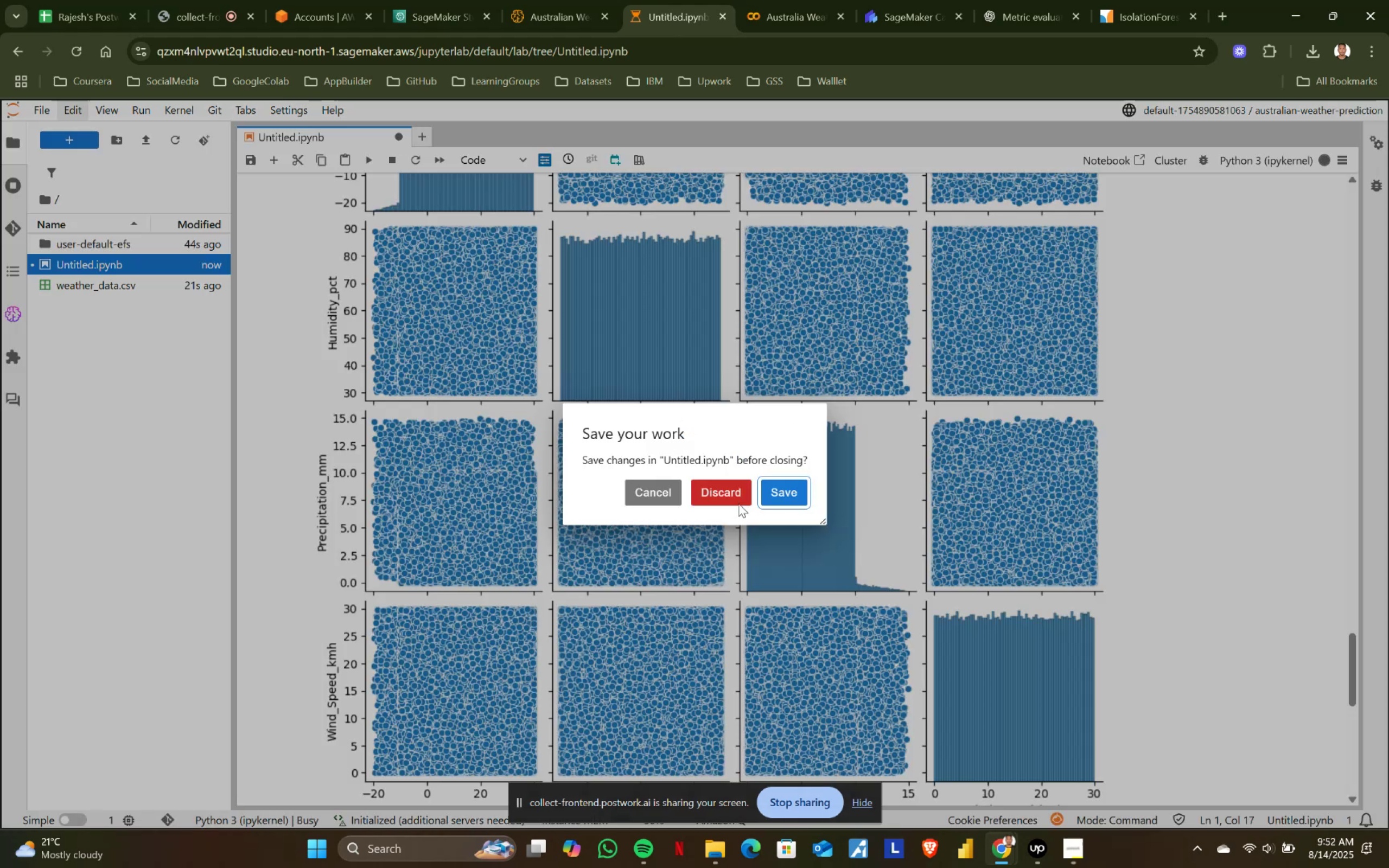 
left_click([723, 489])
 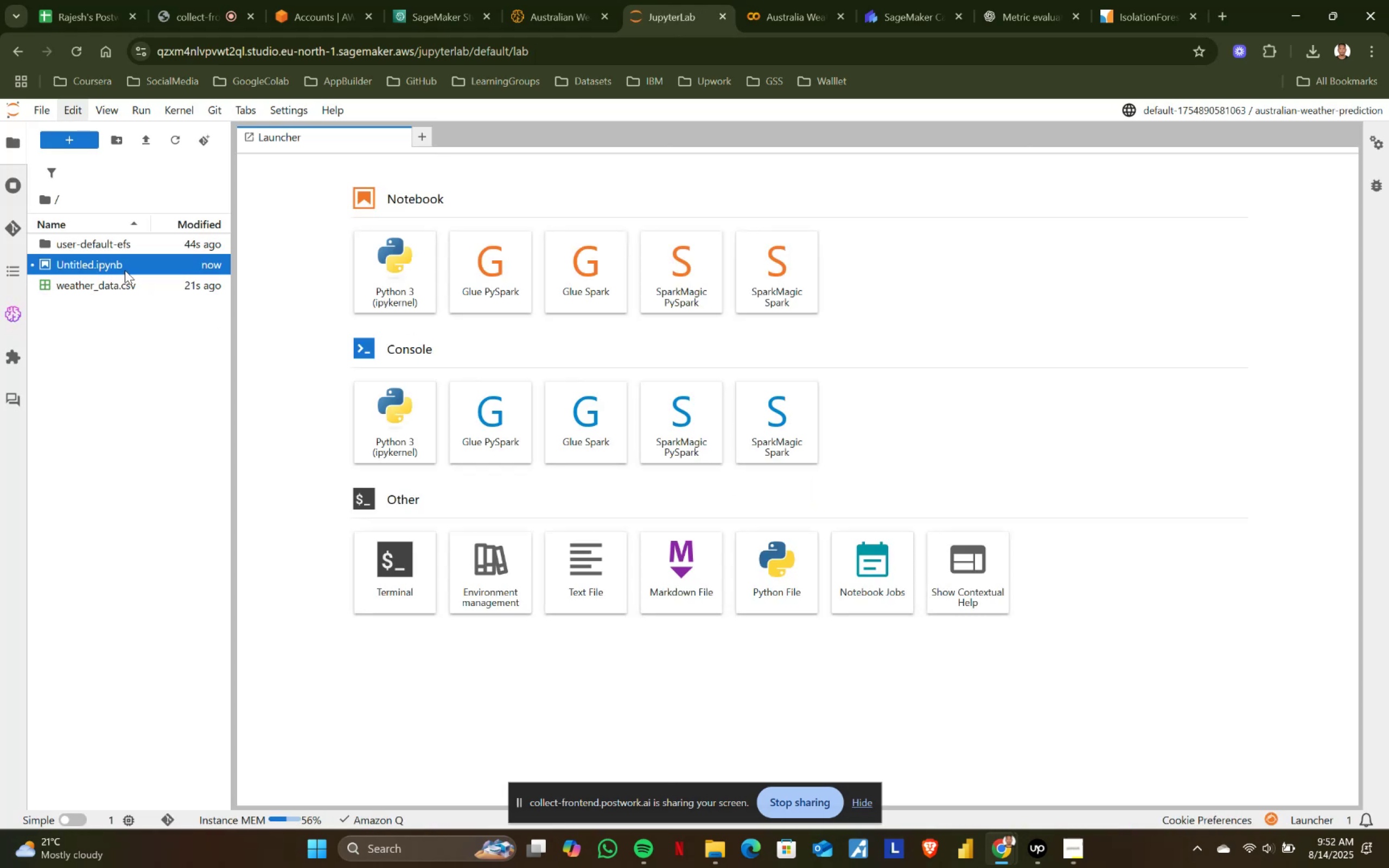 
right_click([126, 269])
 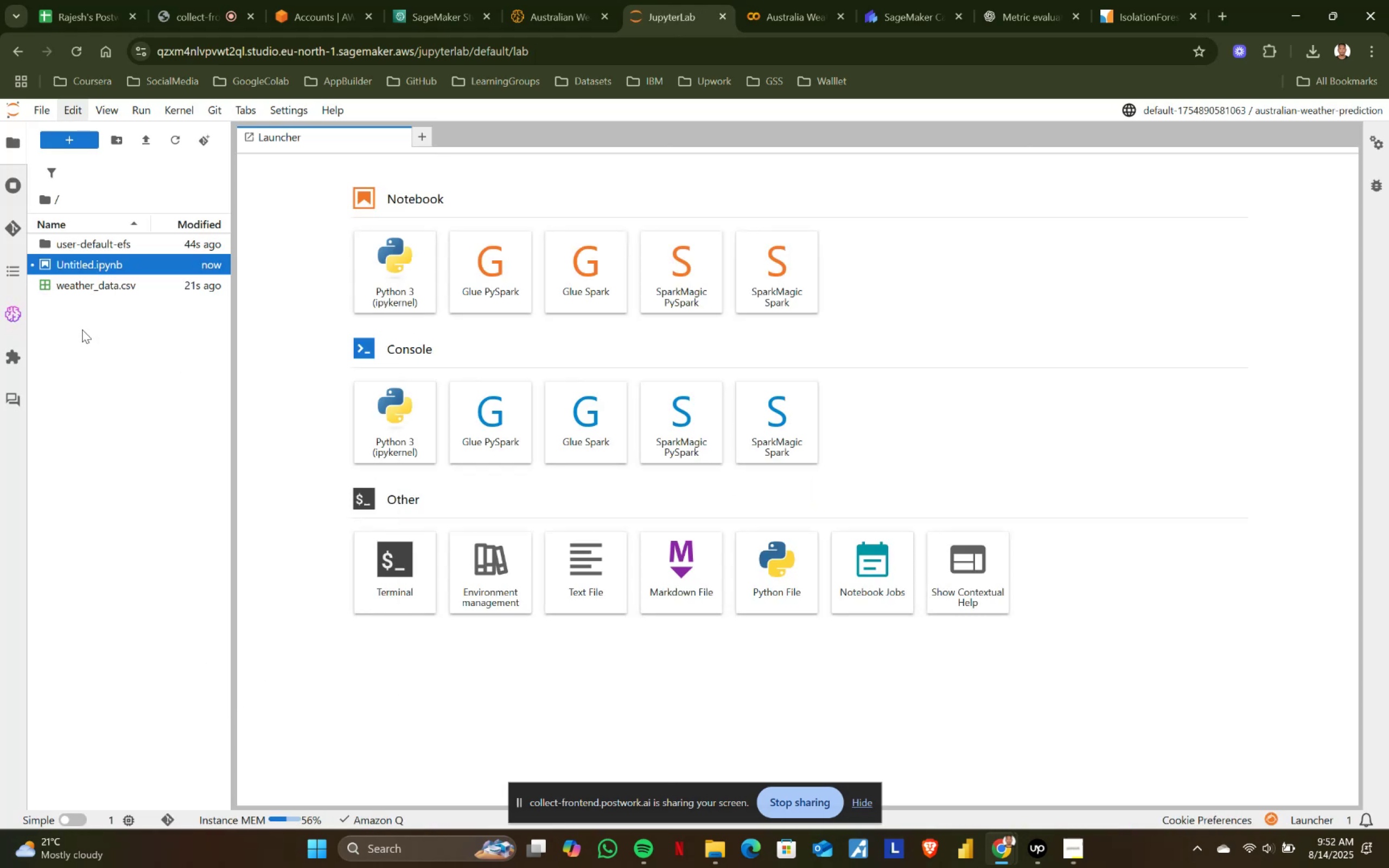 
double_click([125, 270])
 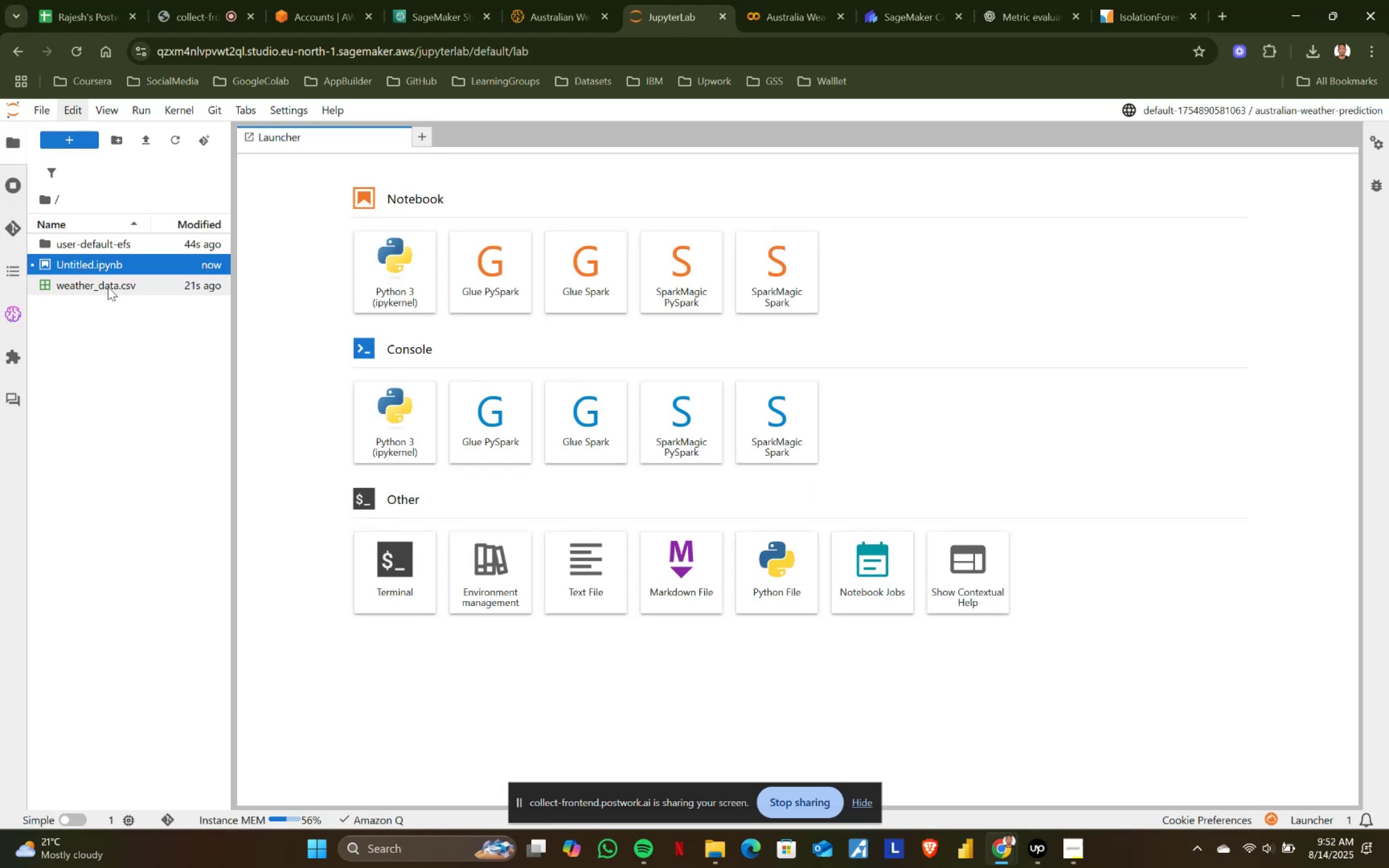 
triple_click([108, 288])
 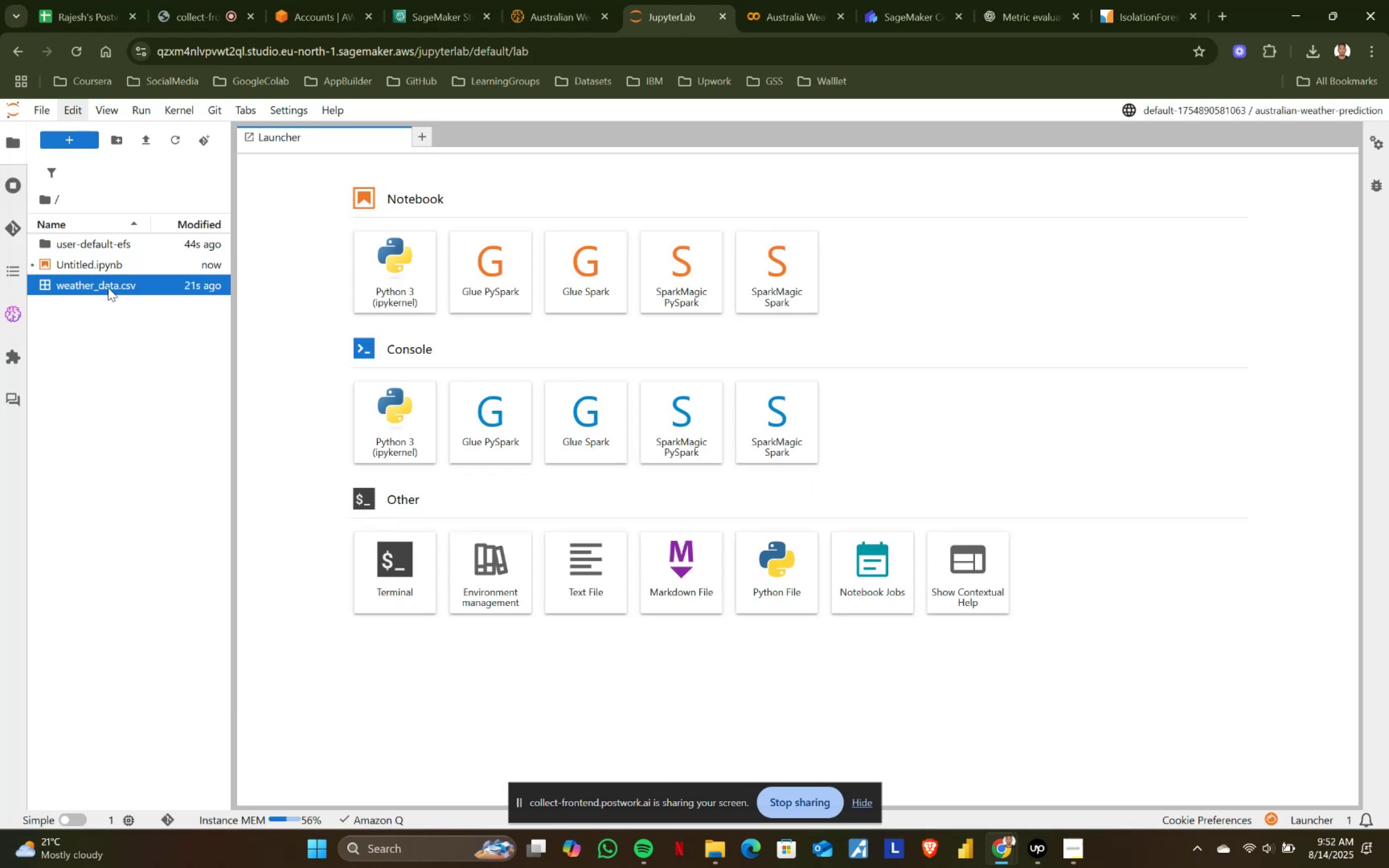 
right_click([108, 288])
 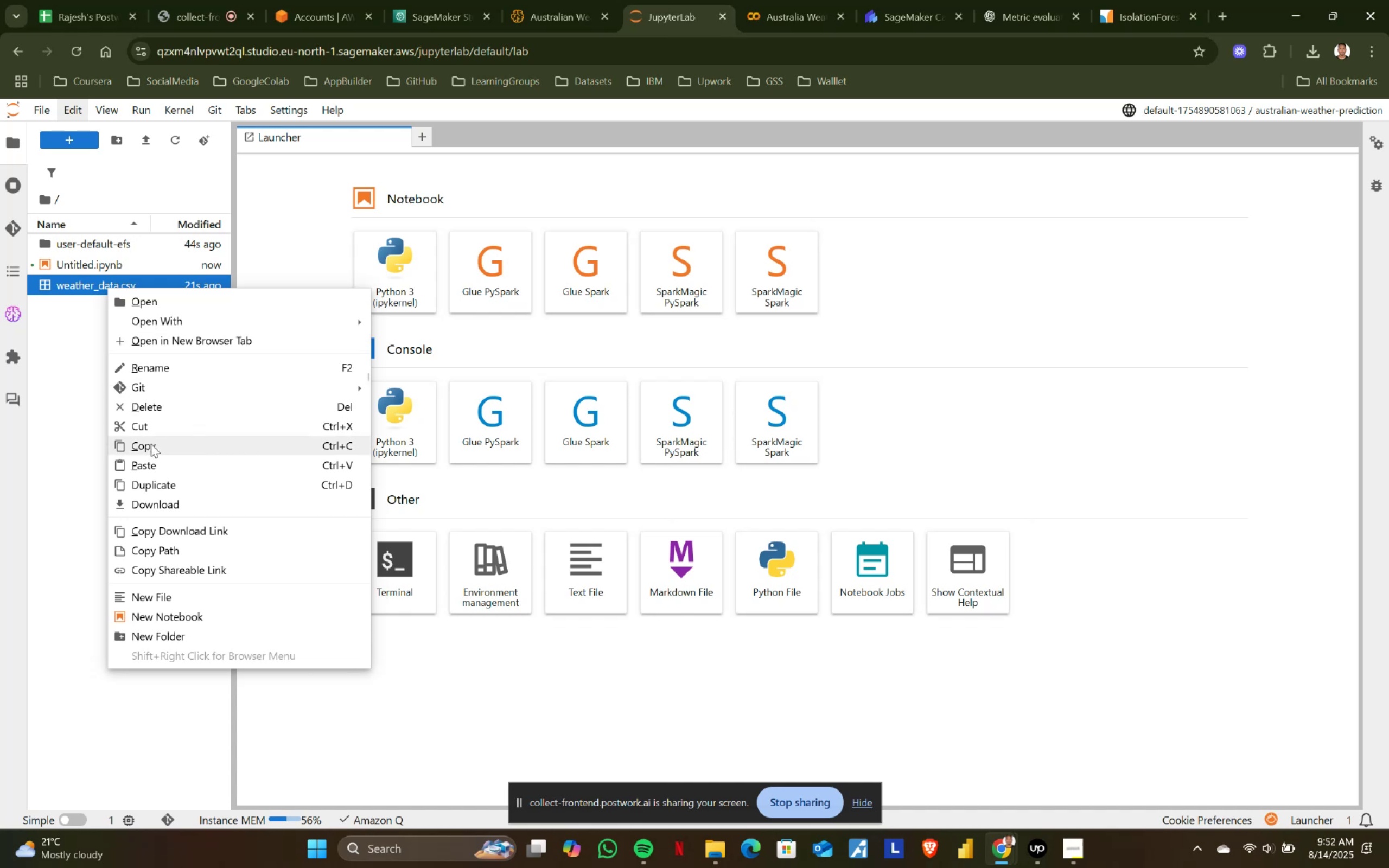 
left_click([172, 405])
 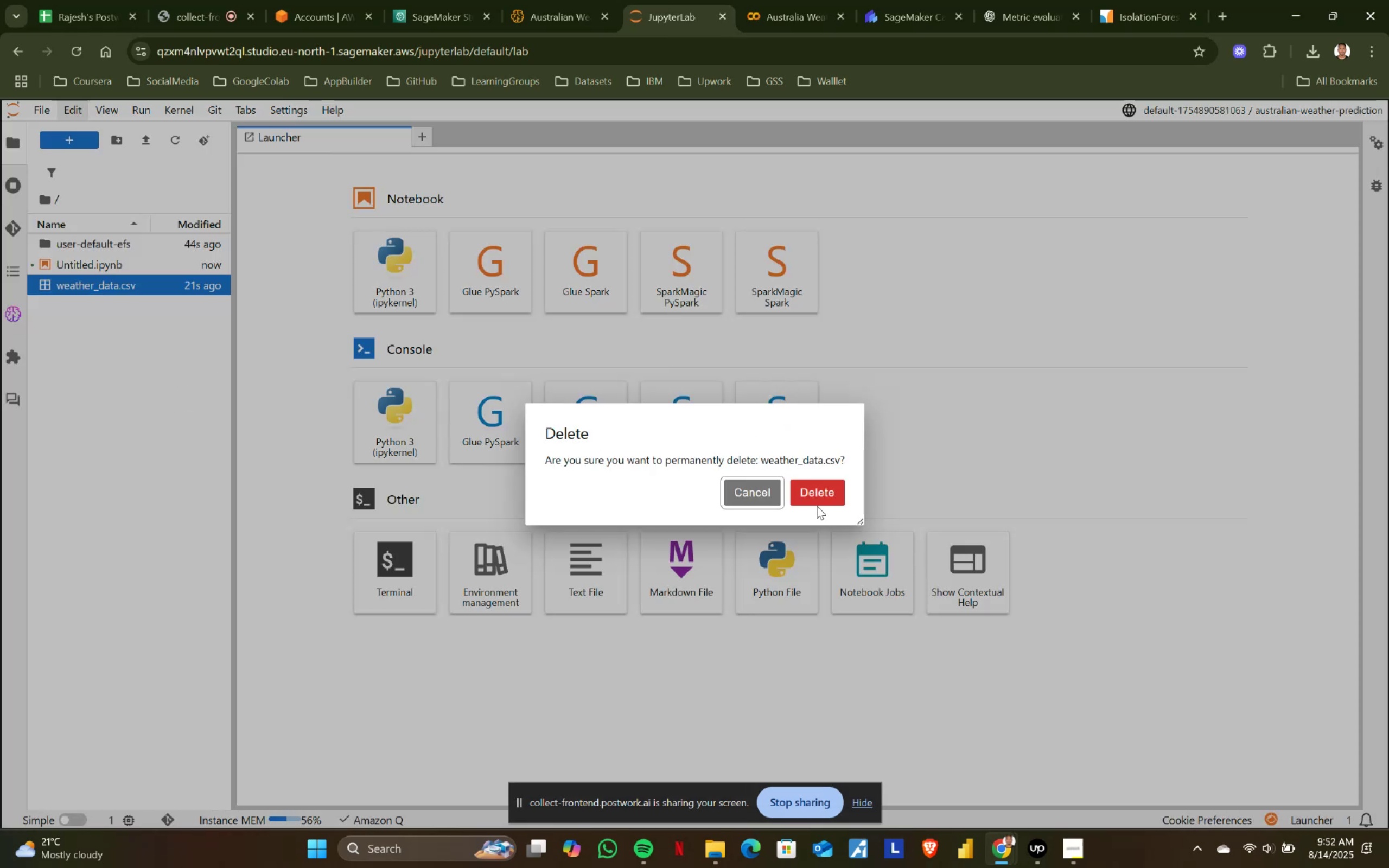 
left_click([831, 490])
 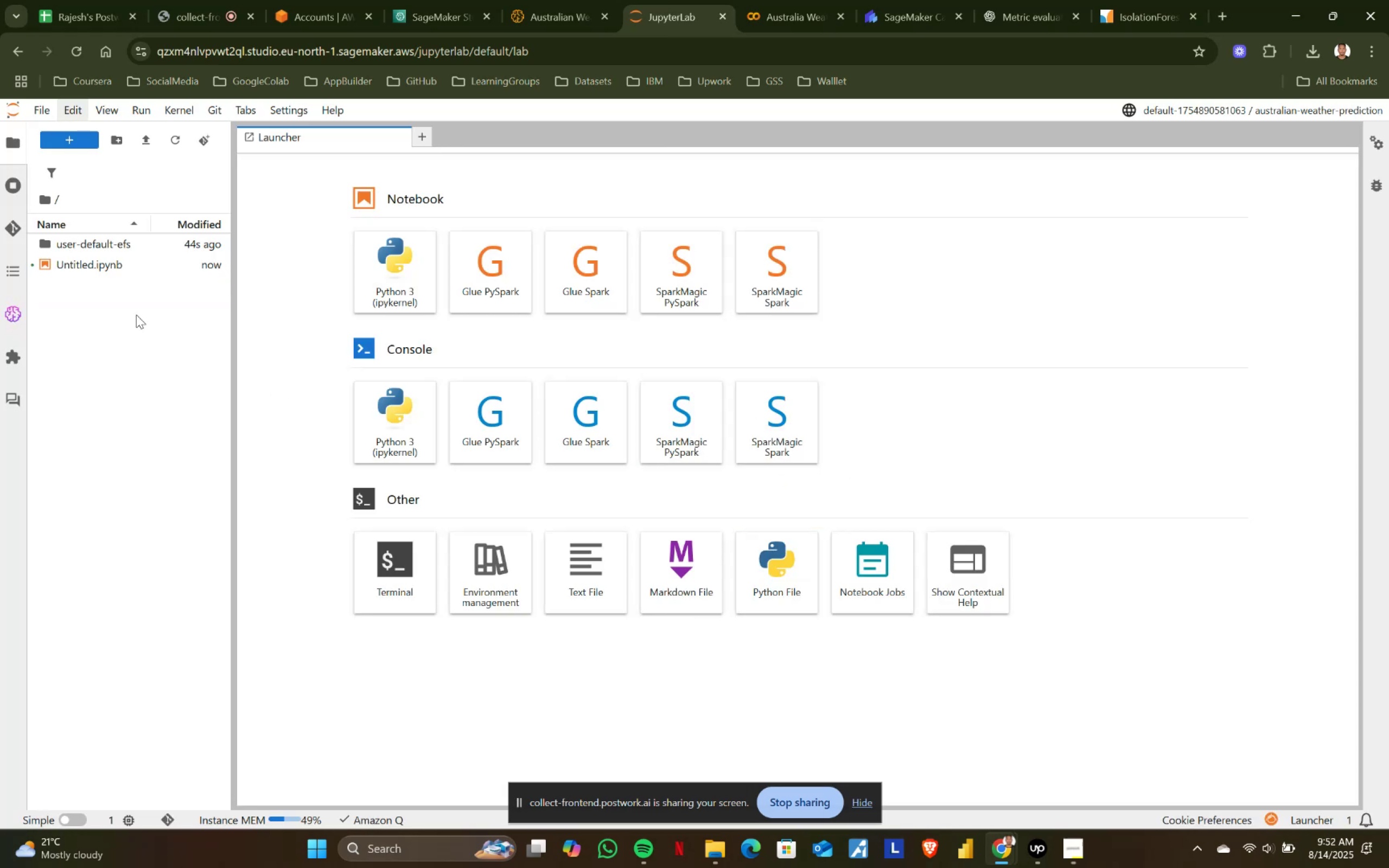 
left_click([125, 272])
 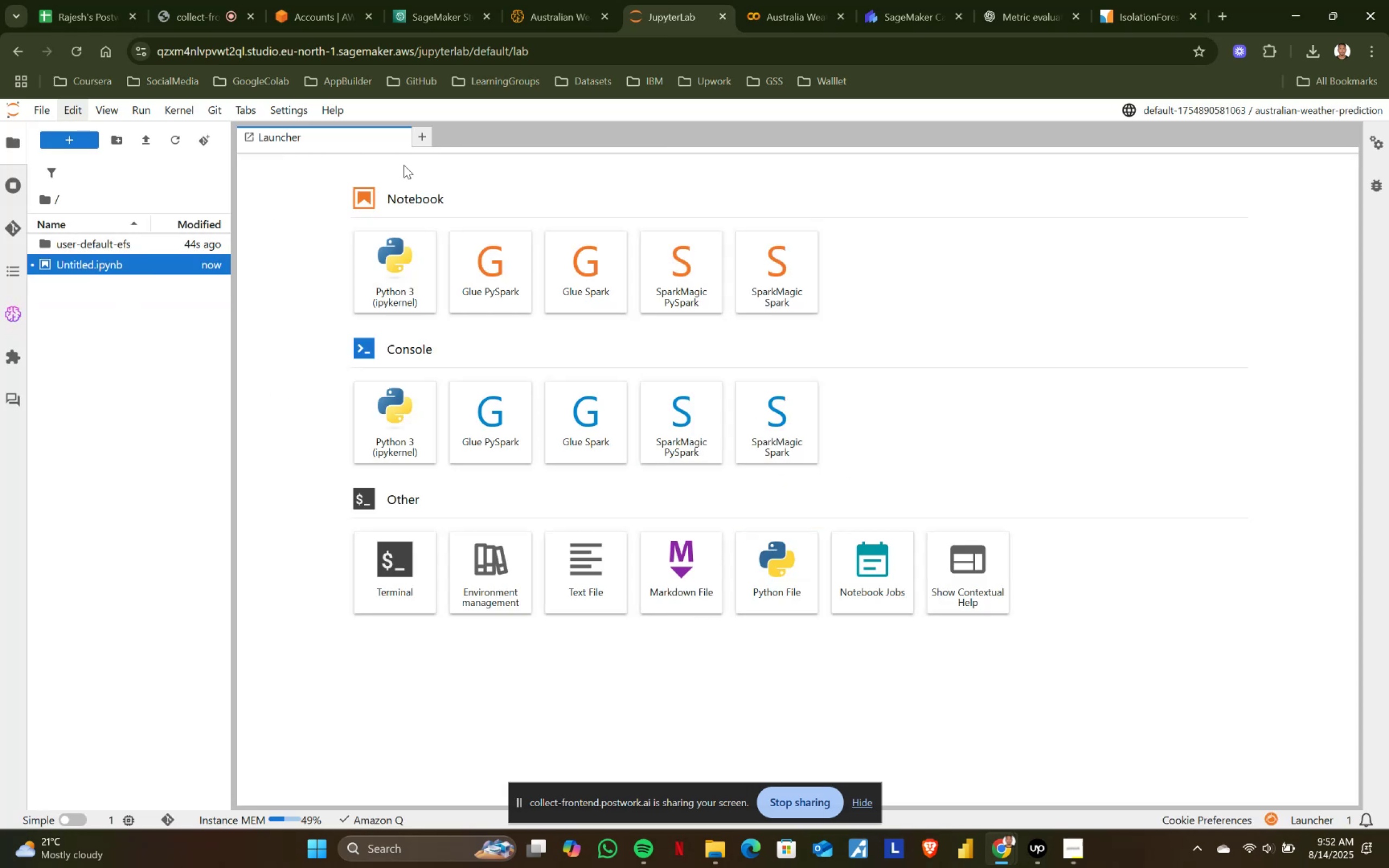 
left_click([417, 265])
 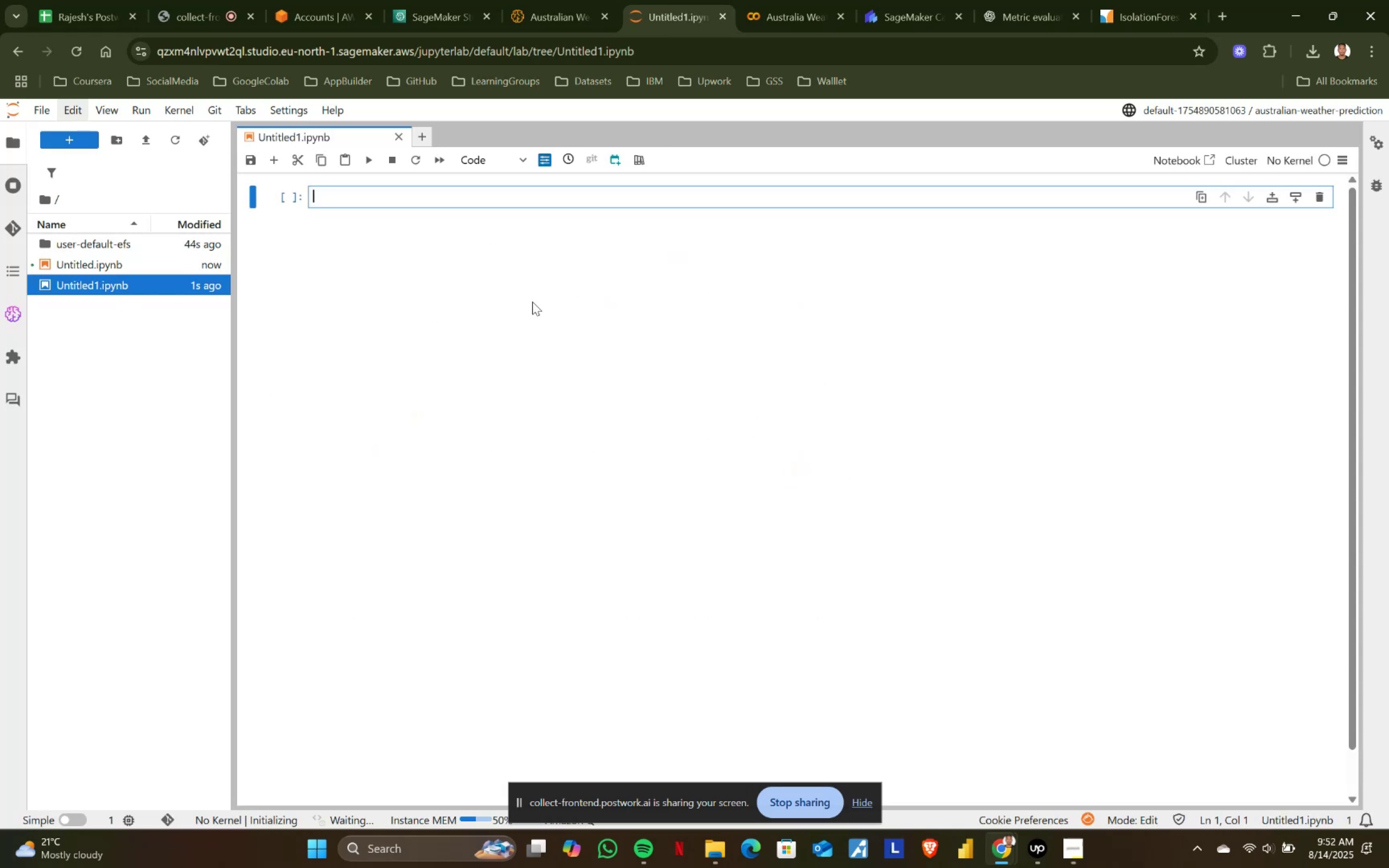 
left_click([334, 202])
 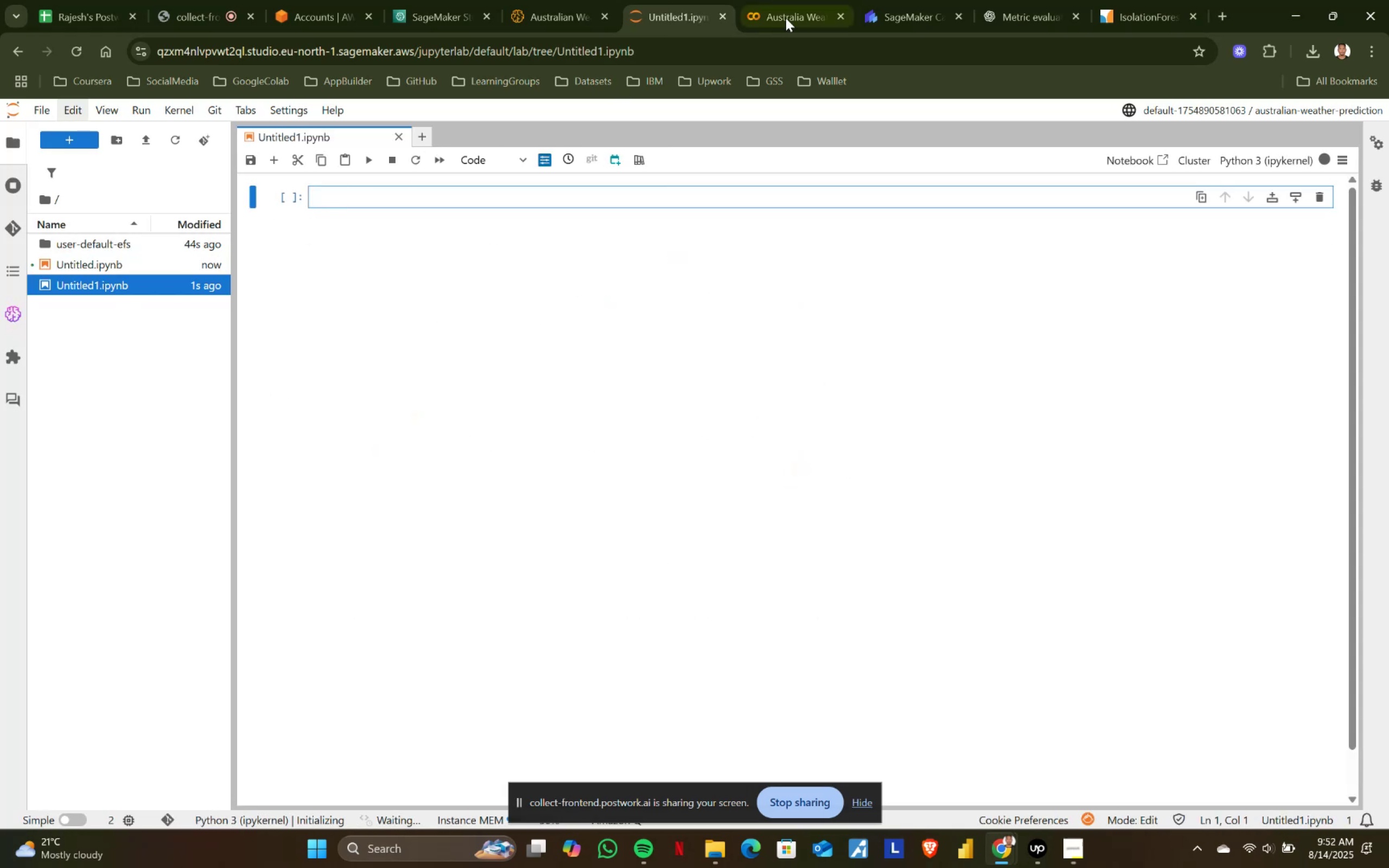 
left_click([787, 14])
 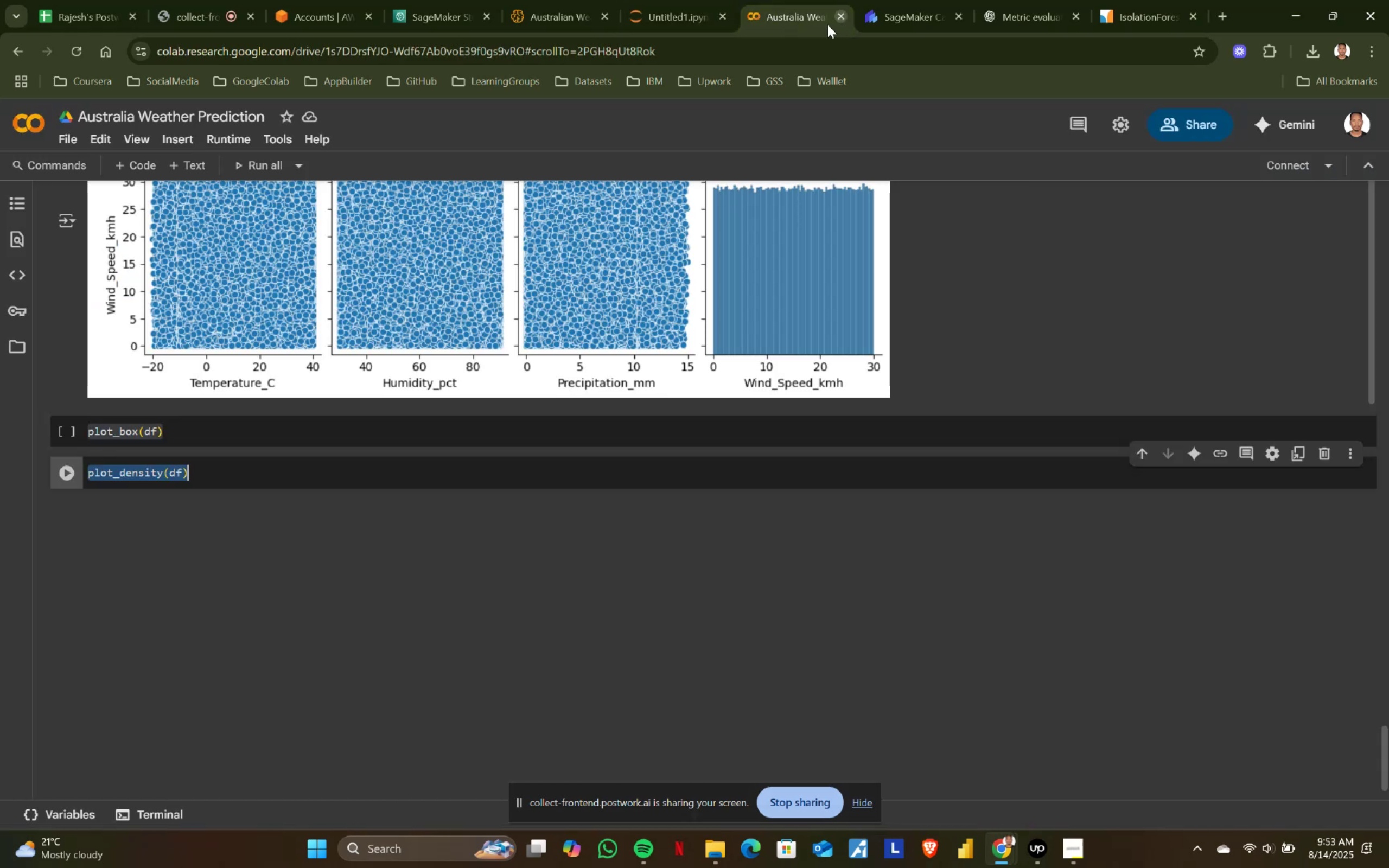 
scroll: coordinate [340, 250], scroll_direction: up, amount: 4.0
 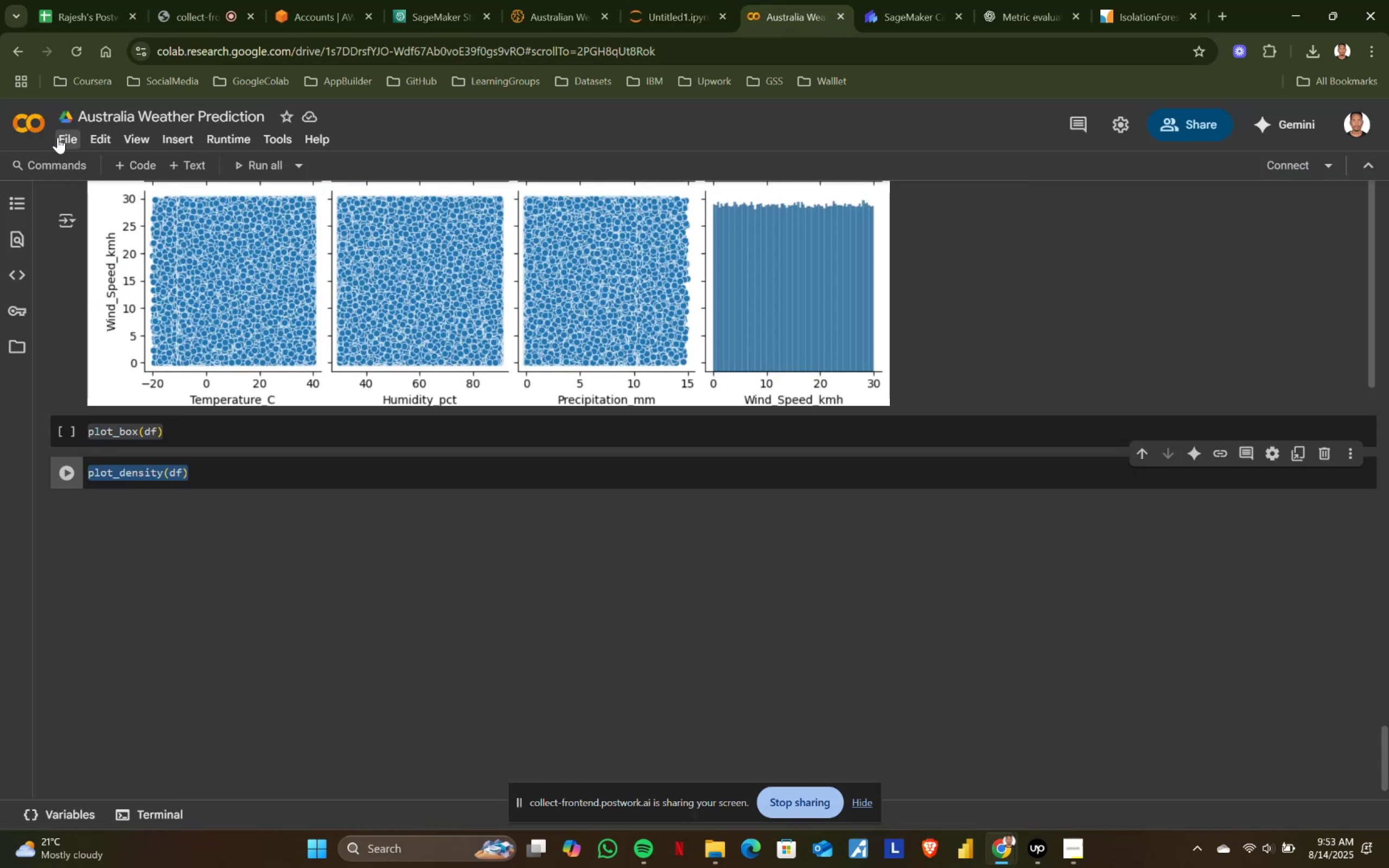 
left_click([63, 138])
 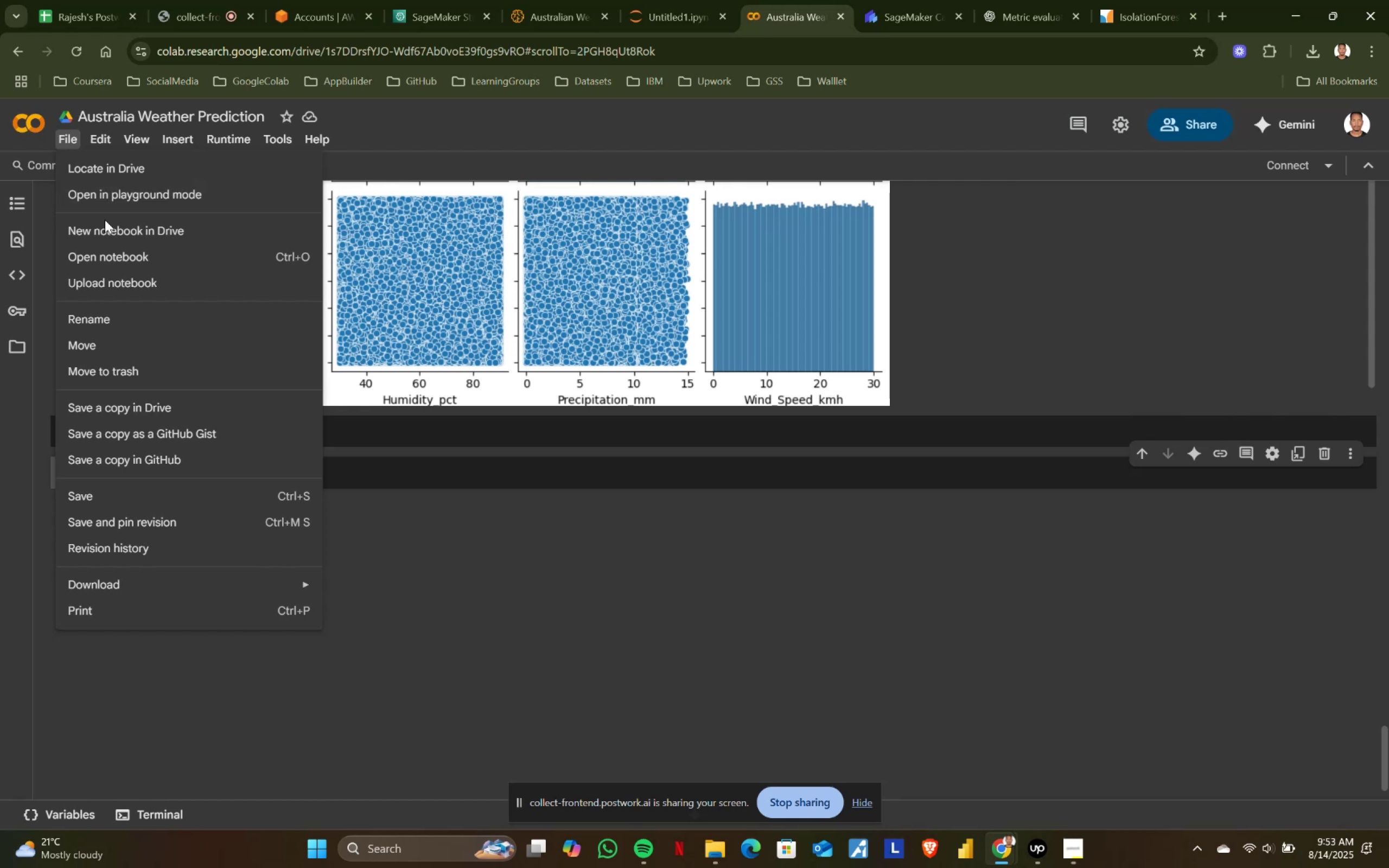 
left_click([112, 259])
 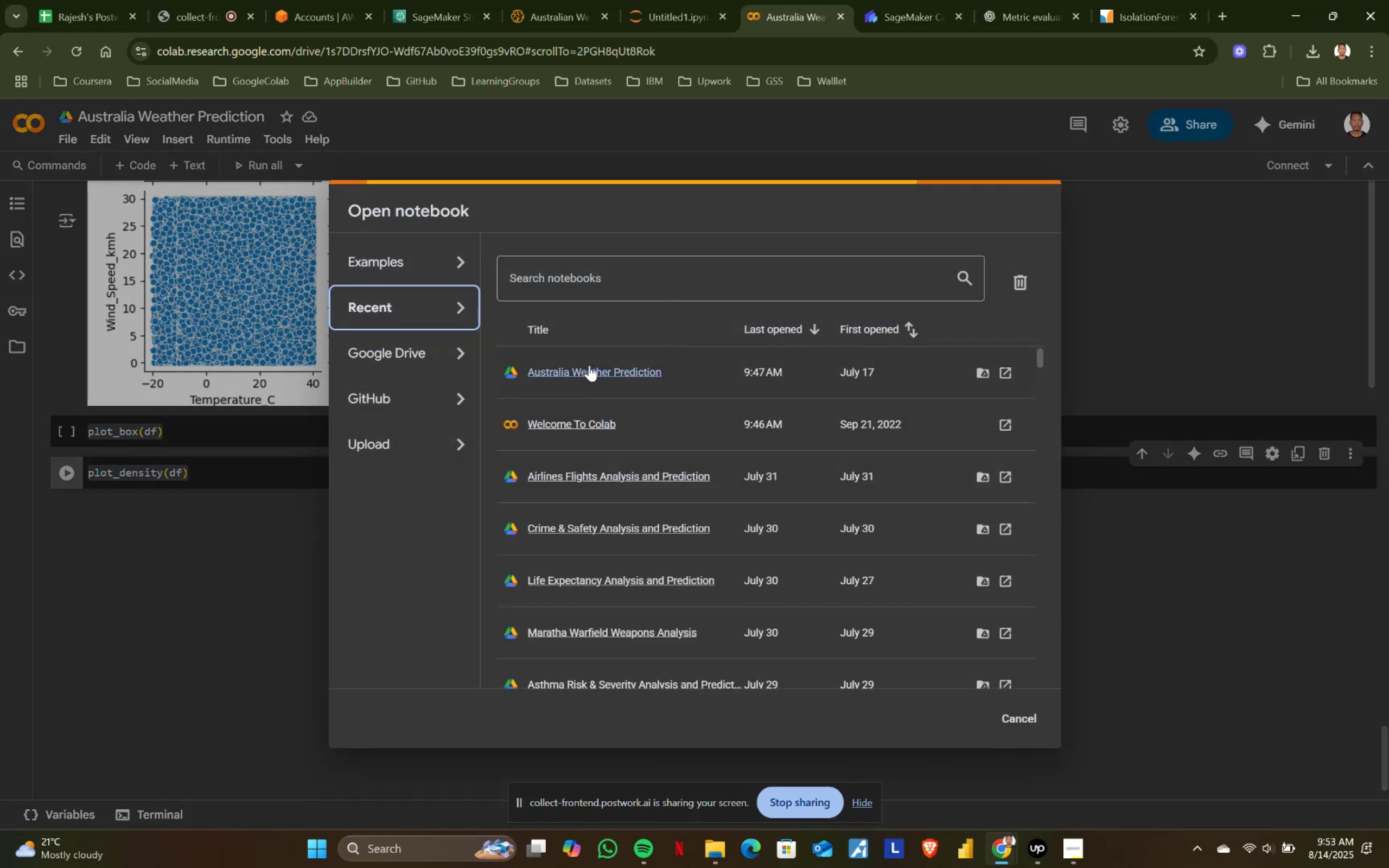 
left_click([584, 475])
 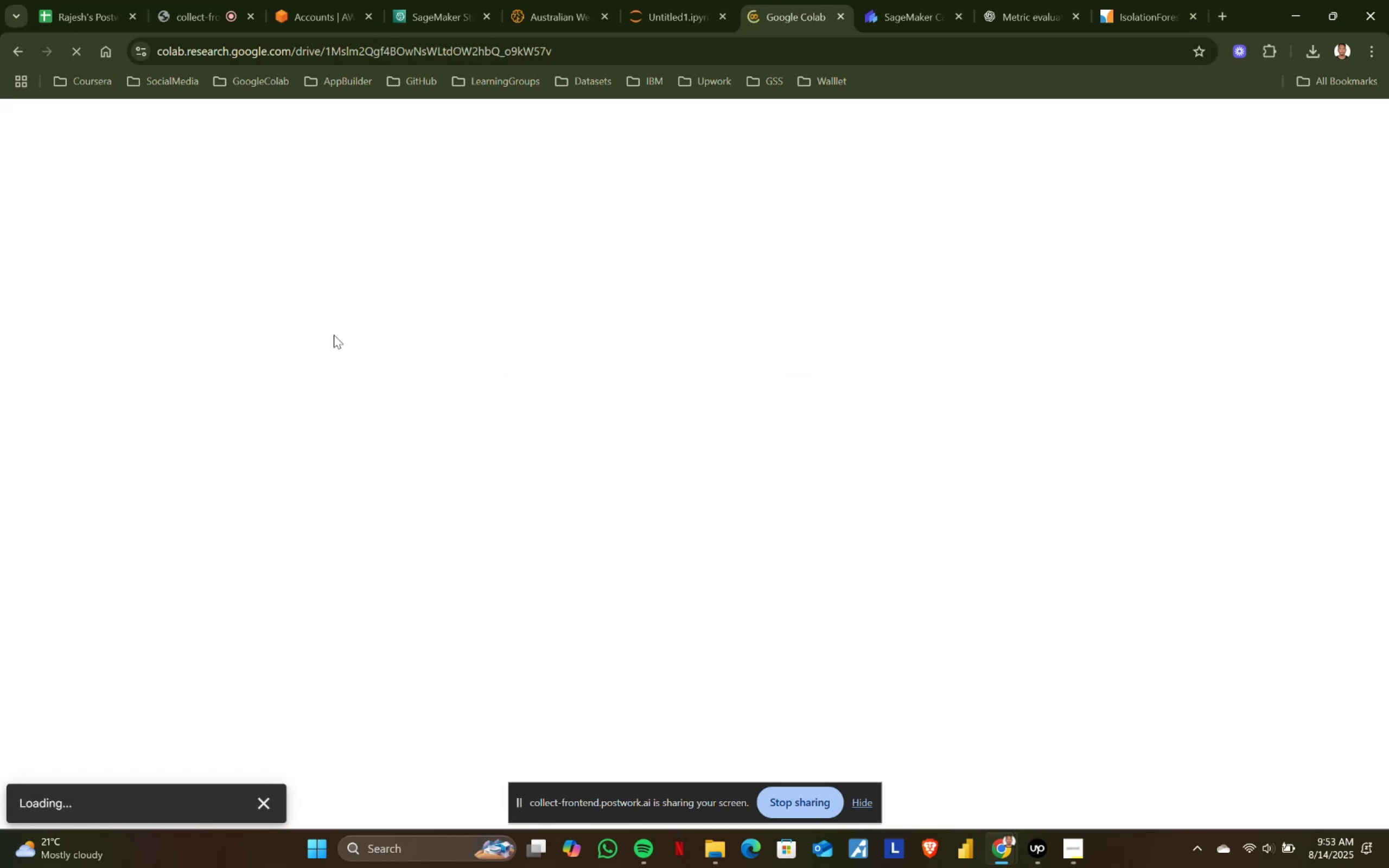 
wait(9.97)
 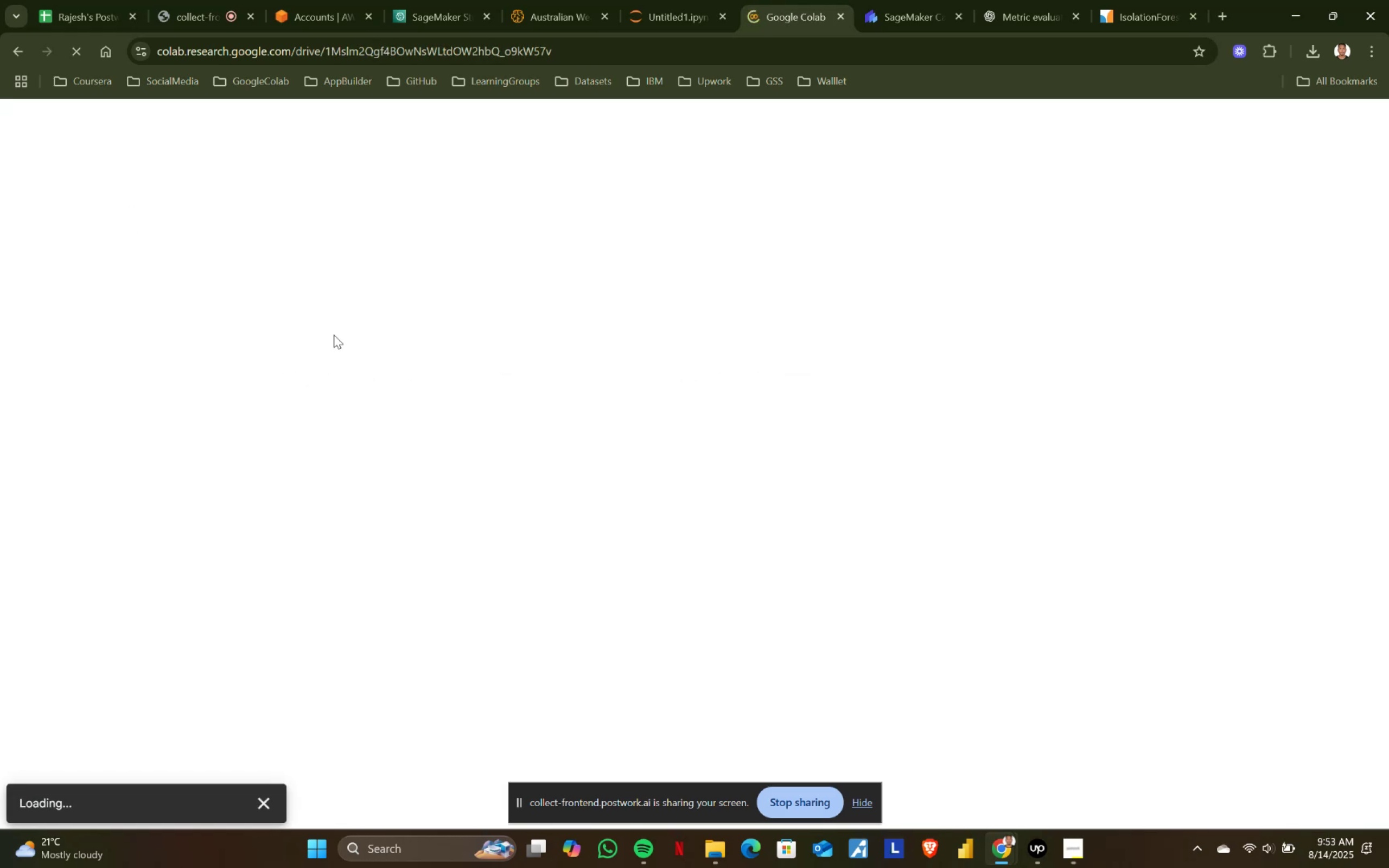 
scroll: coordinate [426, 538], scroll_direction: down, amount: 59.0
 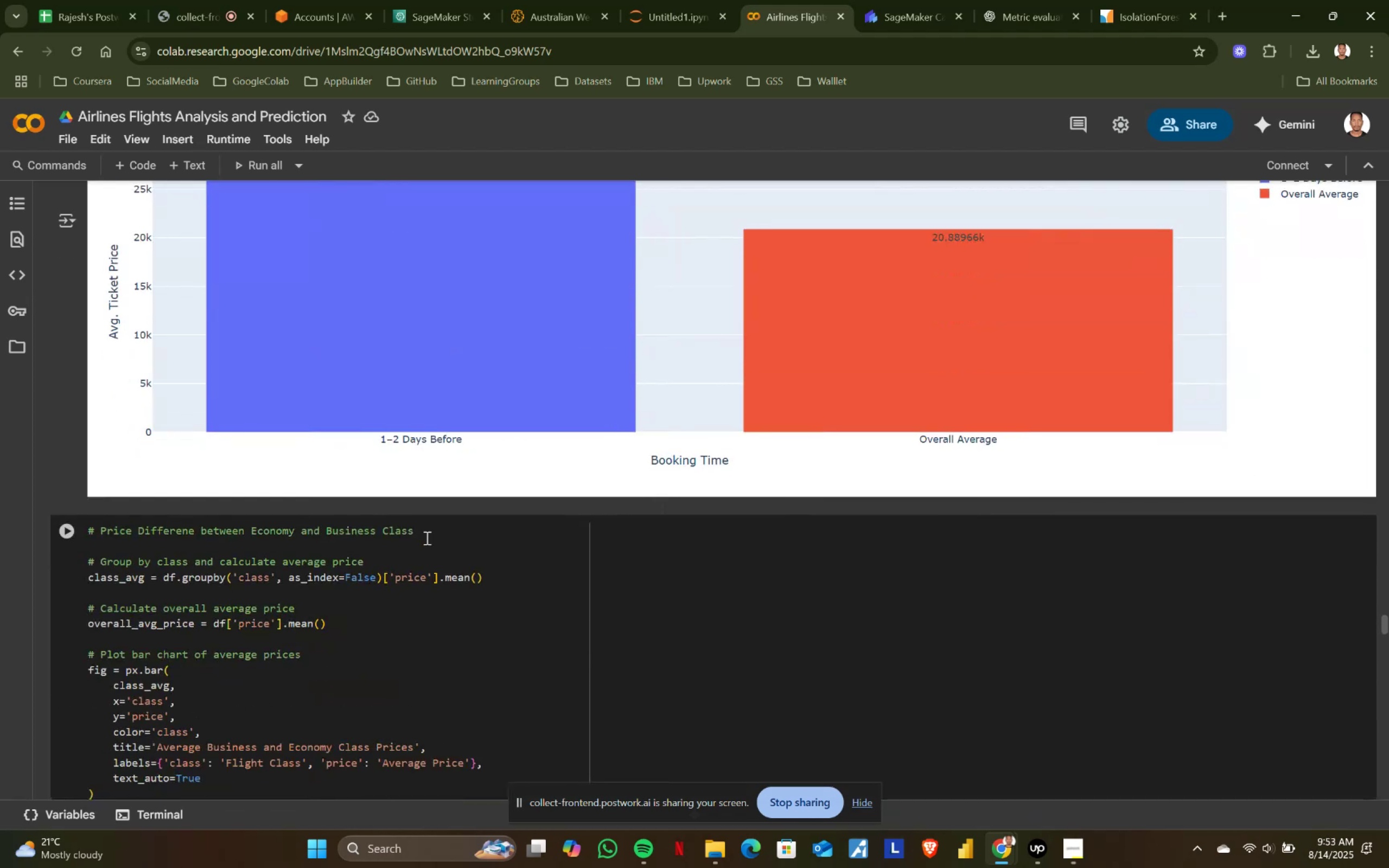 
scroll: coordinate [426, 538], scroll_direction: up, amount: 2.0
 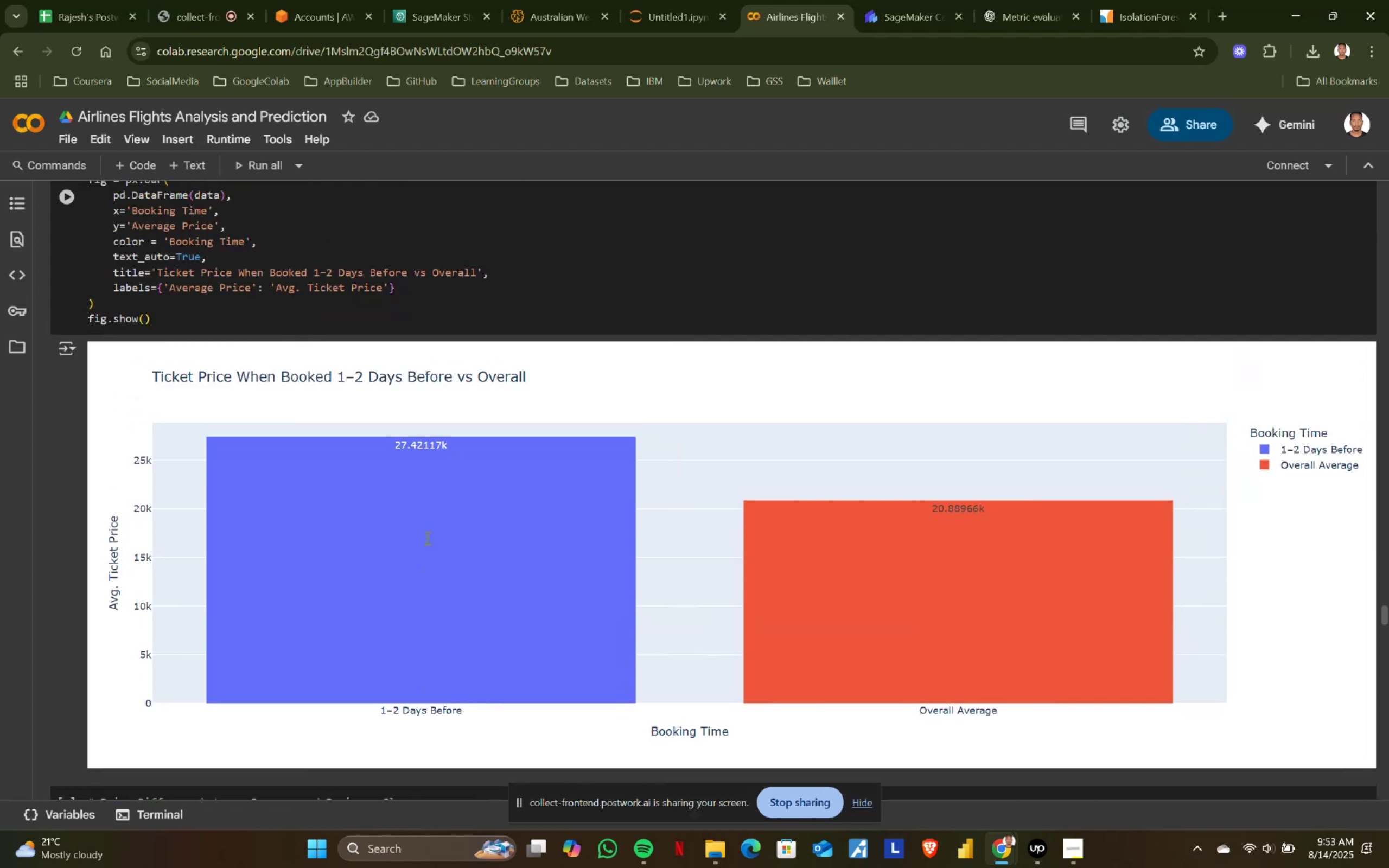 
scroll: coordinate [426, 538], scroll_direction: down, amount: 24.0
 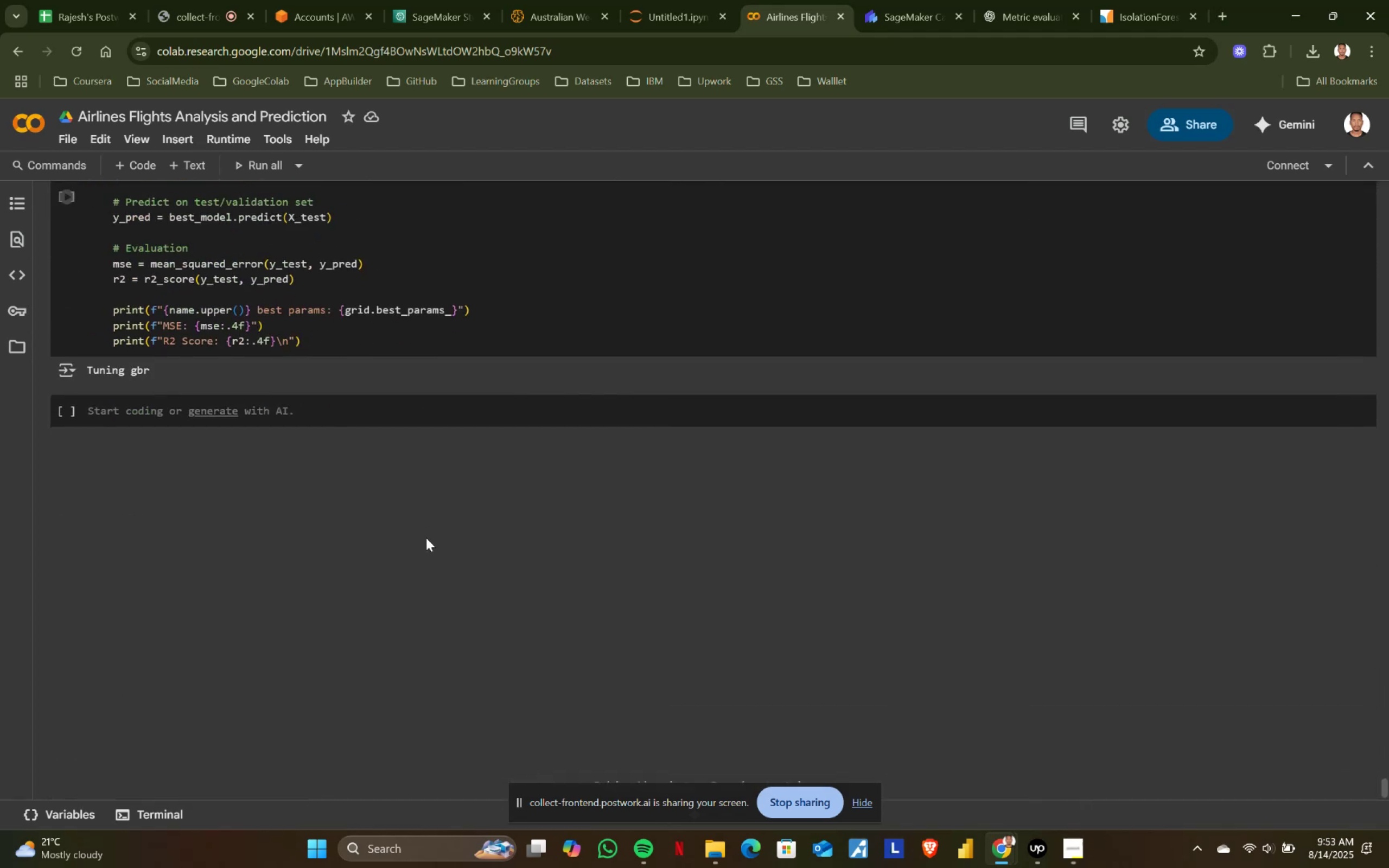 
scroll: coordinate [426, 538], scroll_direction: up, amount: 1.0
 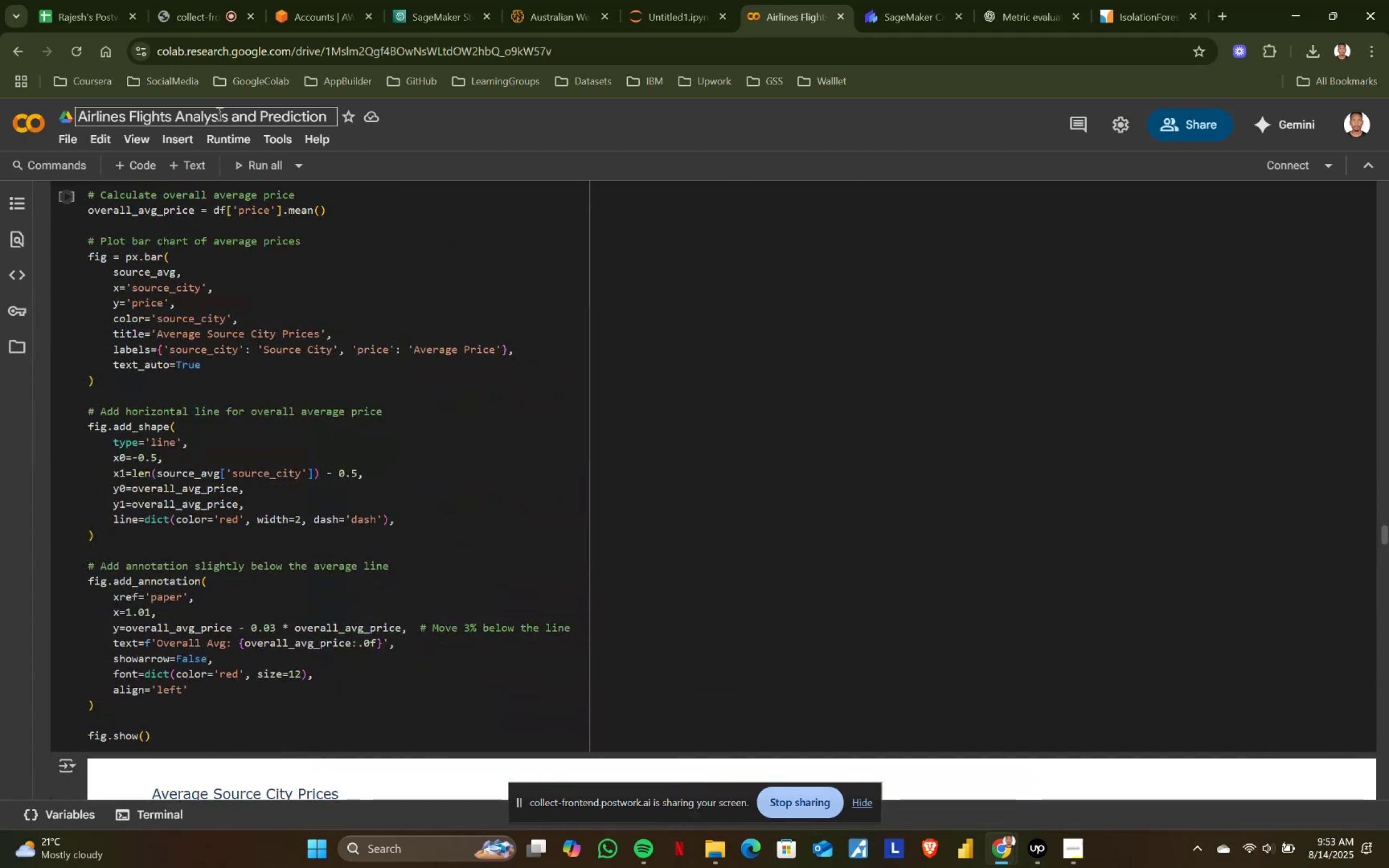 
double_click([218, 113])
 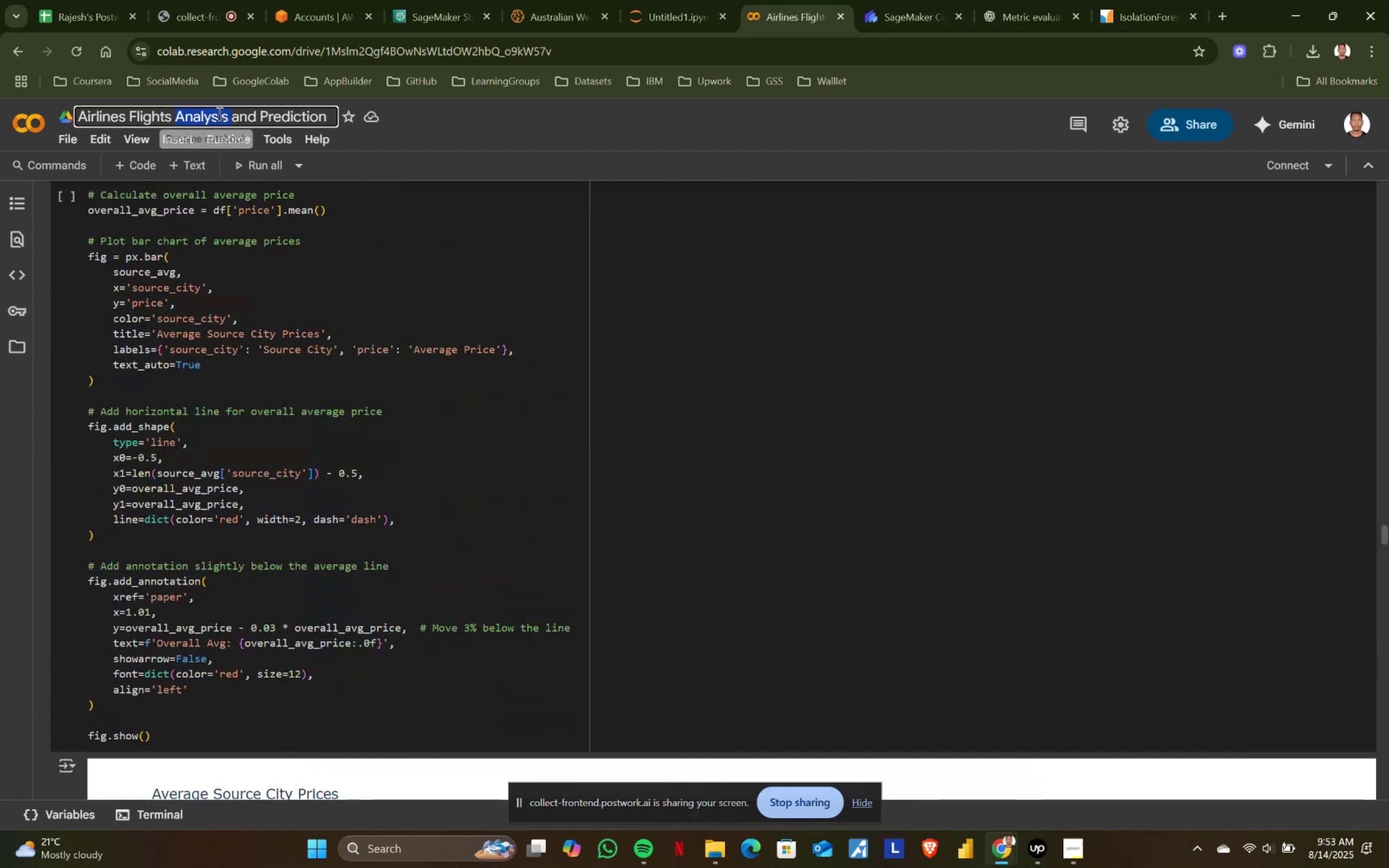 
triple_click([218, 113])
 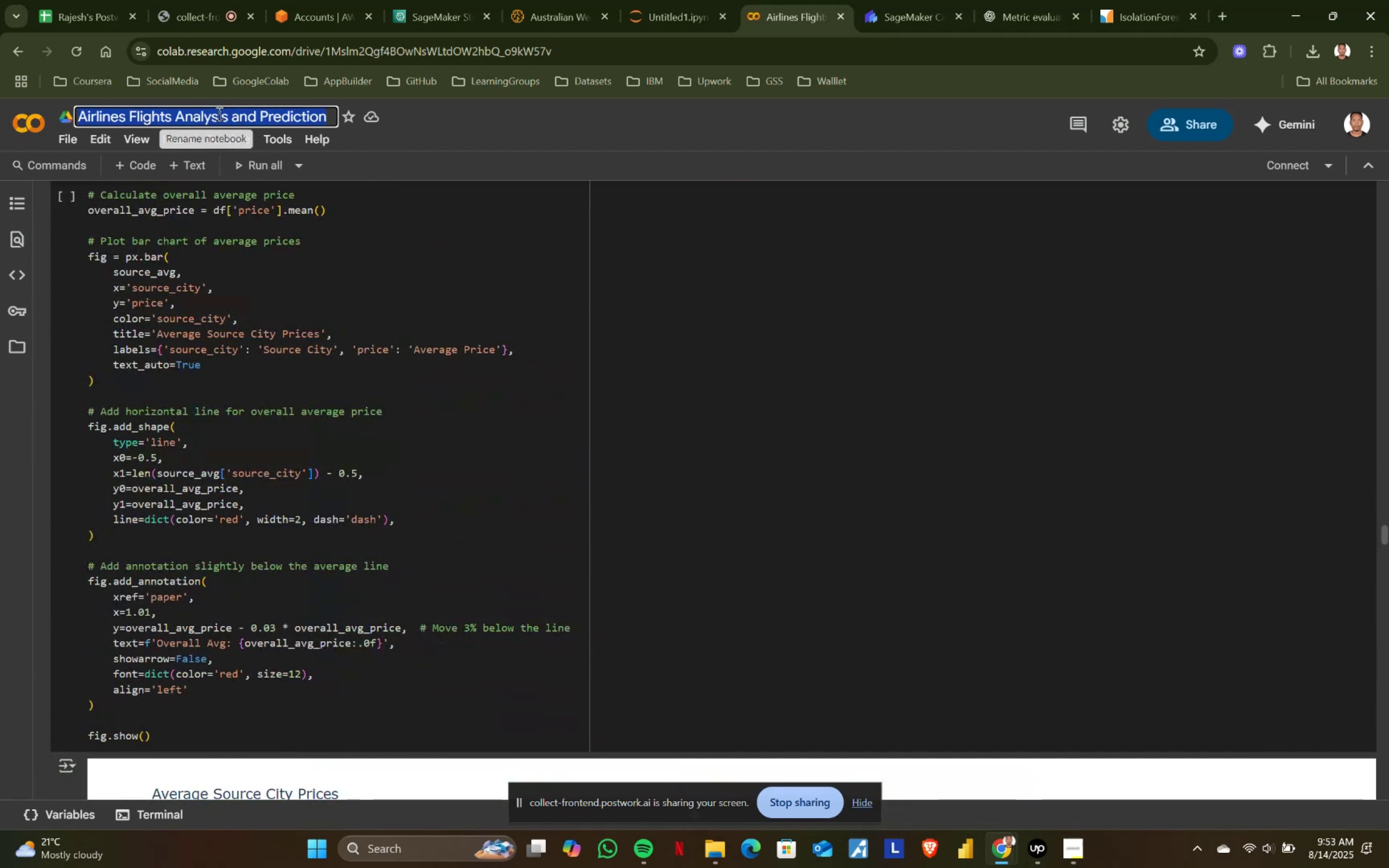 
key(Control+ControlLeft)
 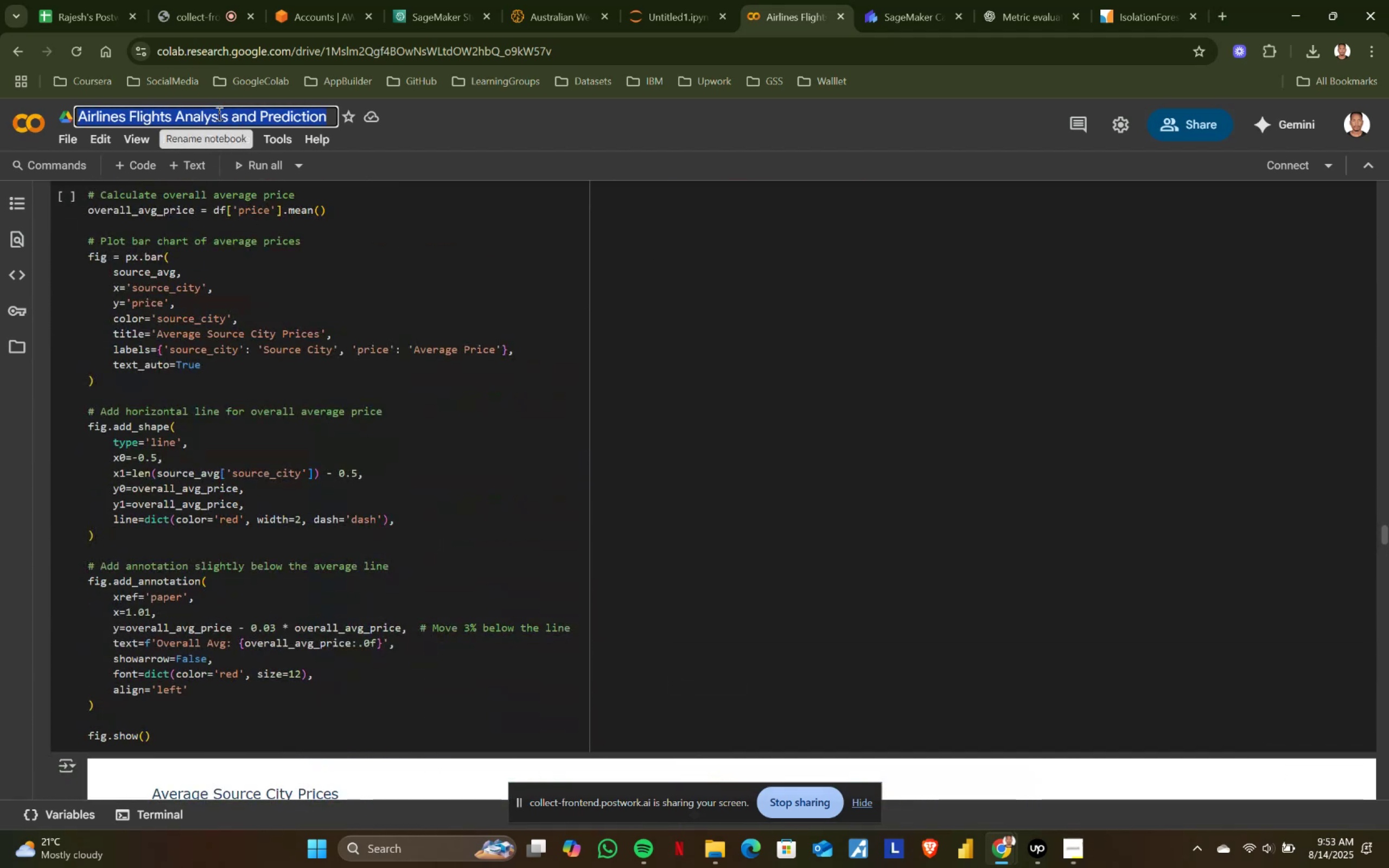 
key(Control+C)
 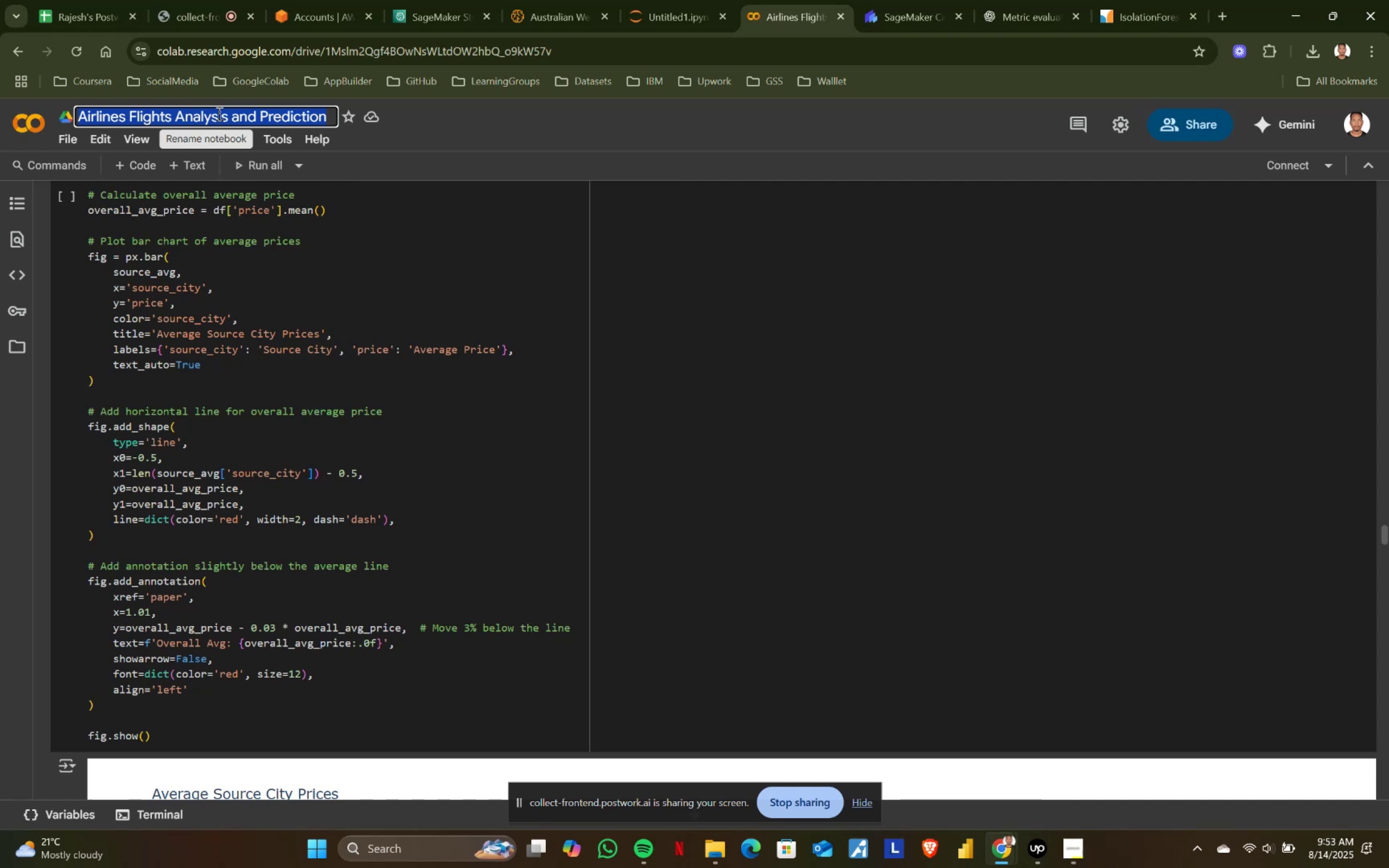 
key(Control+ControlLeft)
 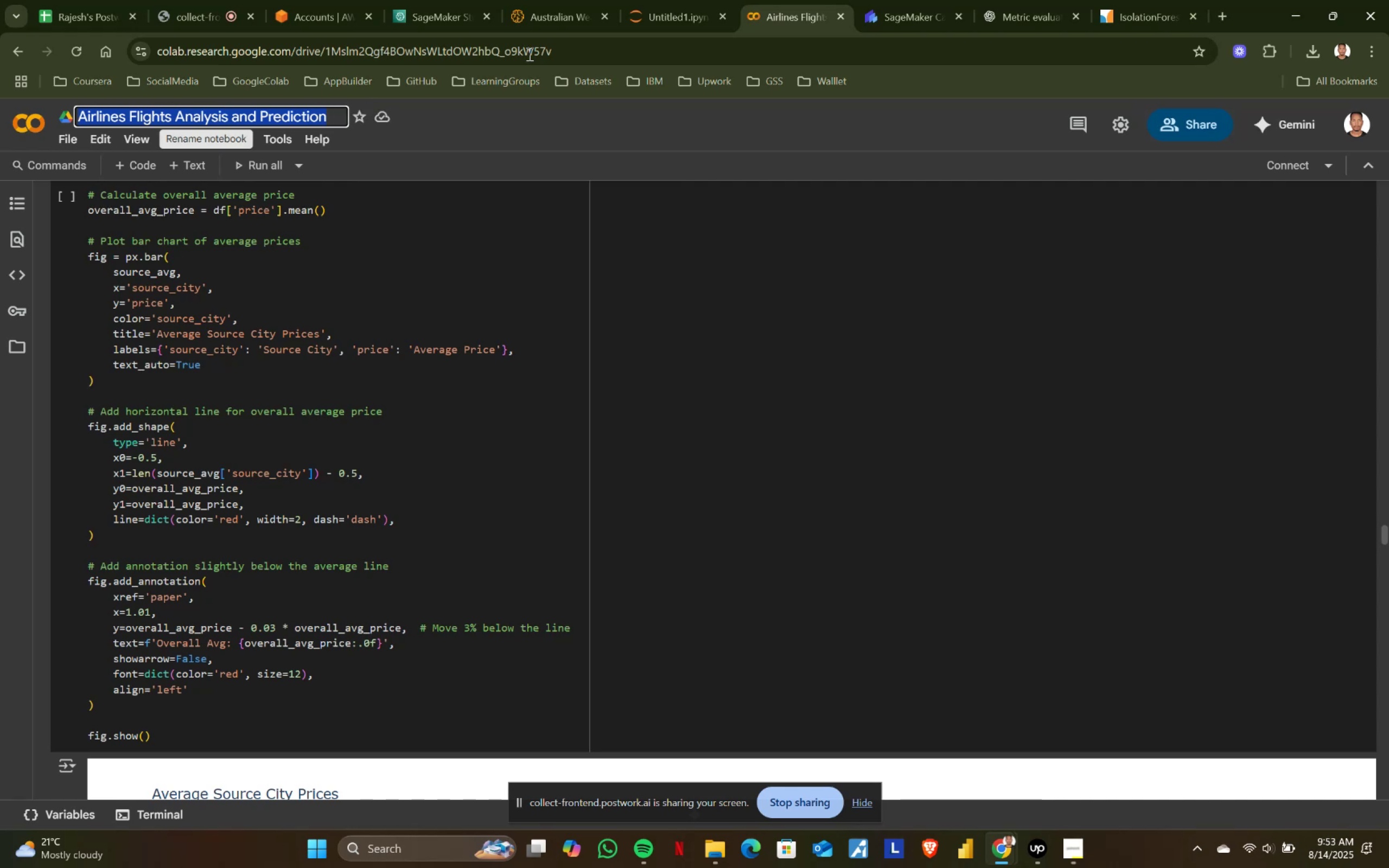 
key(Control+C)
 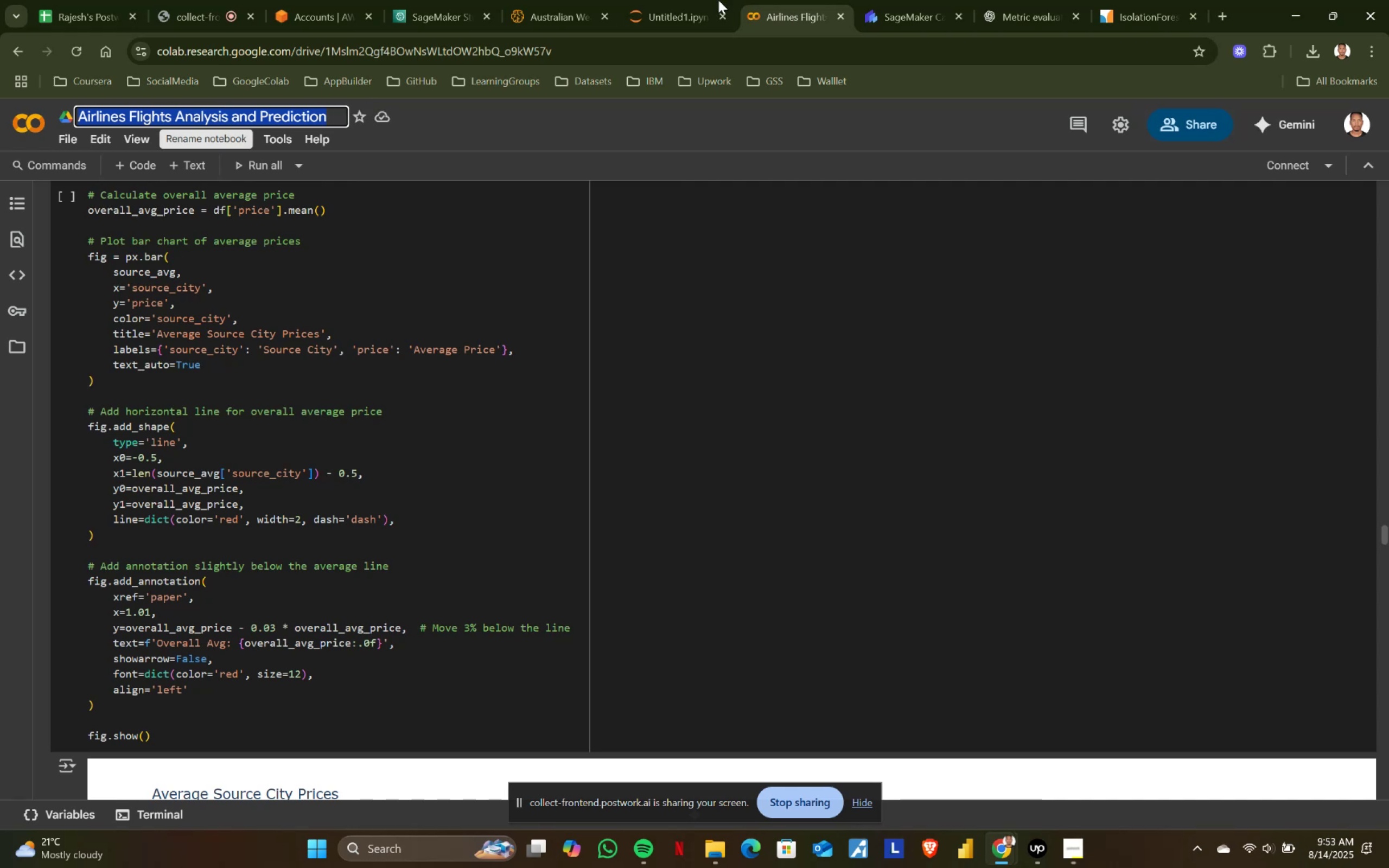 
left_click([699, 0])
 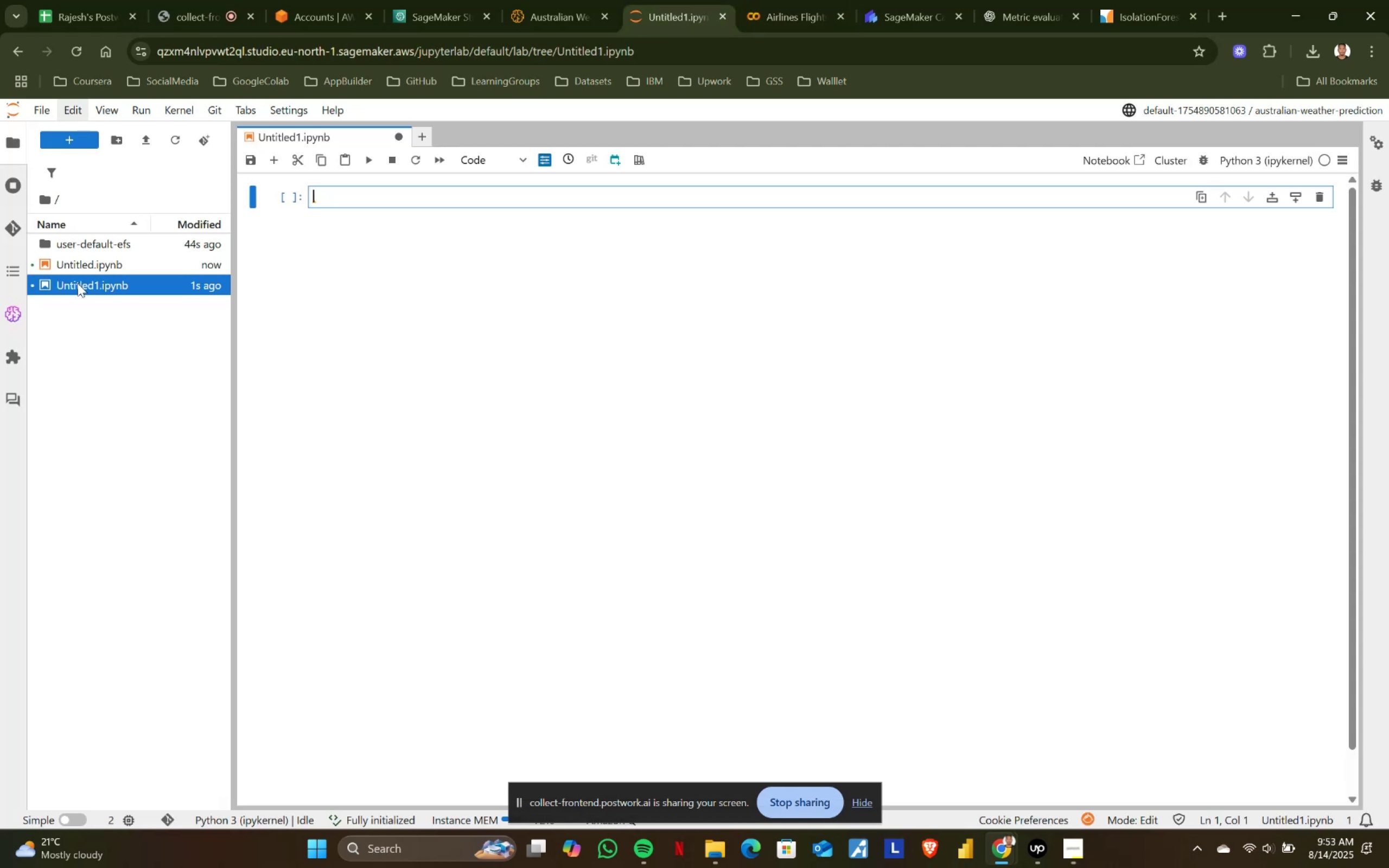 
right_click([78, 283])
 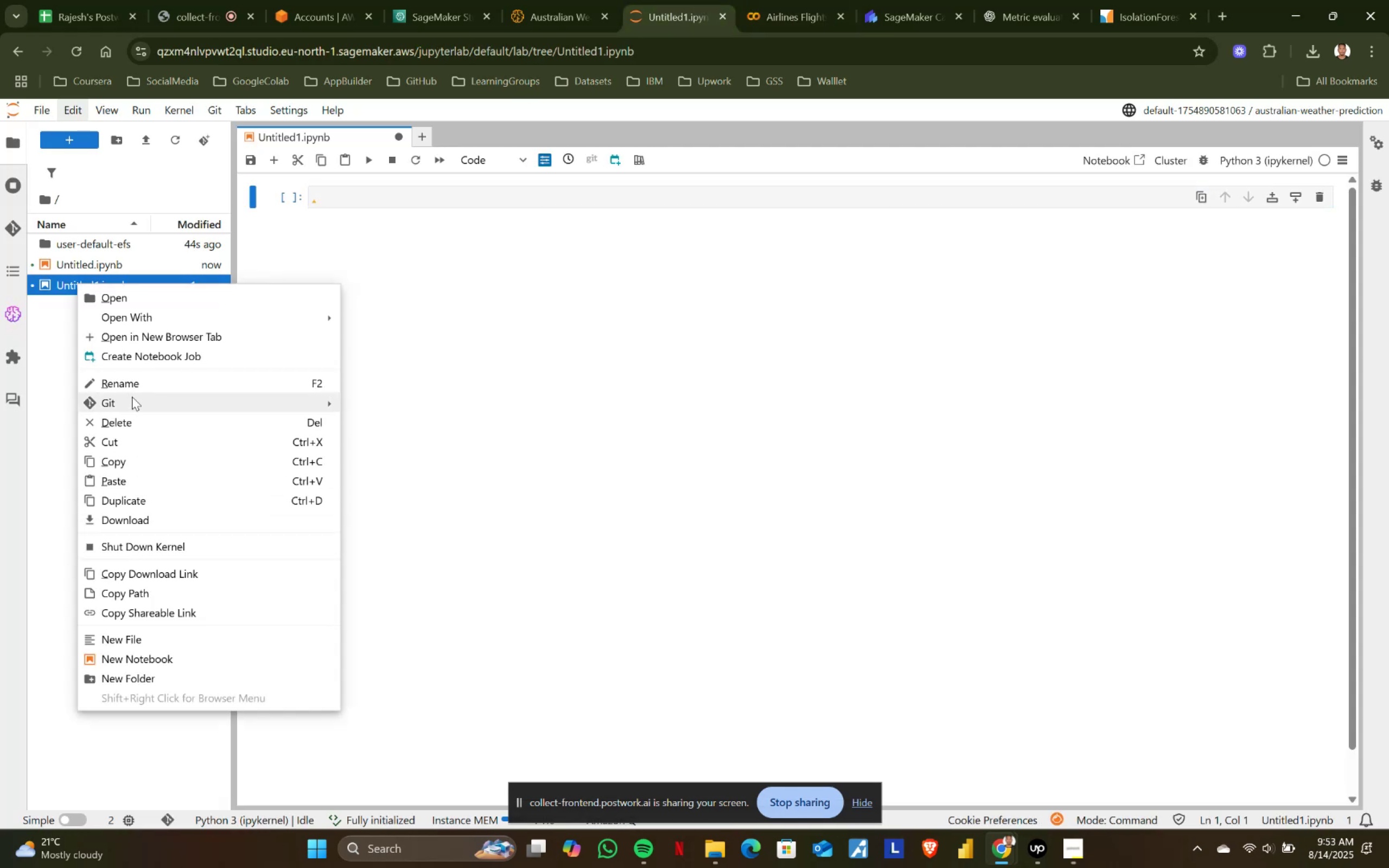 
left_click([135, 386])
 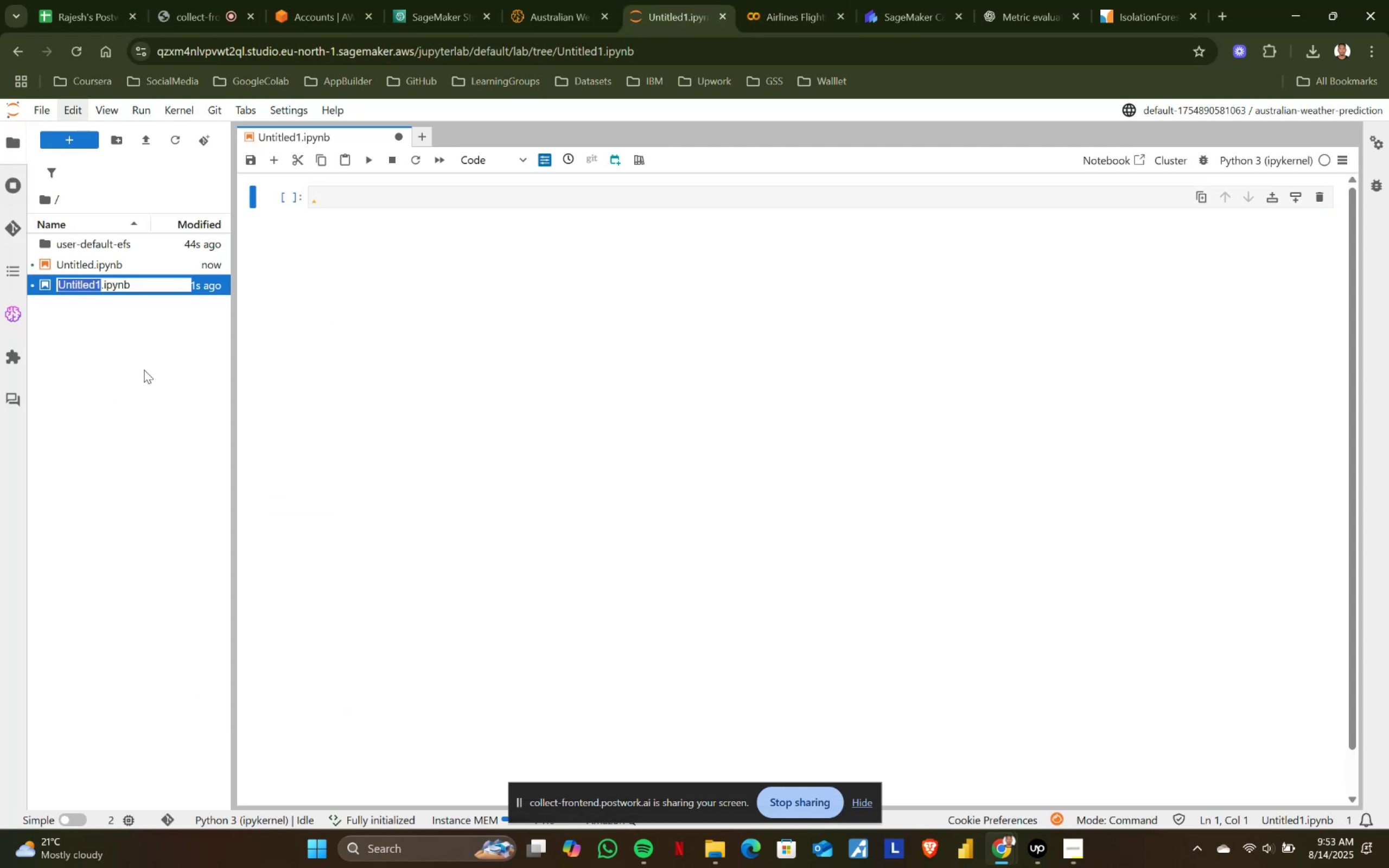 
key(Control+ControlLeft)
 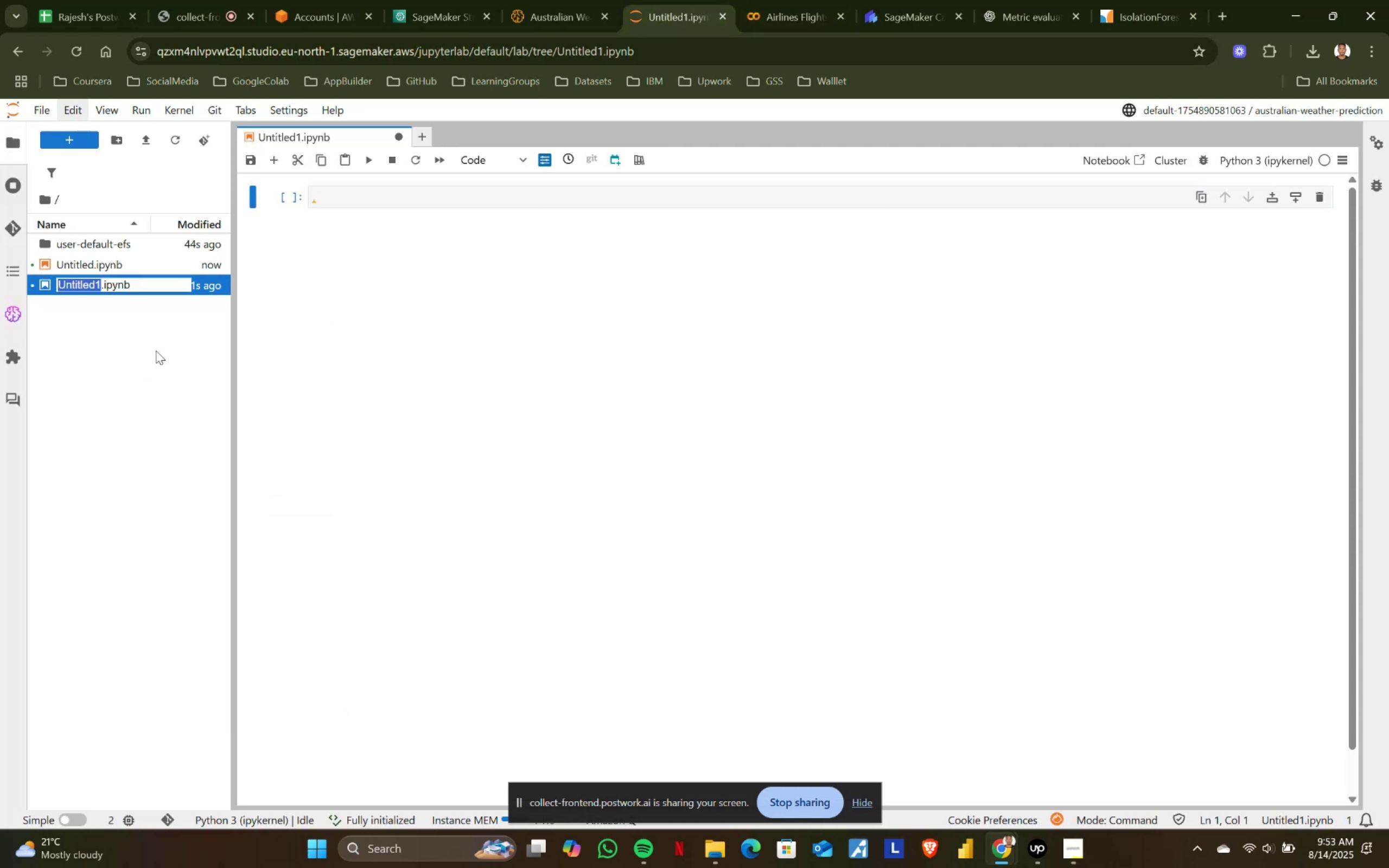 
key(Control+V)
 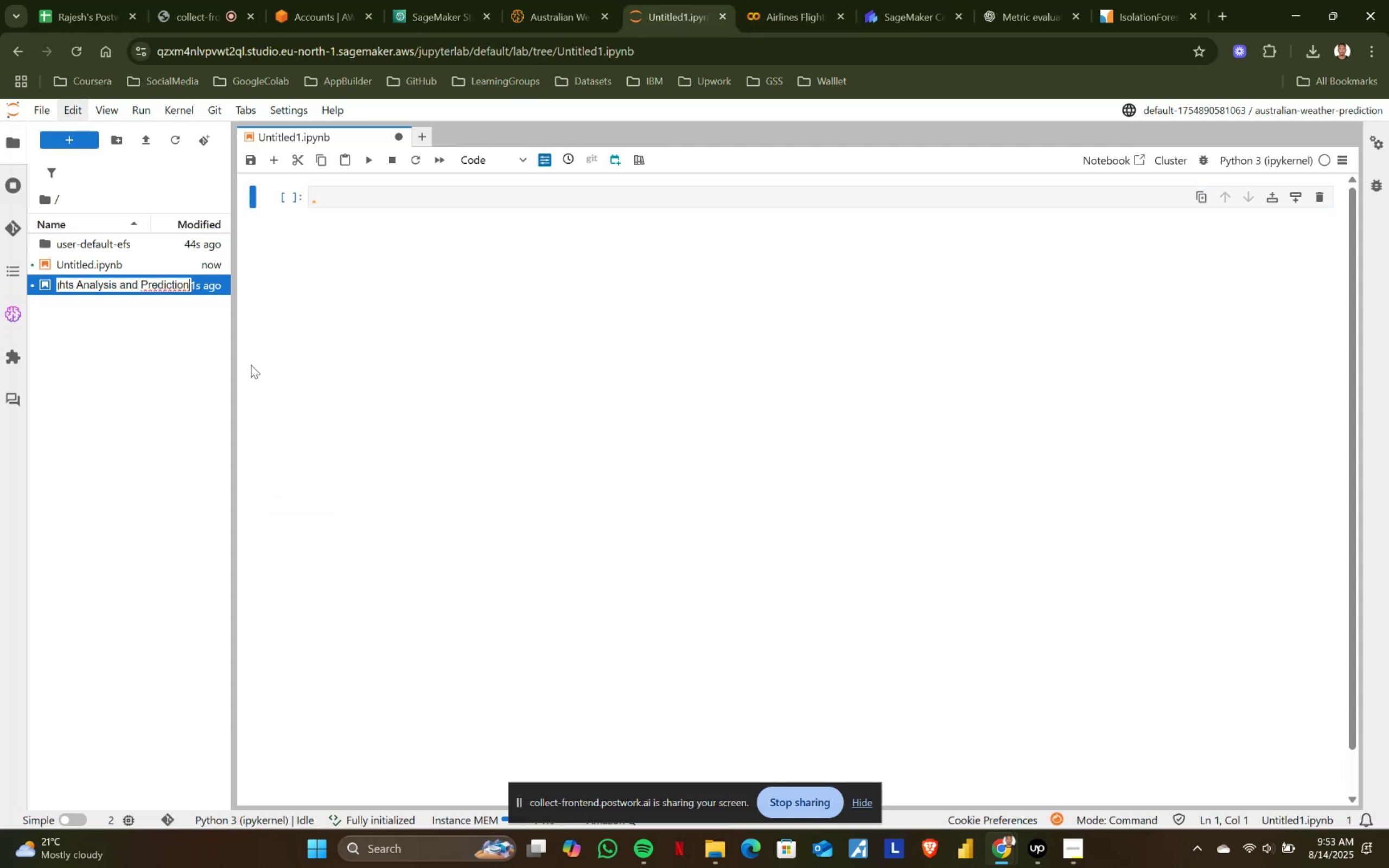 
left_click([391, 367])
 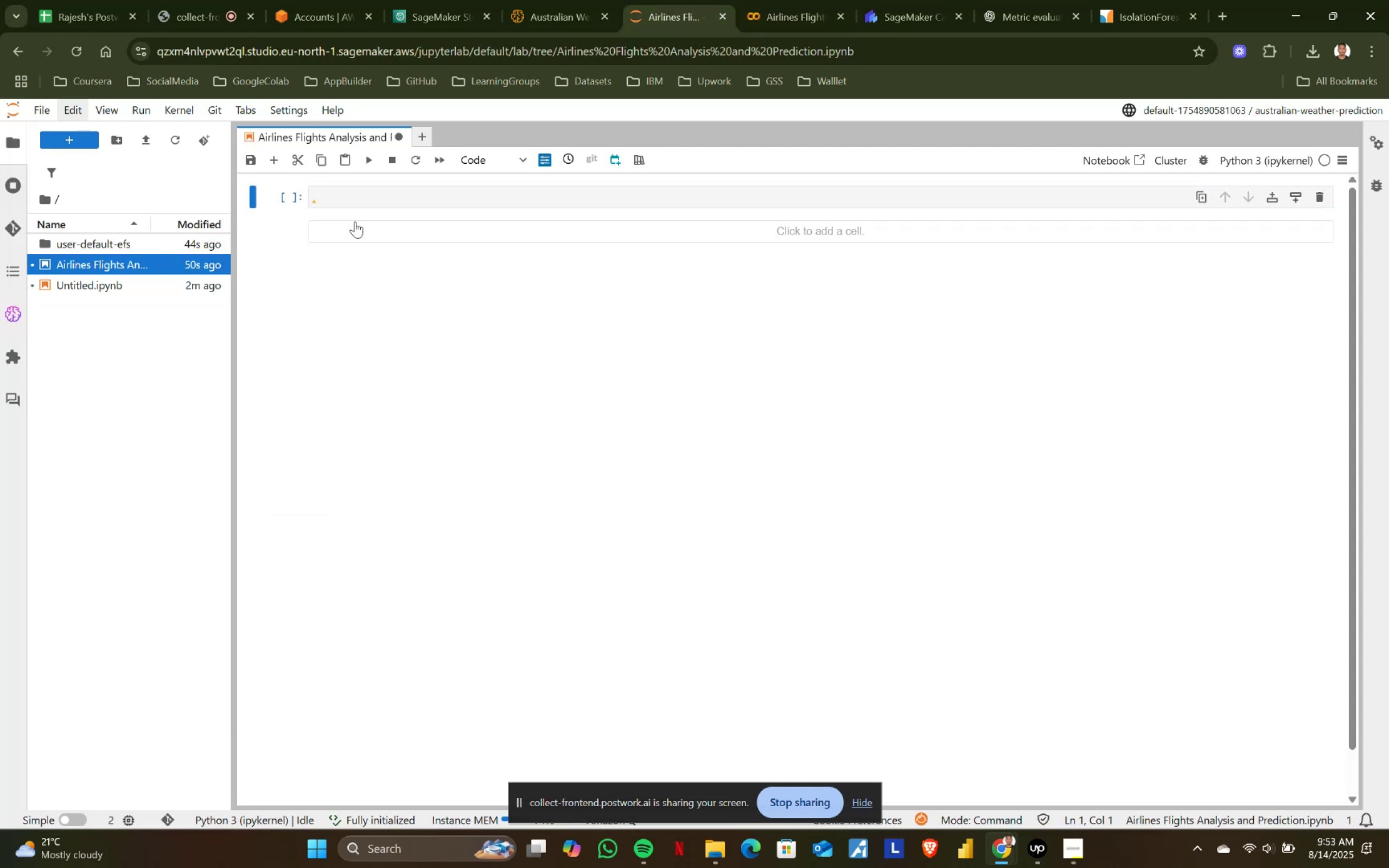 
left_click([346, 197])
 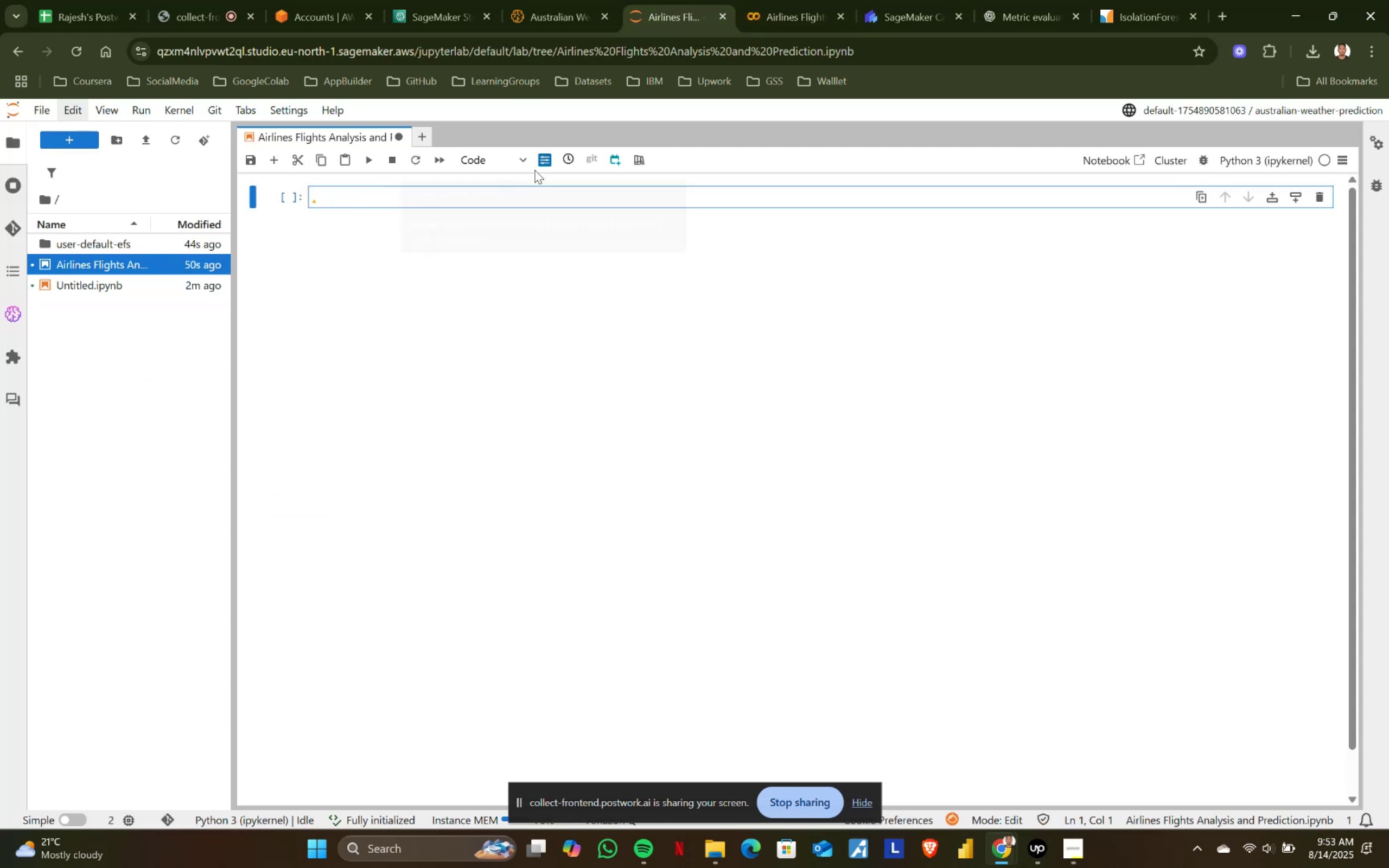 
left_click([526, 157])
 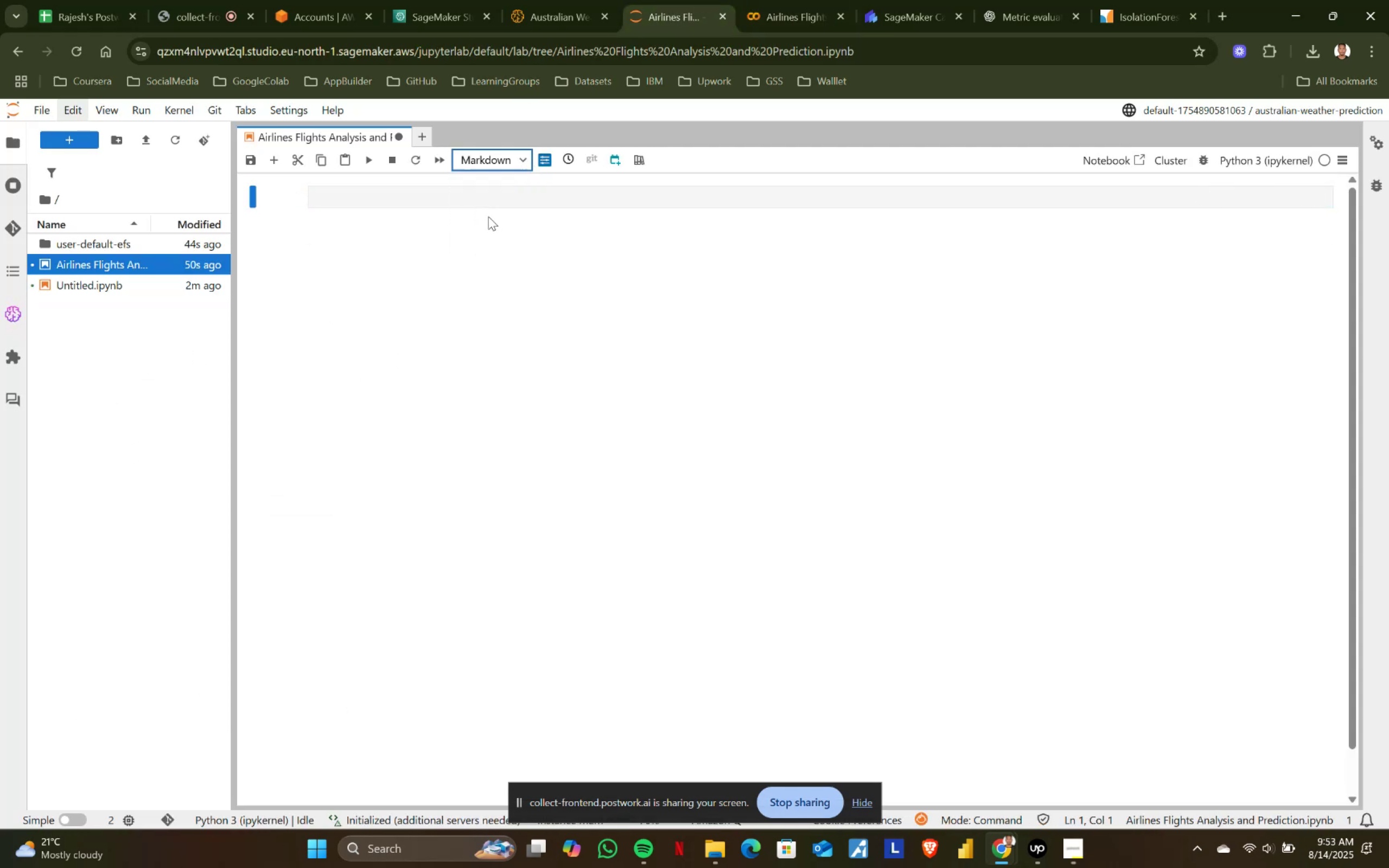 
double_click([359, 200])
 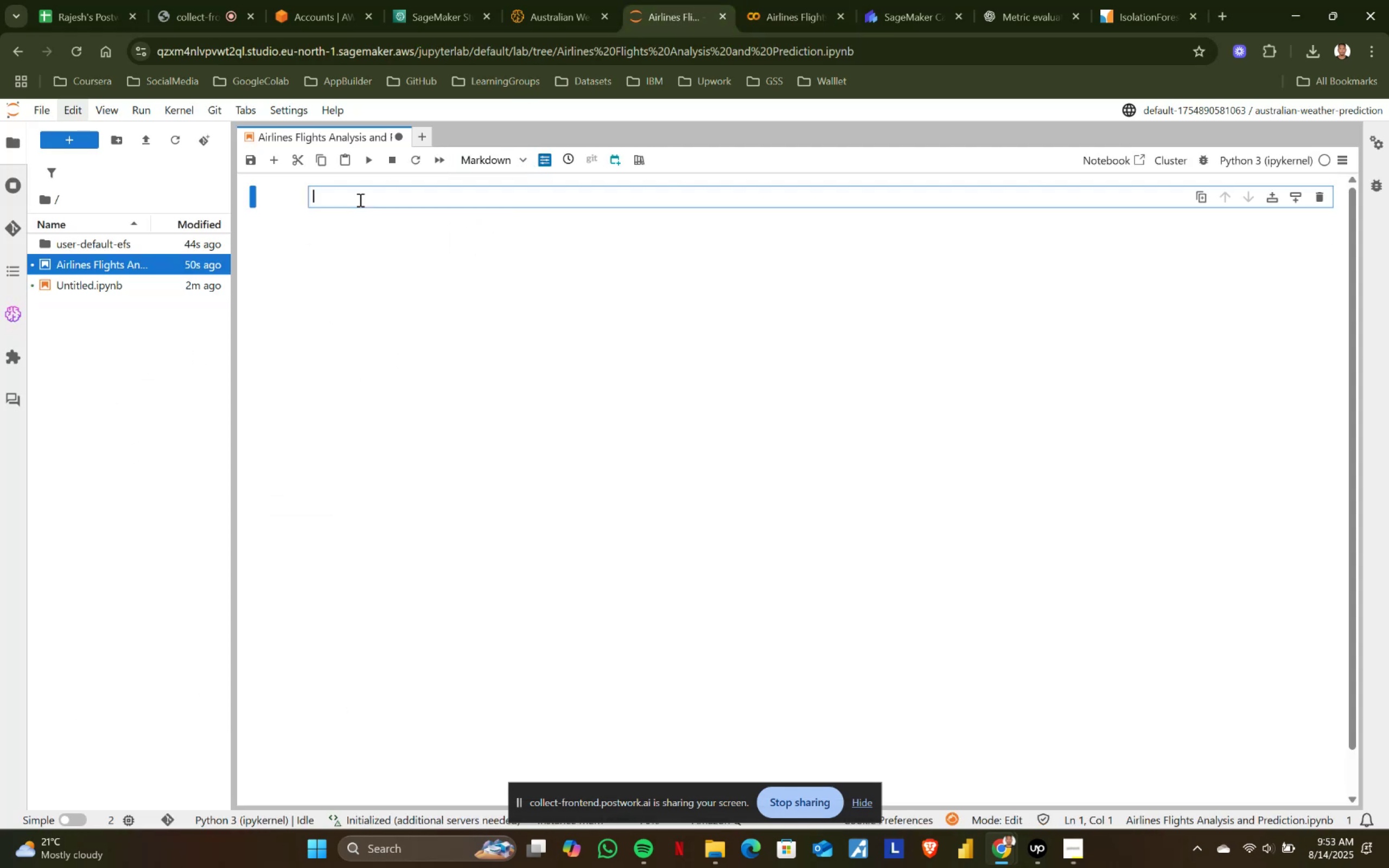 
type(## Loading Data)
key(Backspace)
key(Backspace)
key(Backspace)
type(Import Modlues)
key(Backspace)
key(Backspace)
key(Backspace)
key(Backspace)
type(ules/)
 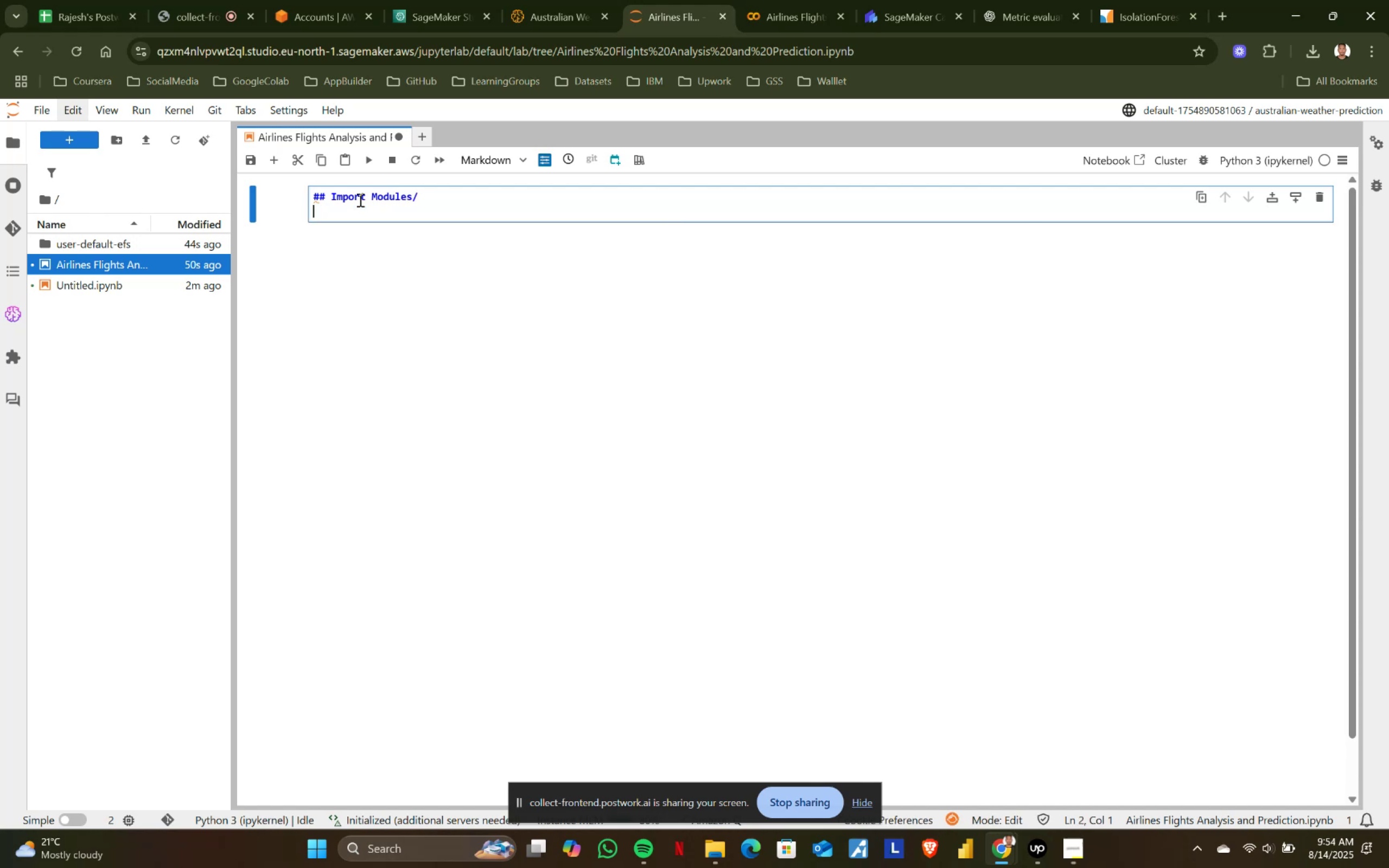 
 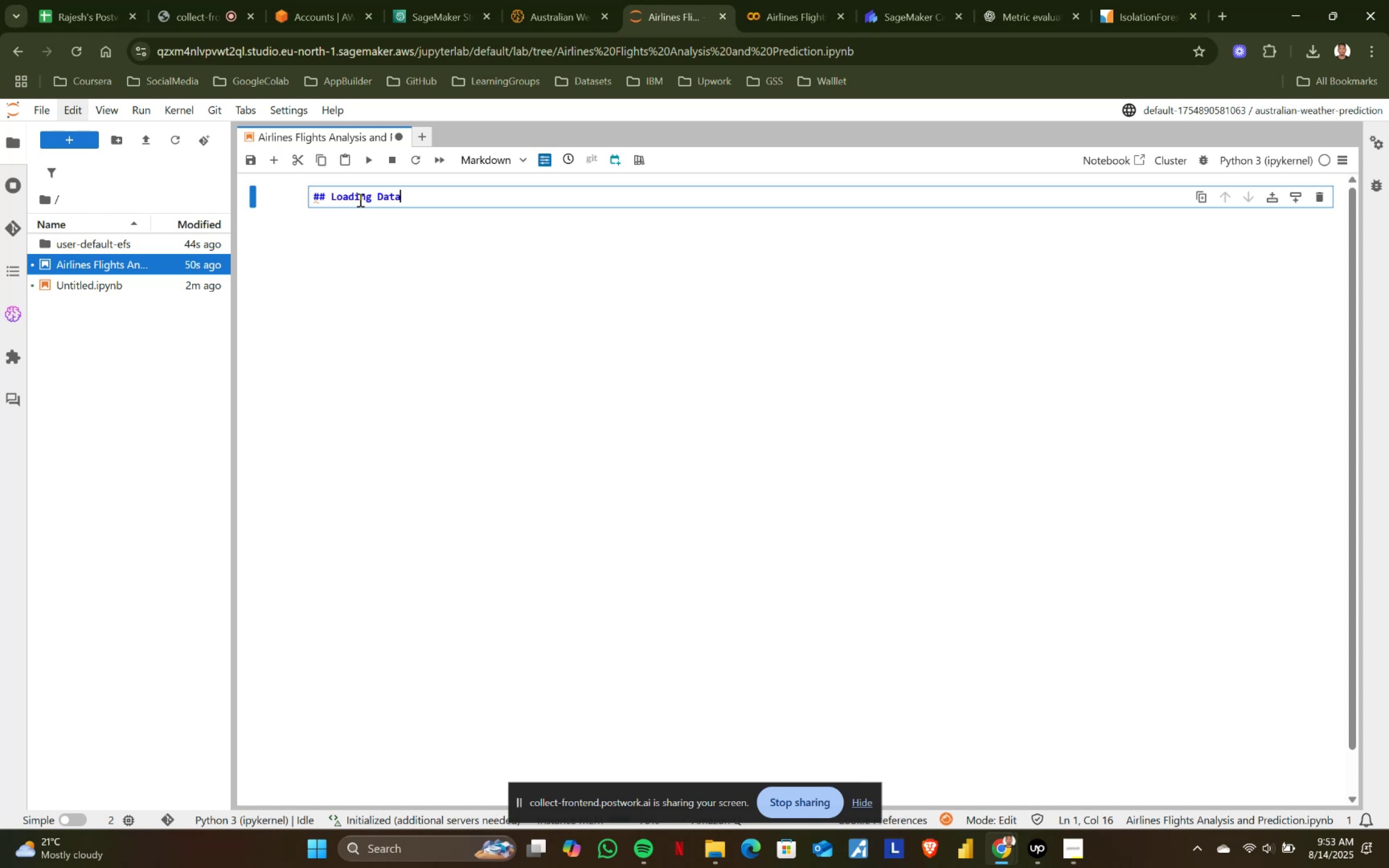 
key(Enter)
 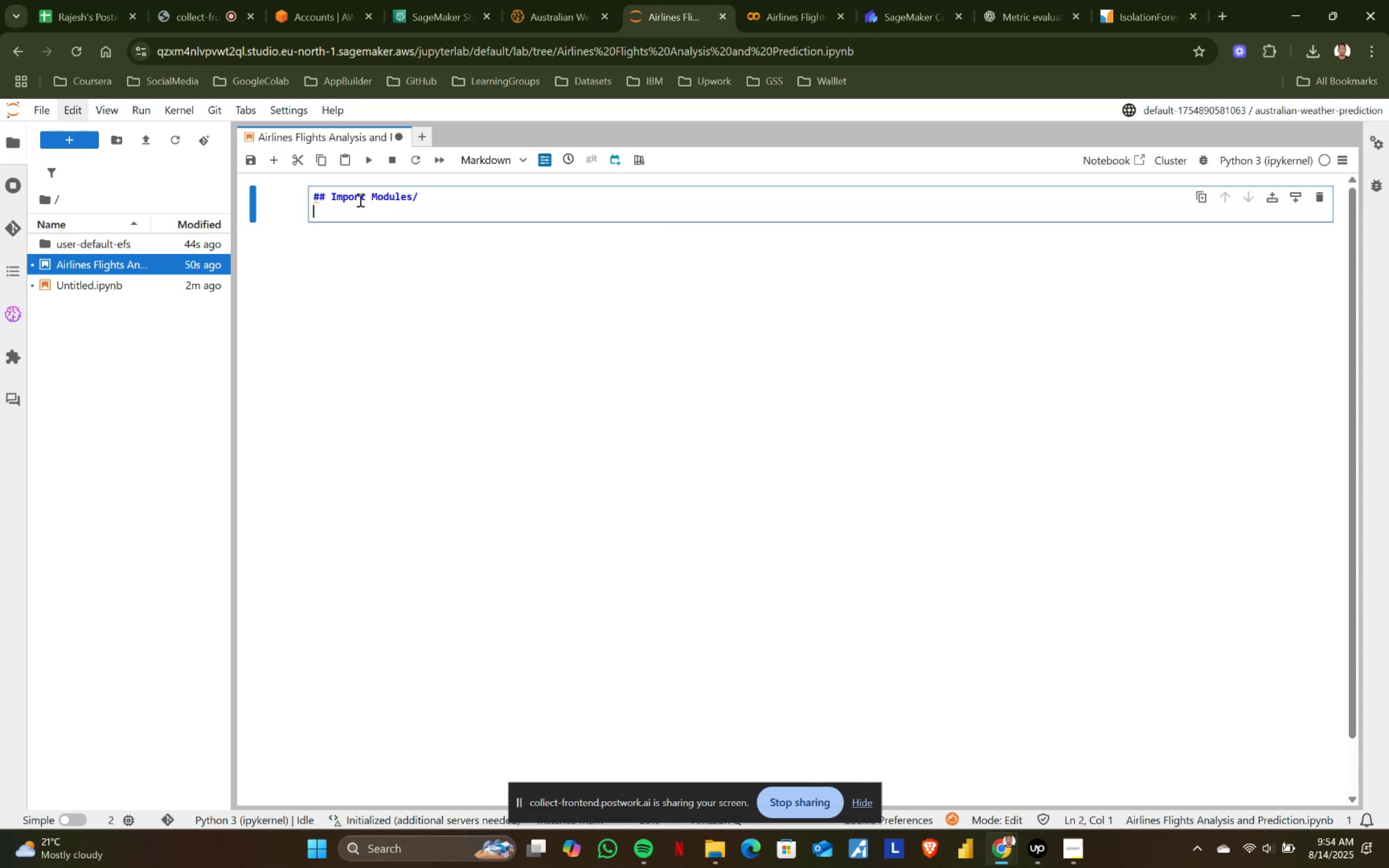 
key(Backspace)
 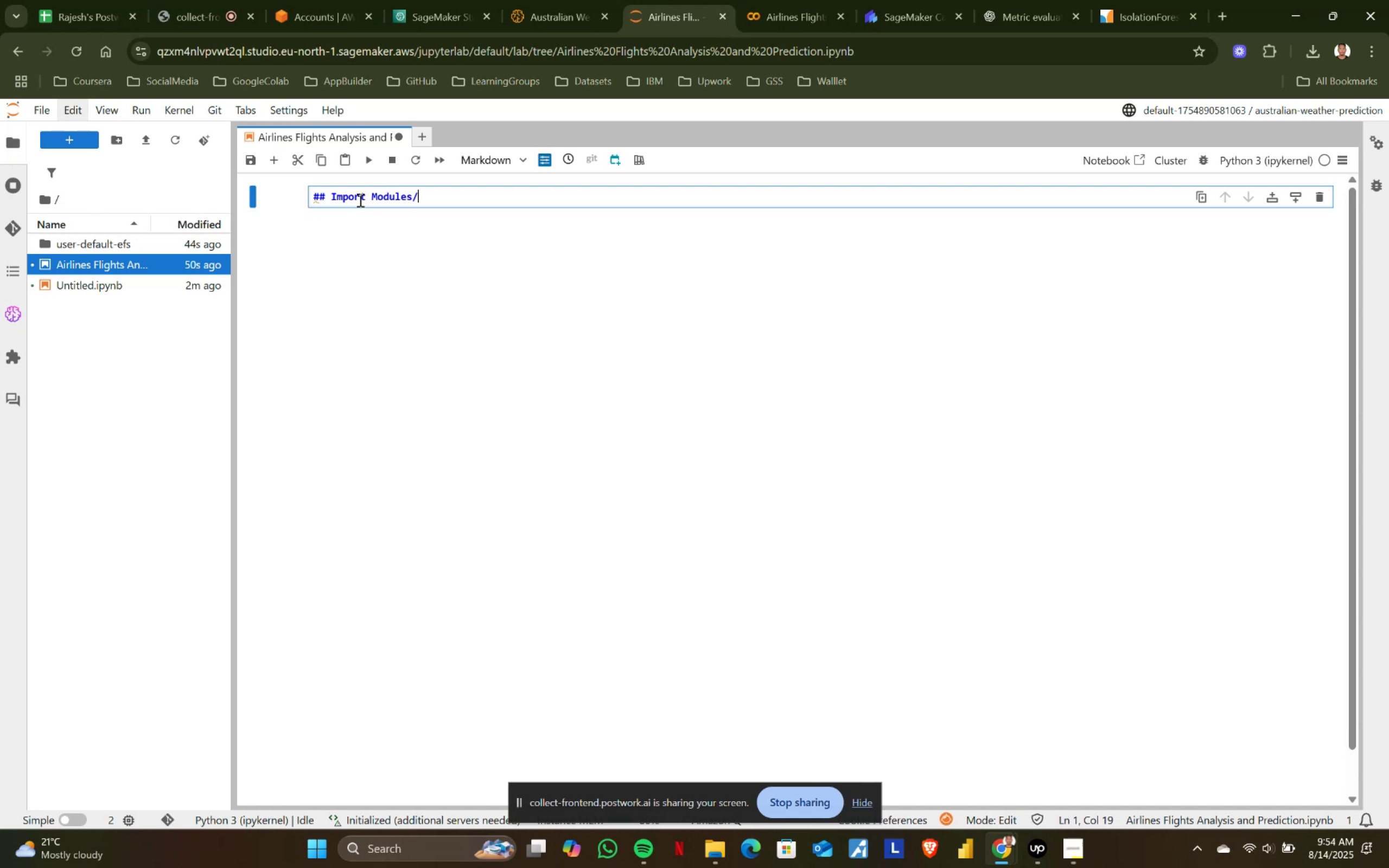 
key(Backspace)
 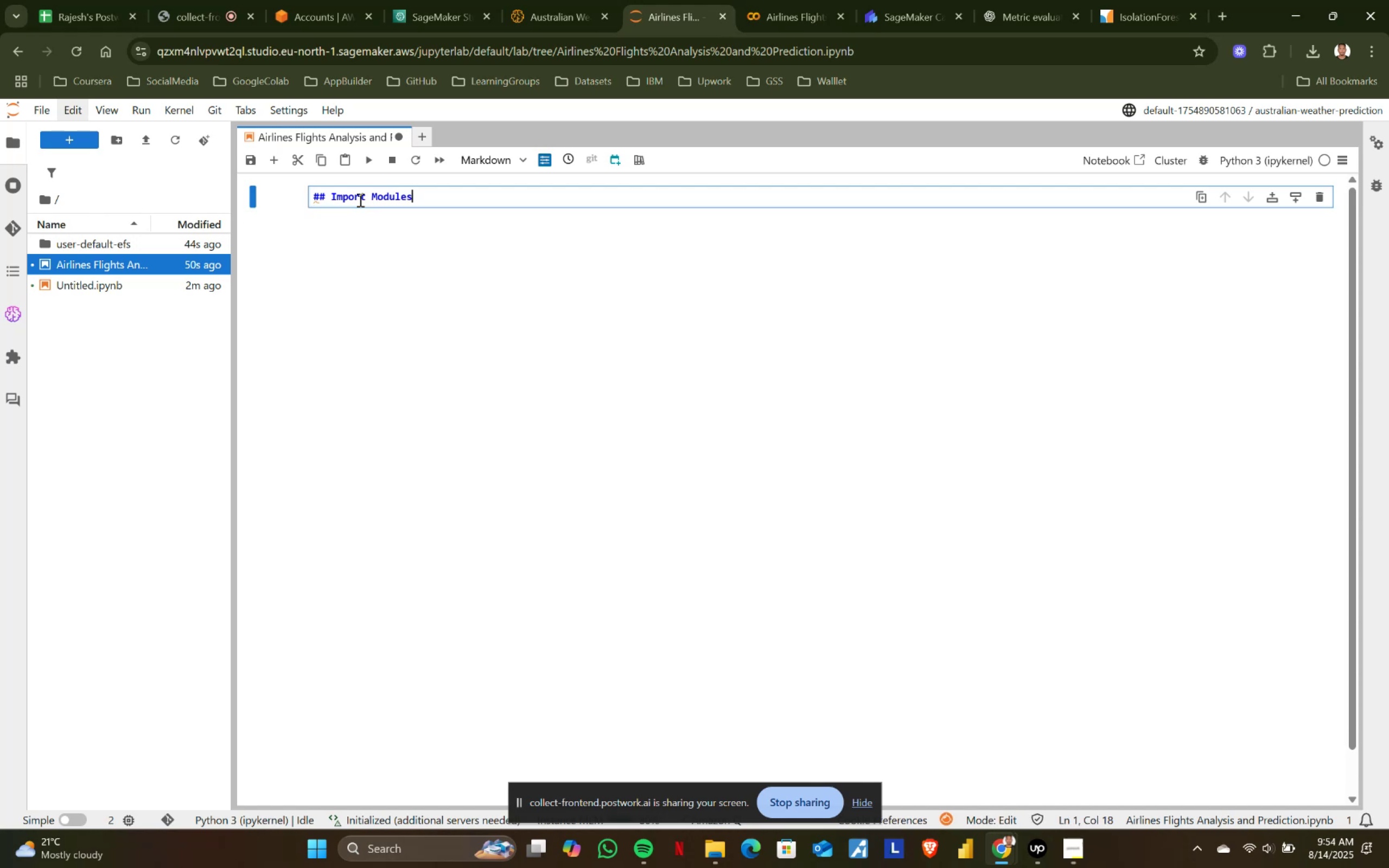 
key(Shift+ShiftRight)
 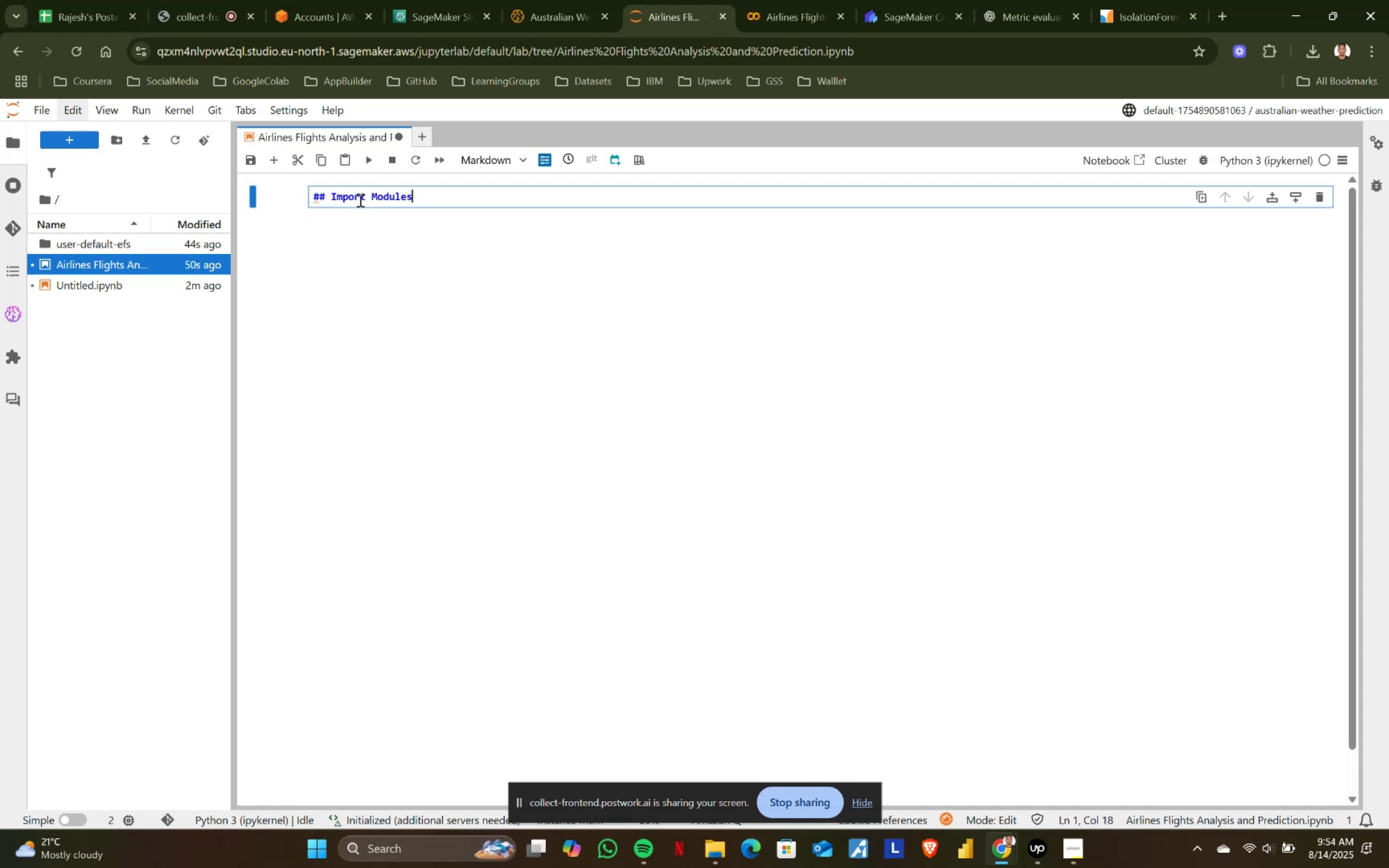 
key(Shift+Enter)
 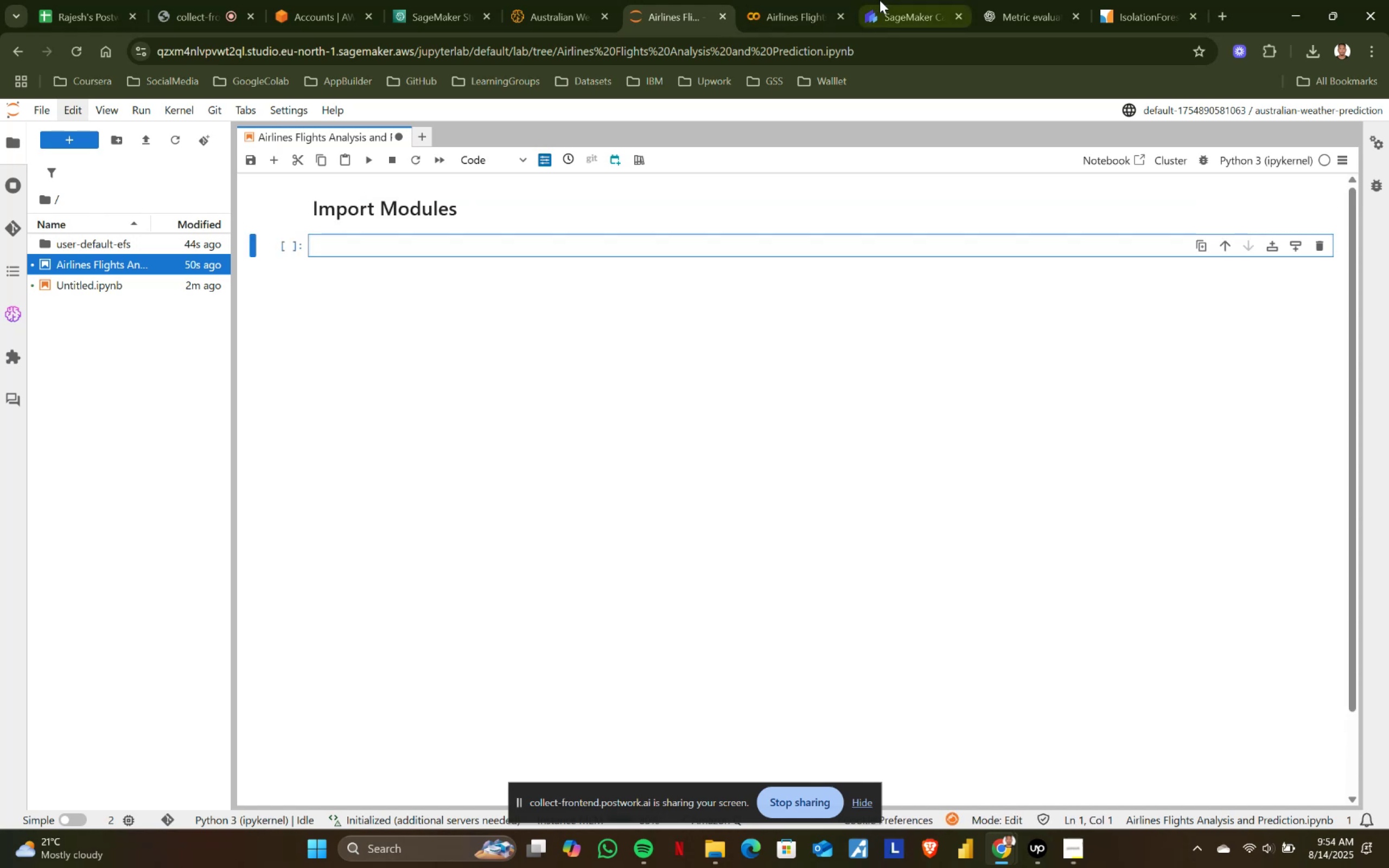 
left_click([803, 0])
 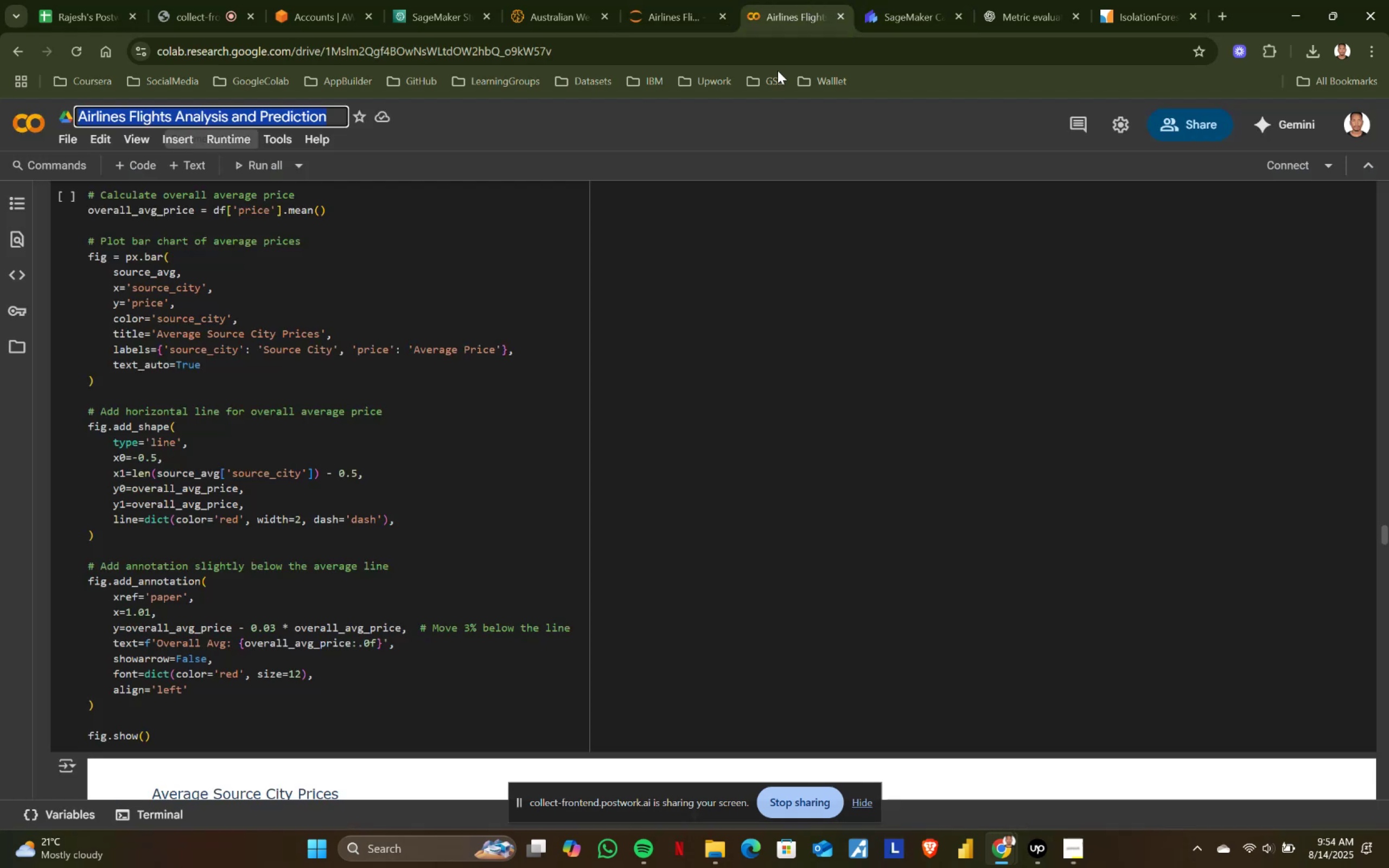 
scroll: coordinate [454, 471], scroll_direction: up, amount: 4.0
 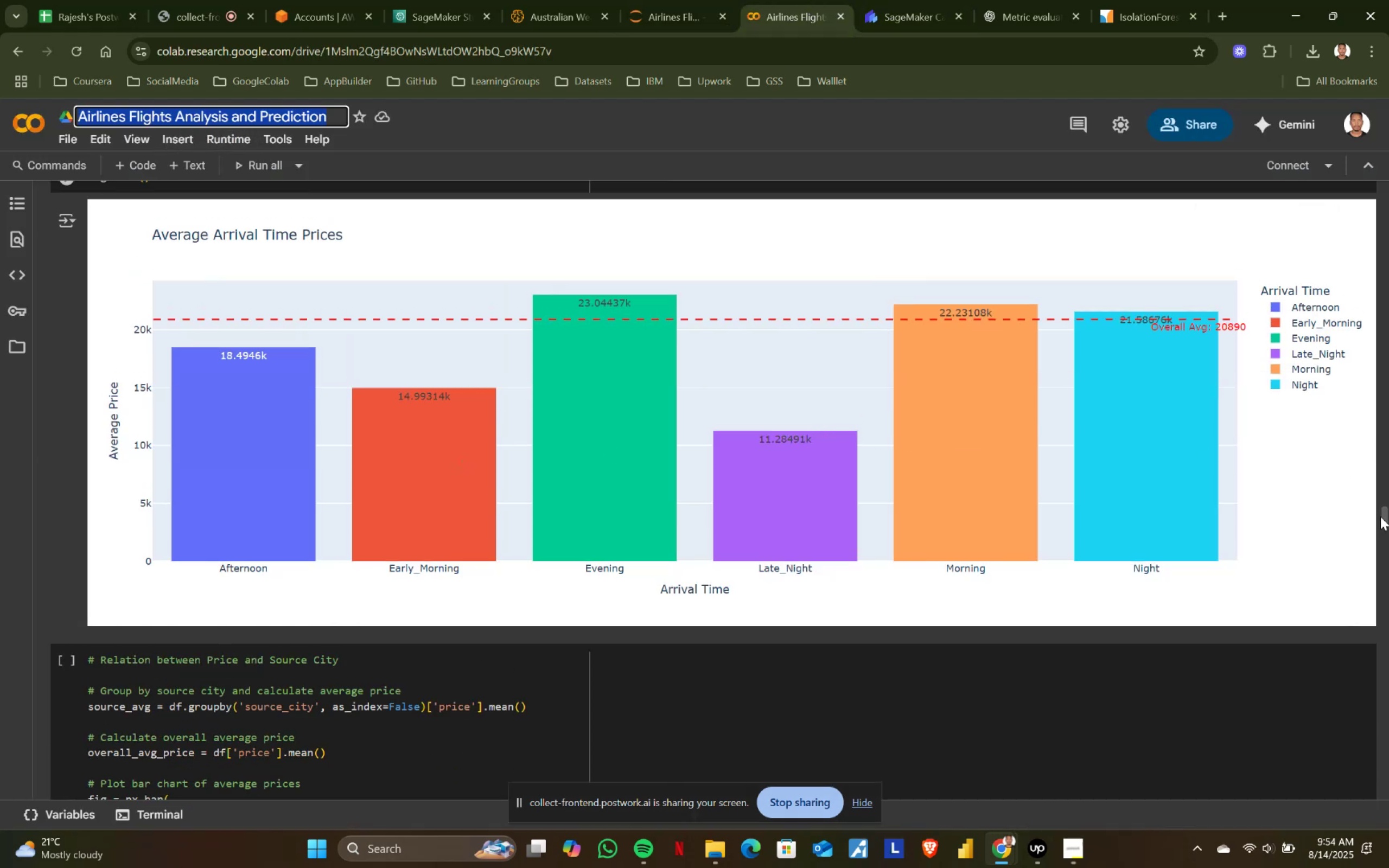 
left_click_drag(start_coordinate=[1387, 515], to_coordinate=[1388, 186])
 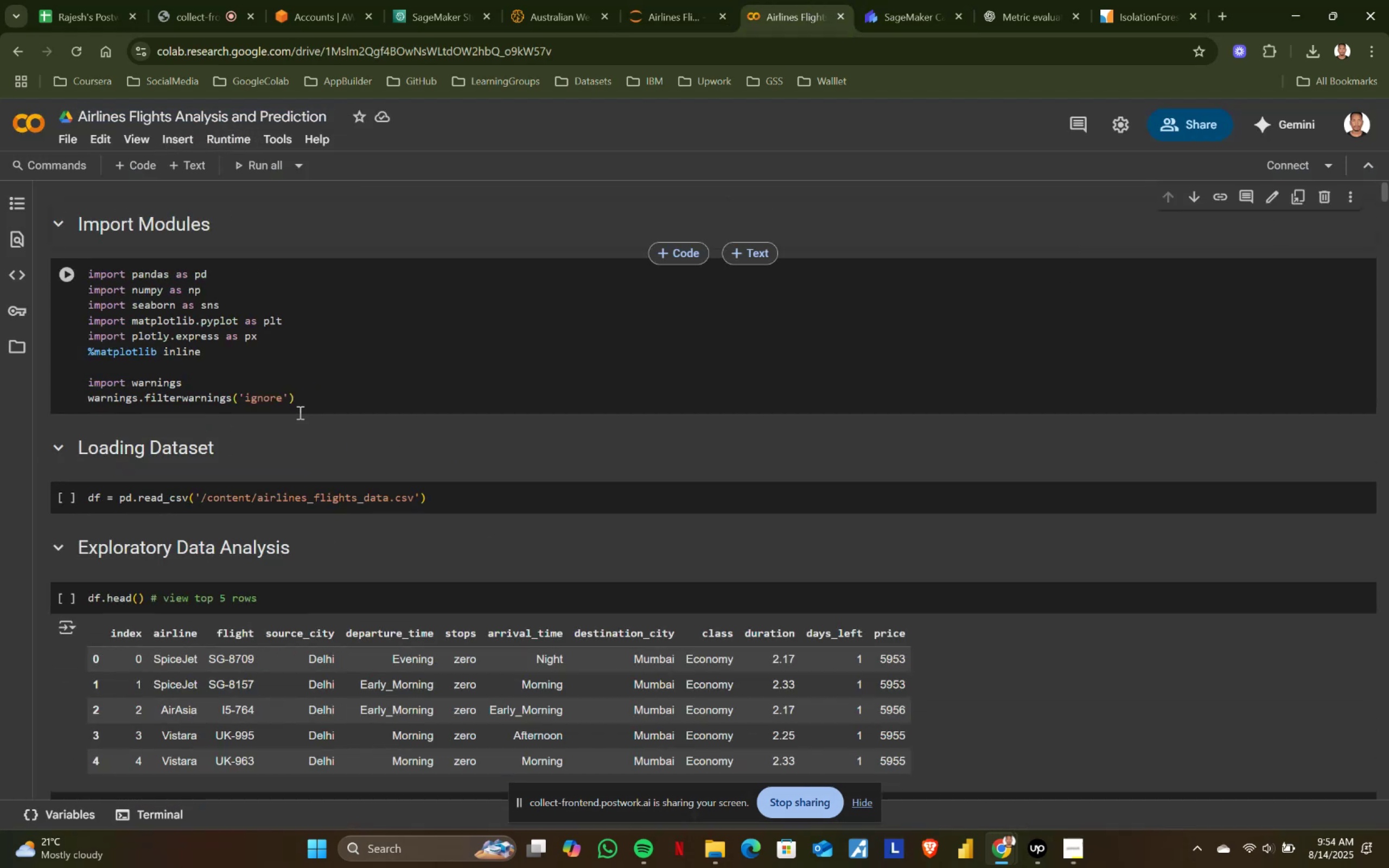 
left_click([335, 391])
 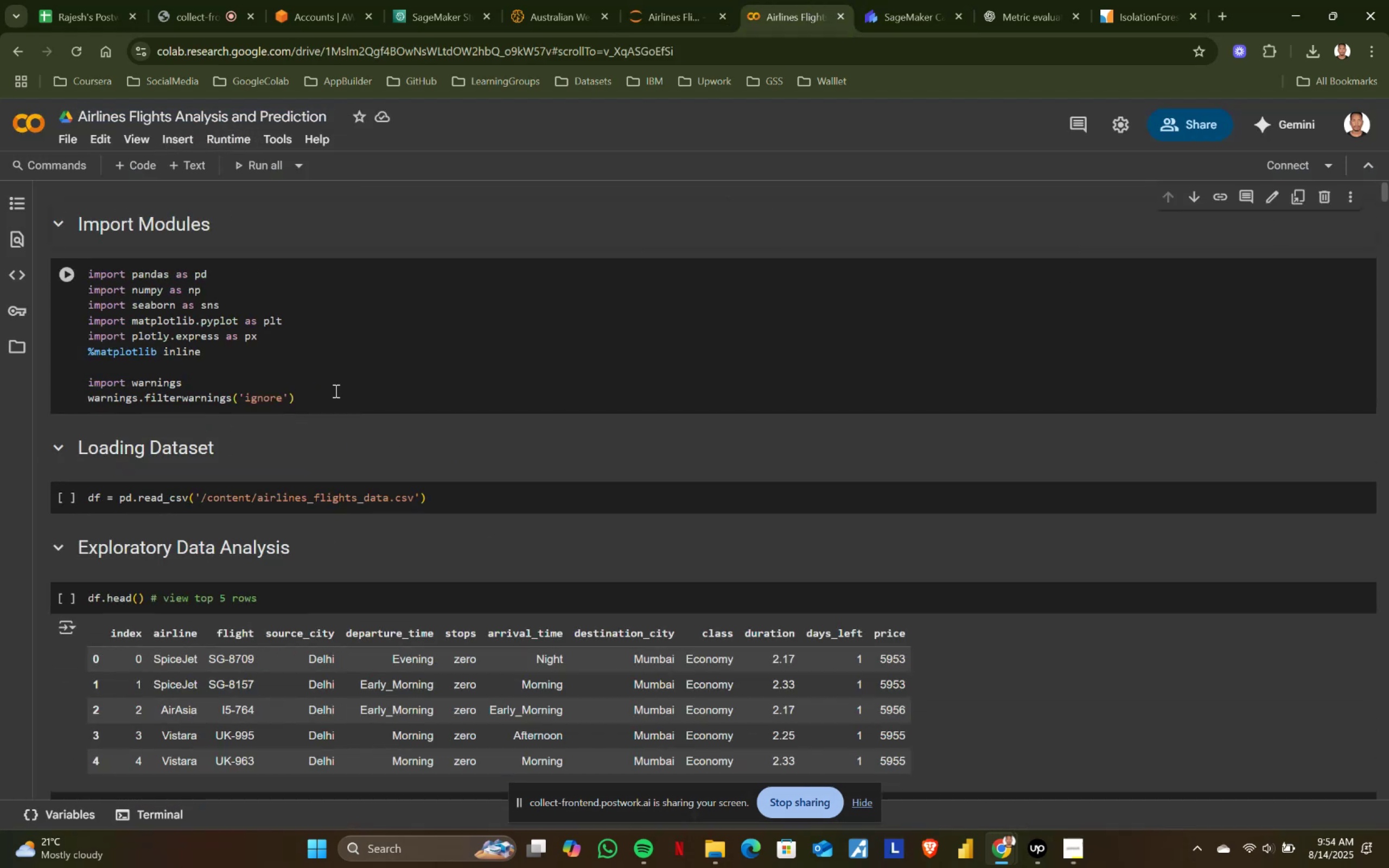 
key(Control+ControlLeft)
 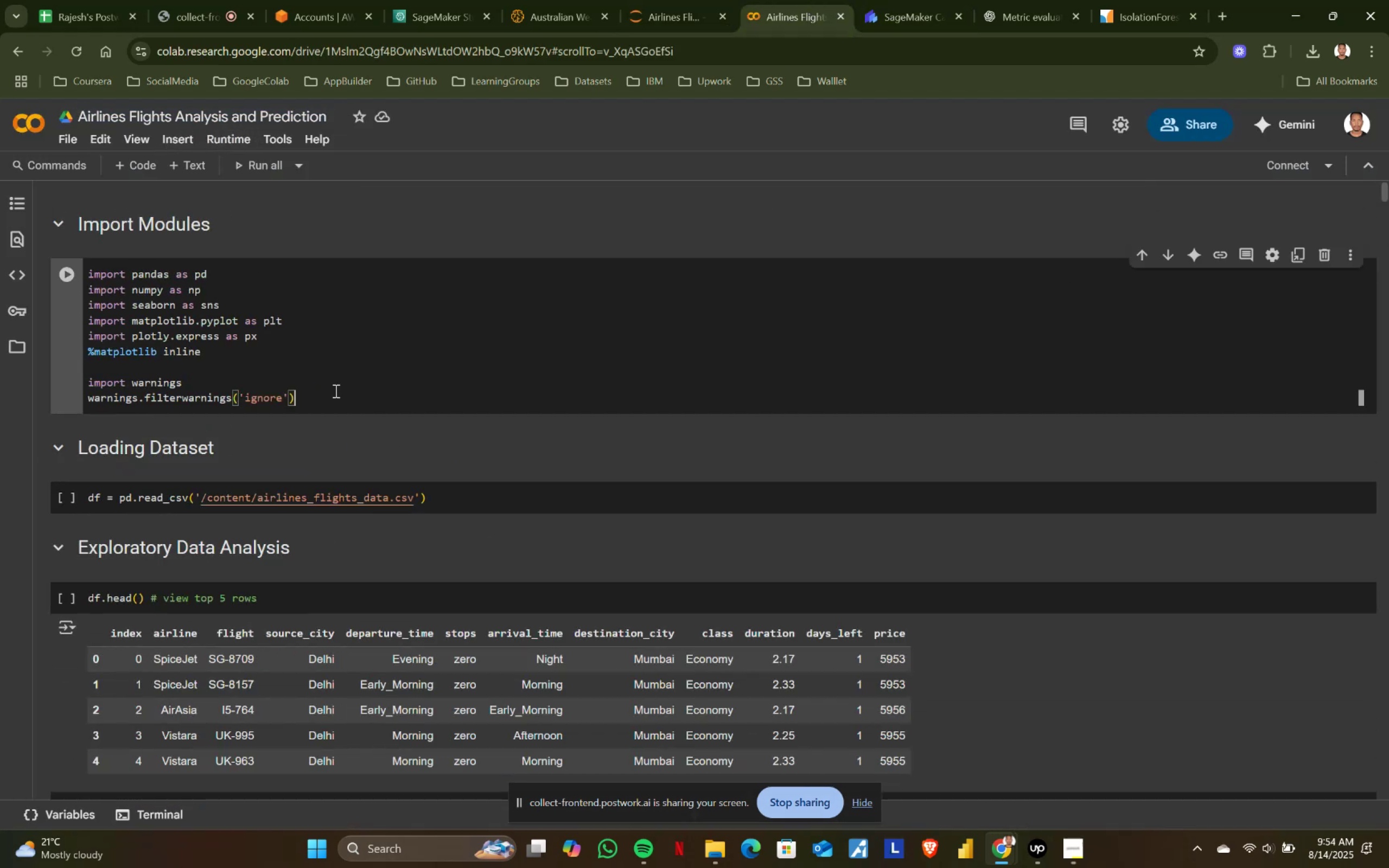 
key(Control+A)
 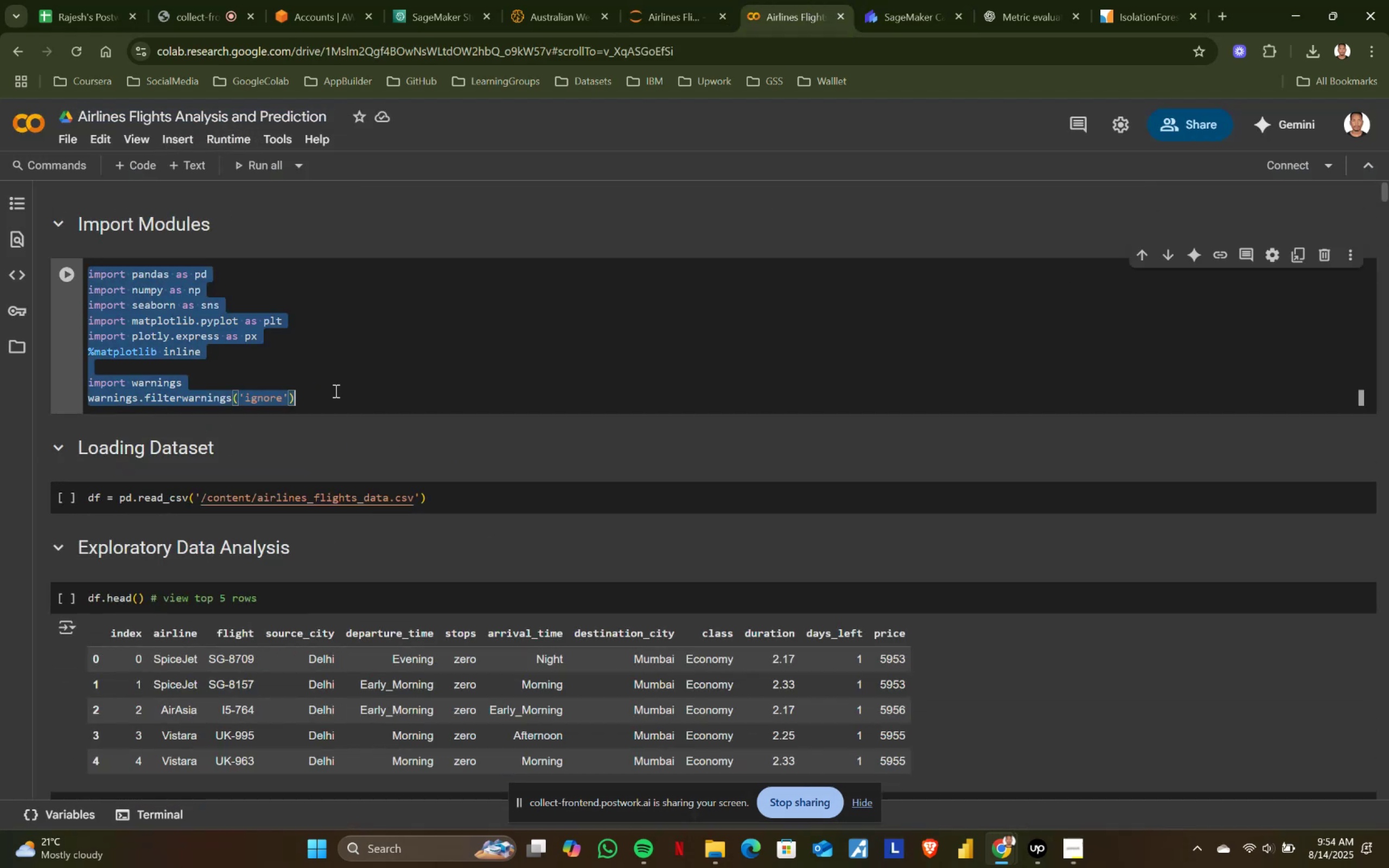 
key(Control+ControlLeft)
 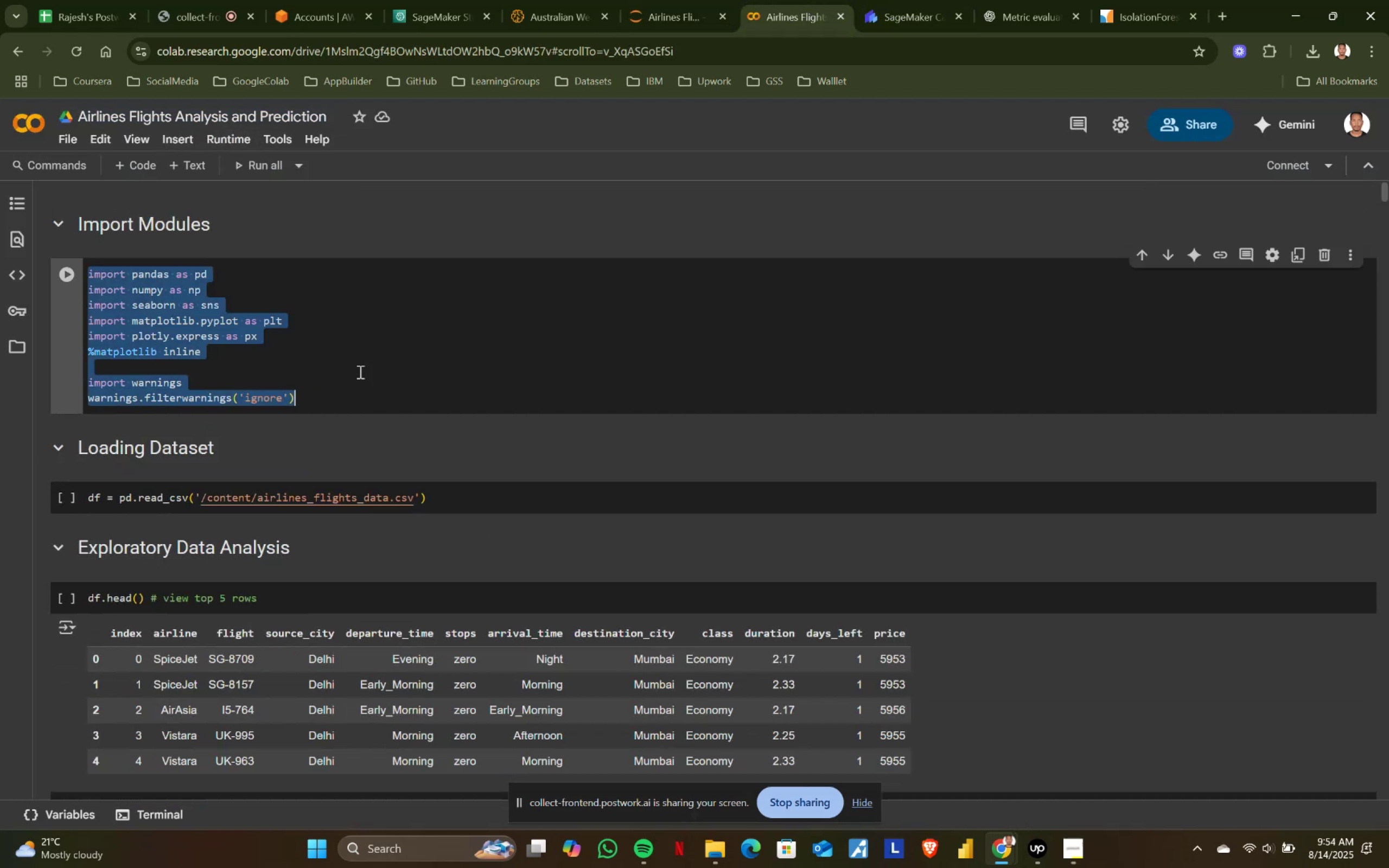 
key(Control+C)
 